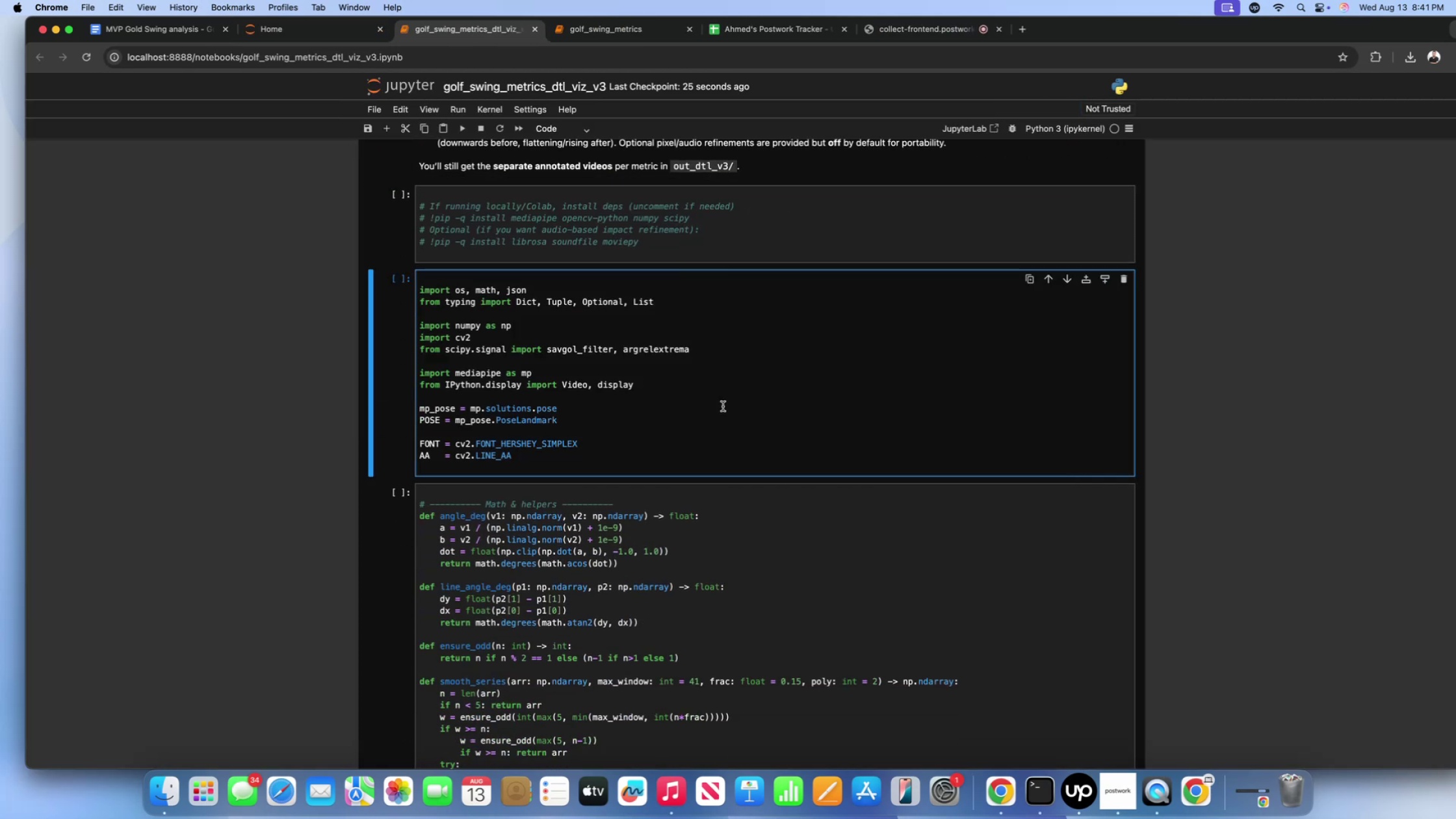 
key(Shift+Enter)
 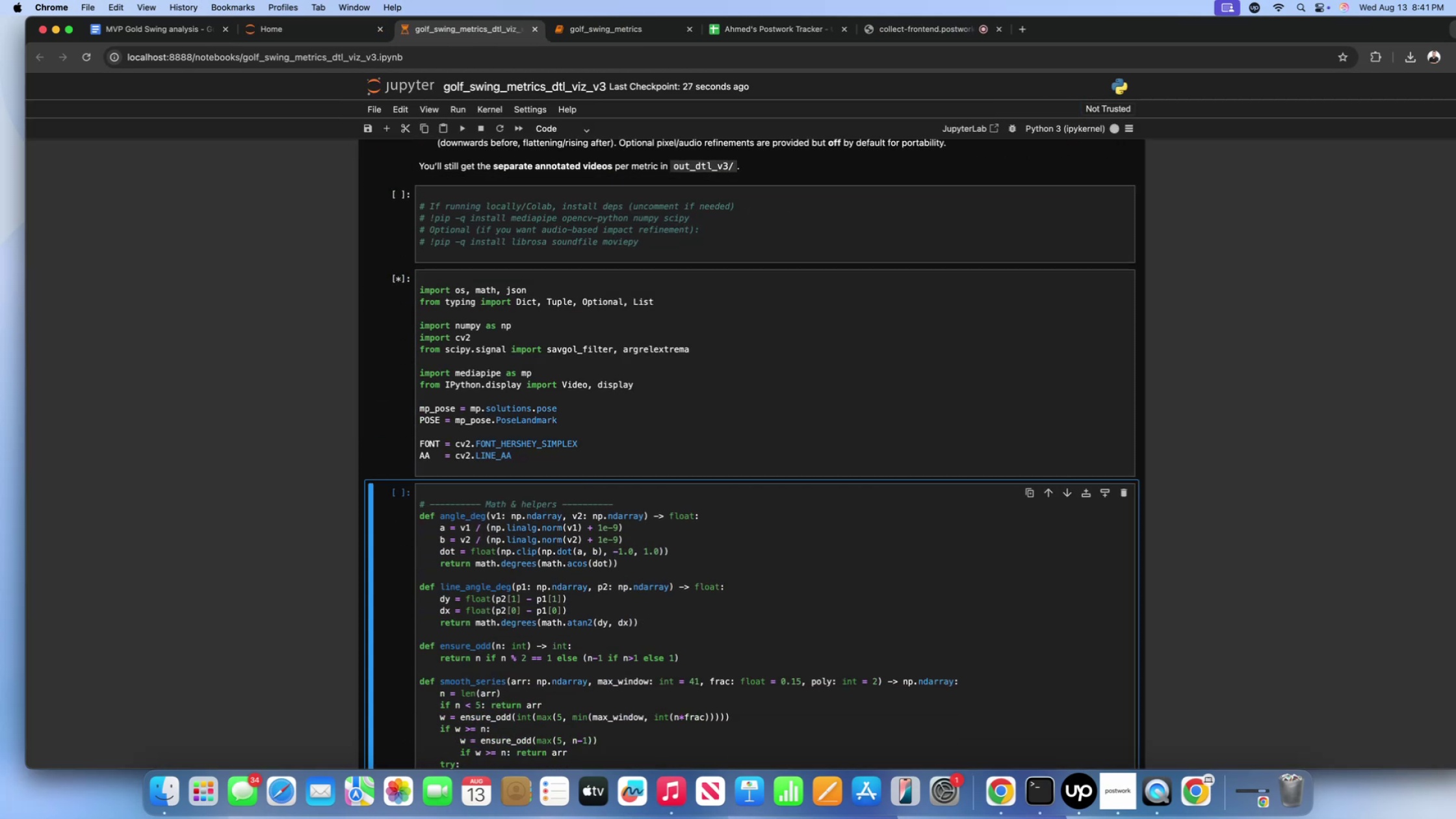 
scroll: coordinate [712, 395], scroll_direction: down, amount: 8.0
 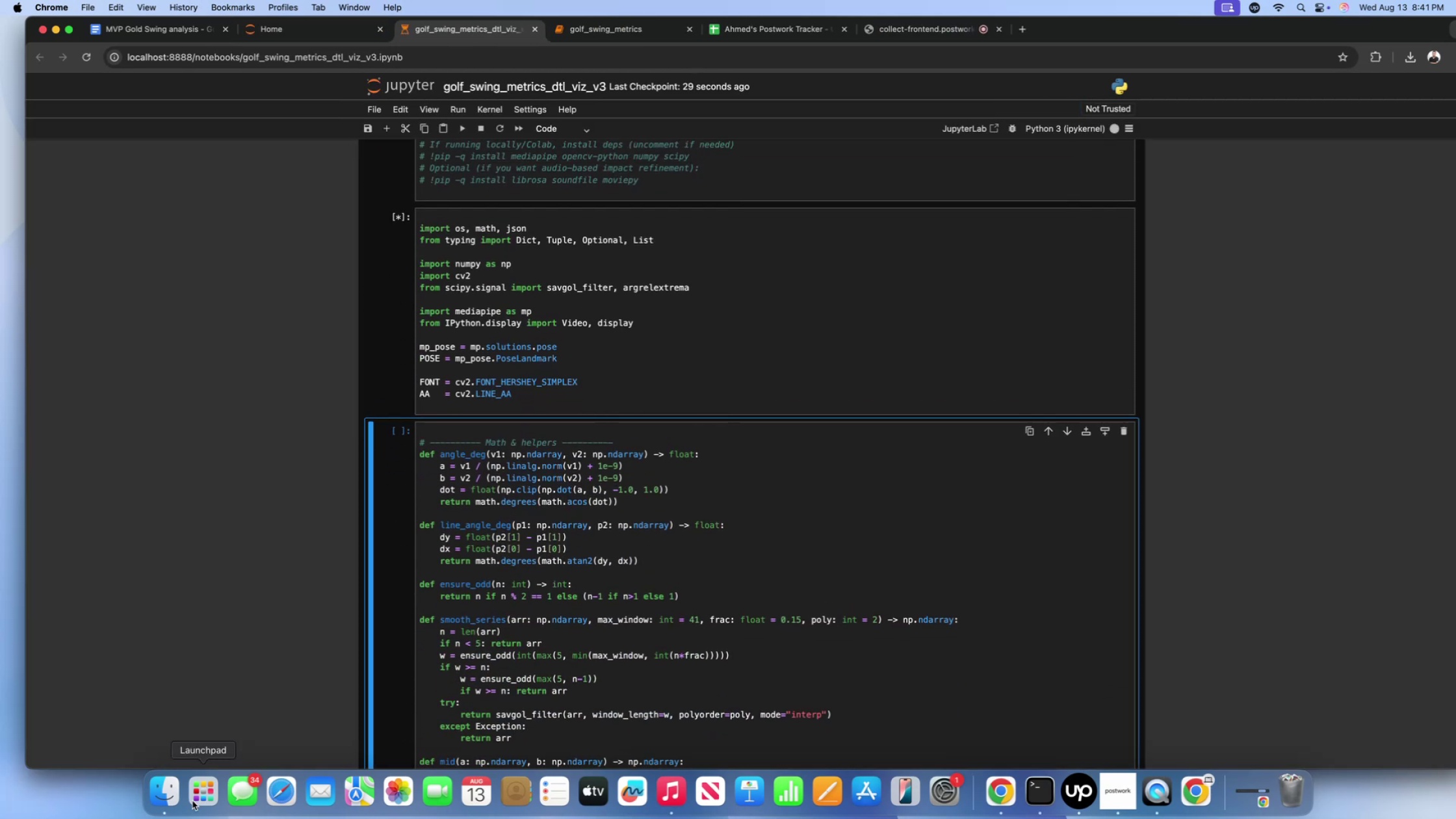 
left_click([164, 796])
 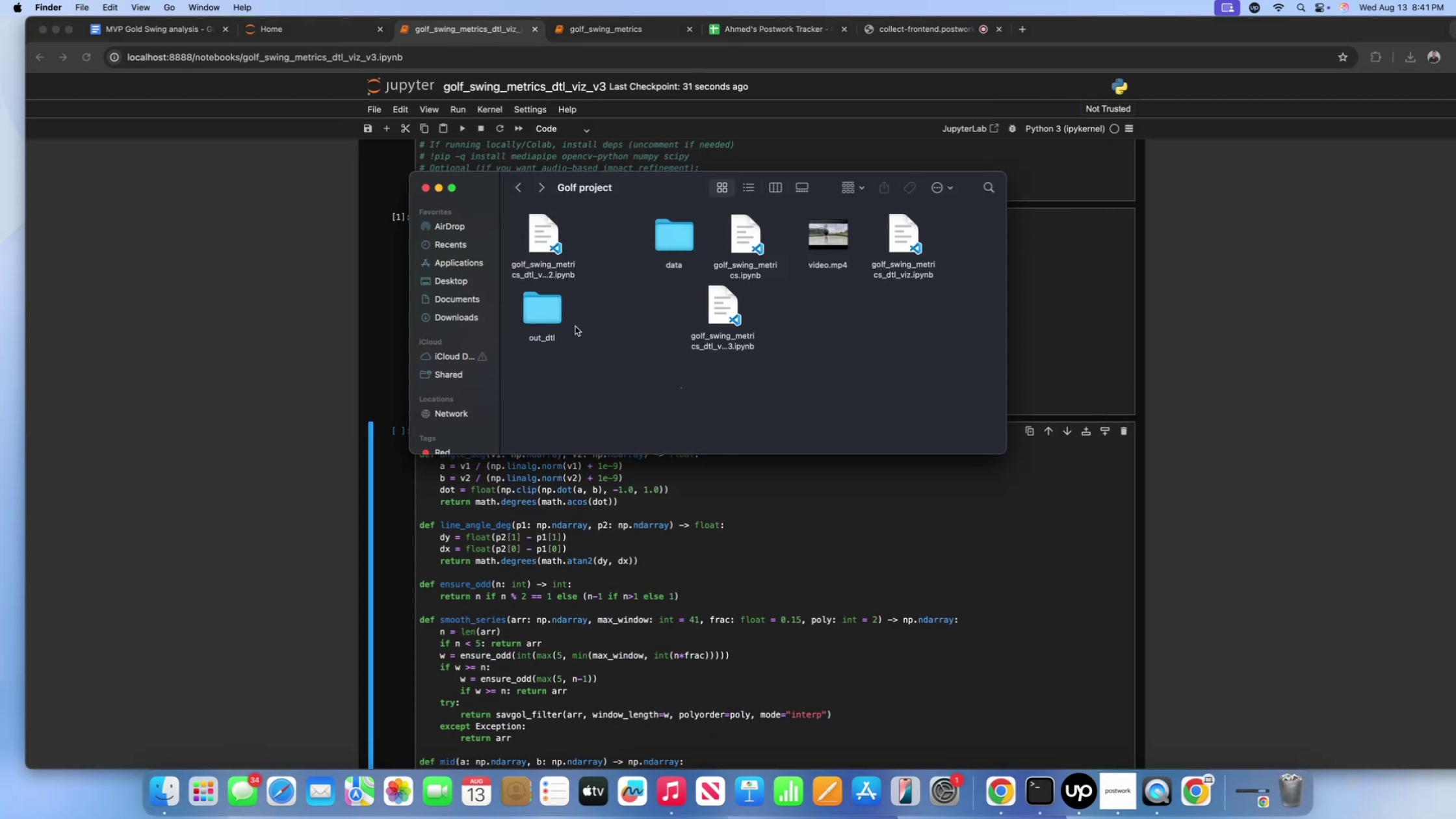 
left_click([559, 311])
 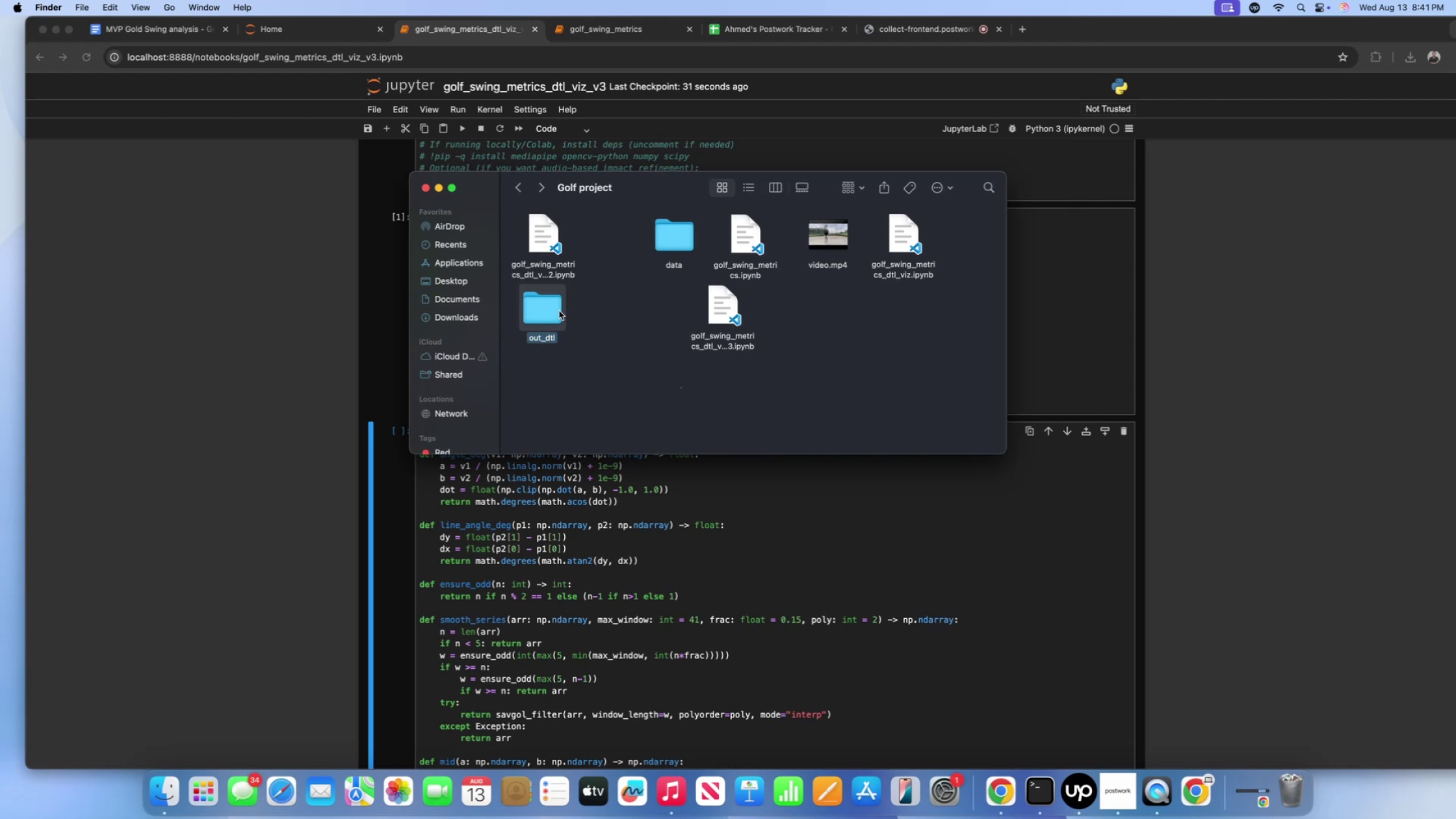 
key(Meta+Backspace)
 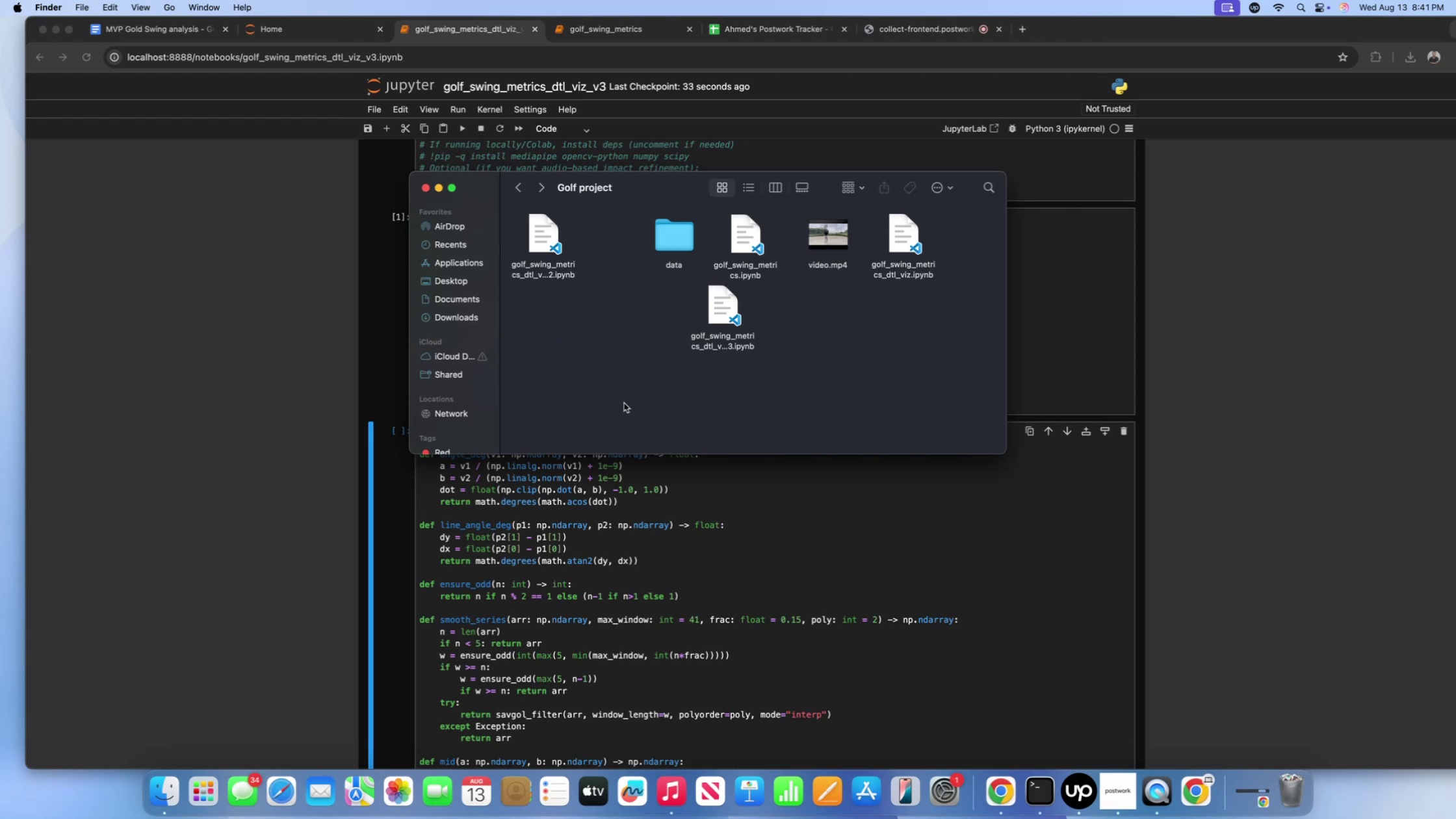 
left_click([715, 599])
 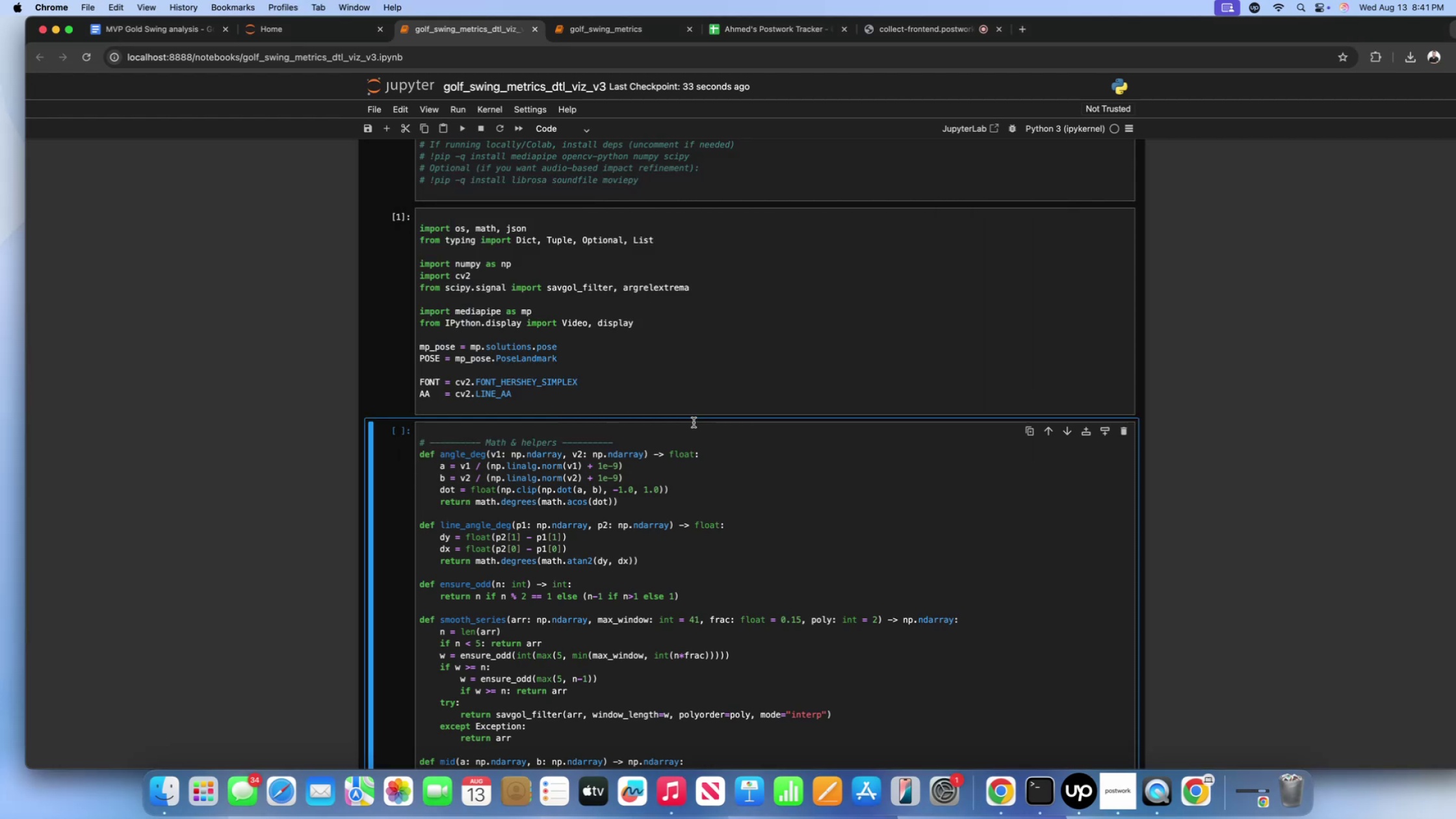 
scroll: coordinate [694, 449], scroll_direction: down, amount: 27.0
 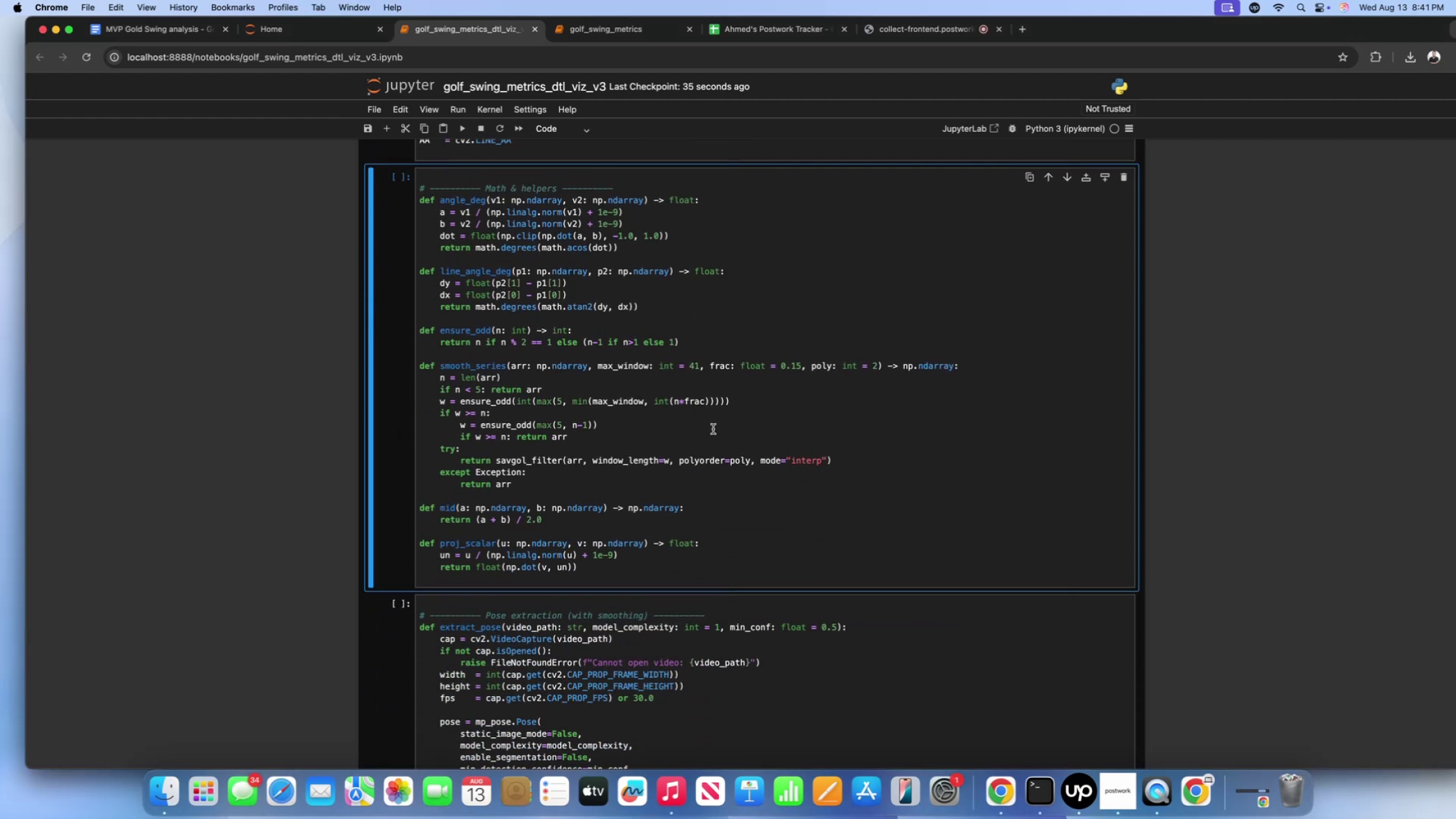 
left_click([713, 429])
 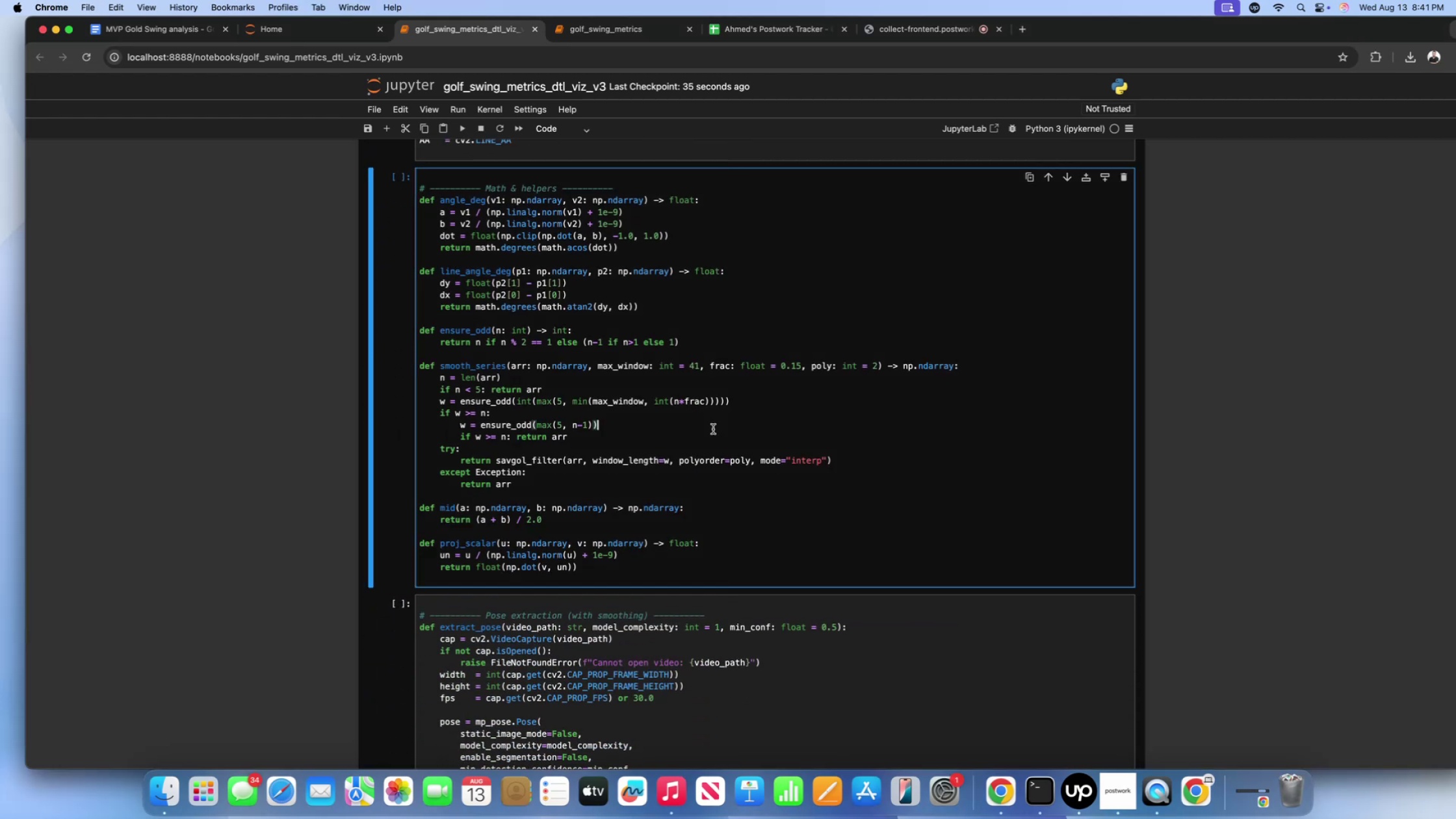 
key(Shift+Enter)
 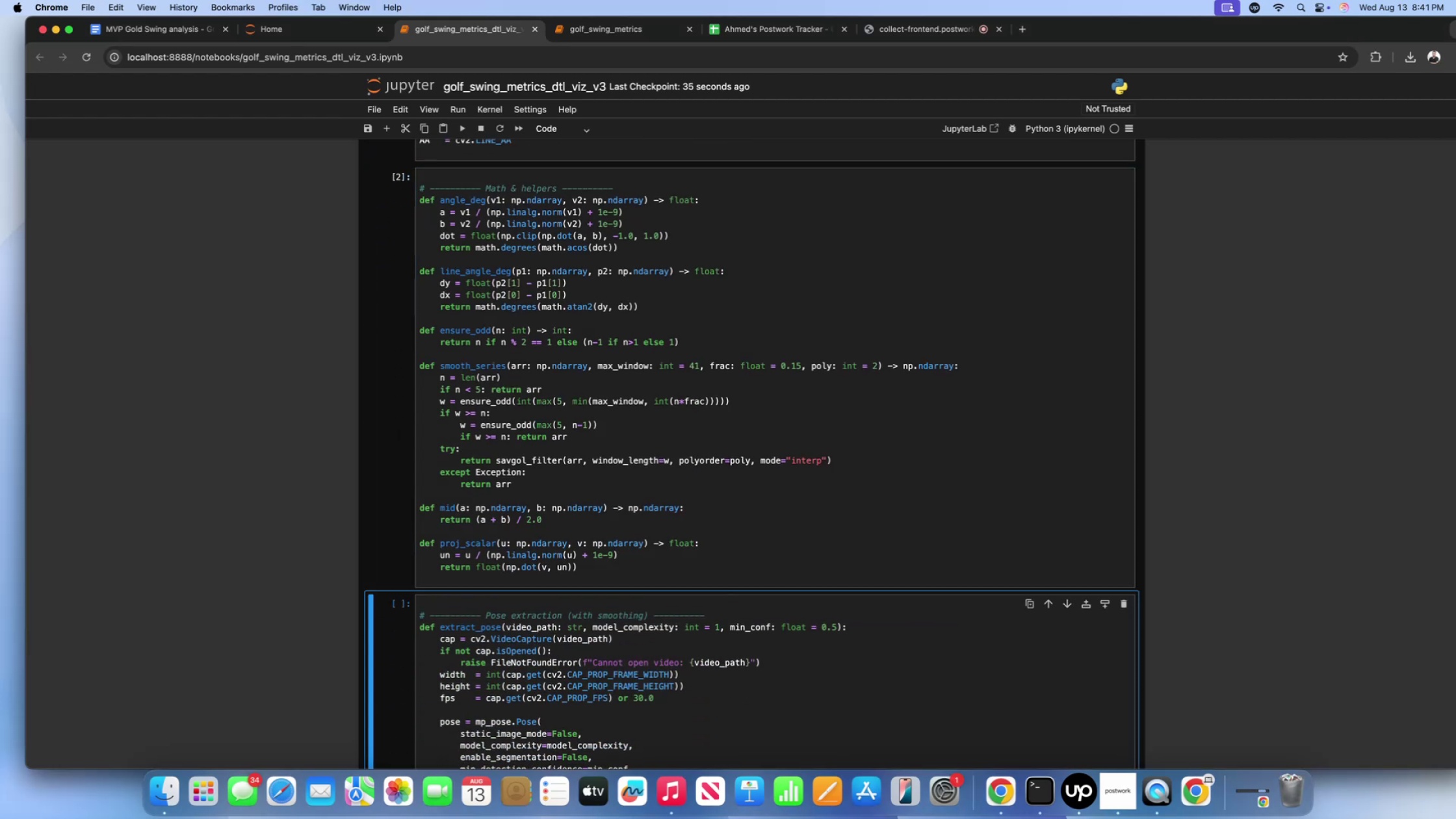 
scroll: coordinate [713, 429], scroll_direction: down, amount: 11.0
 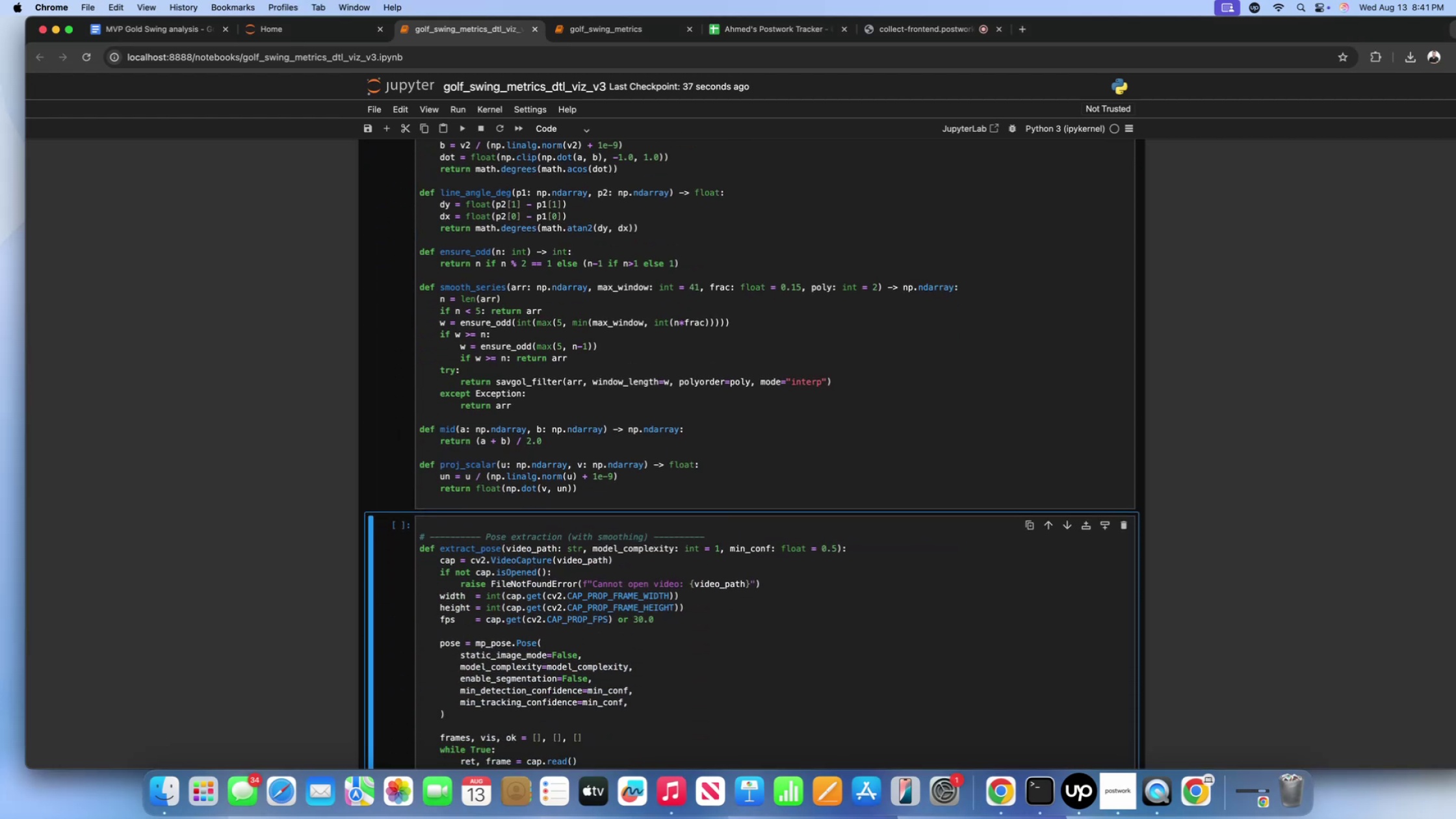 
scroll: coordinate [713, 429], scroll_direction: up, amount: 7.0
 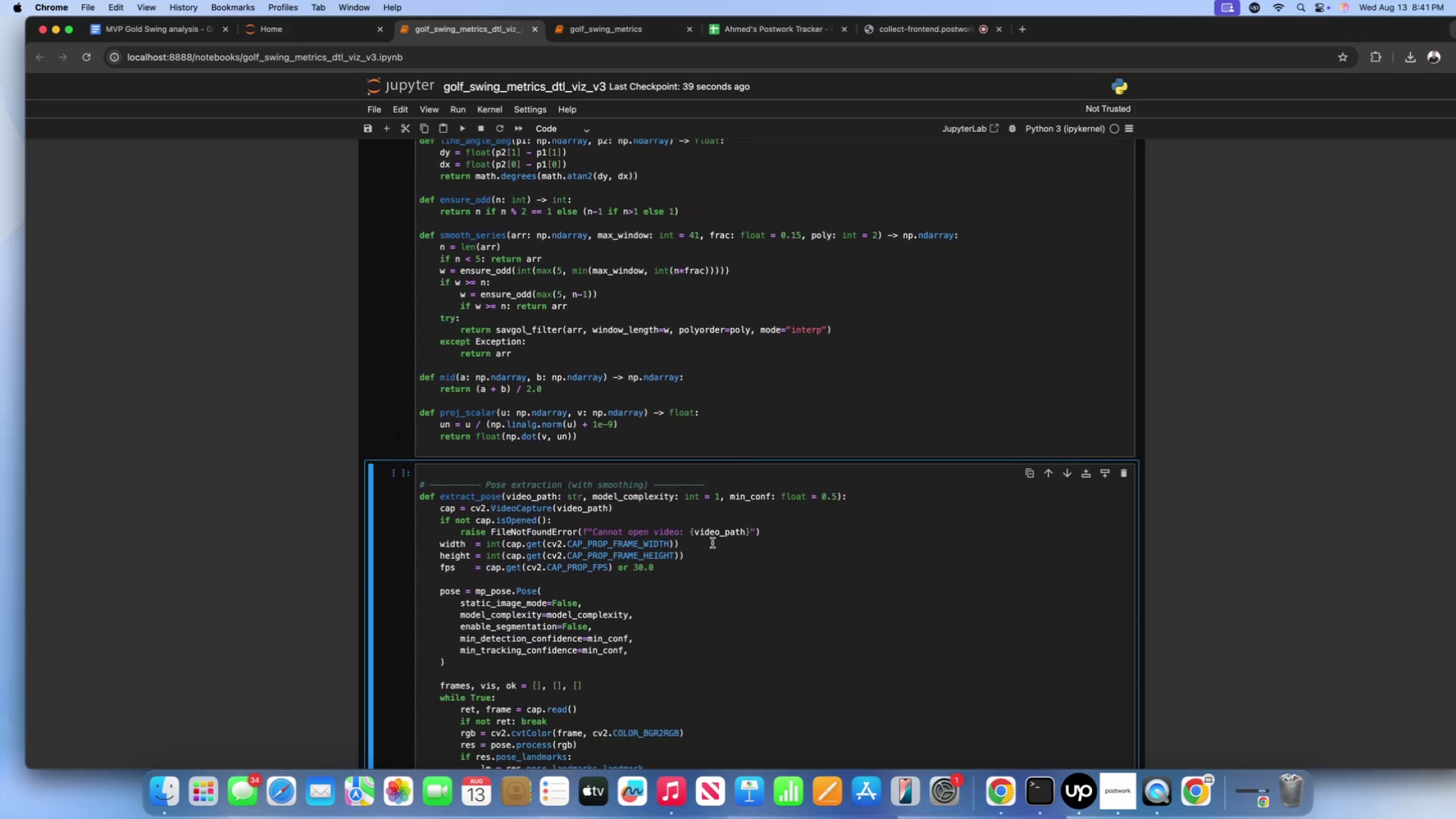 
left_click([712, 543])
 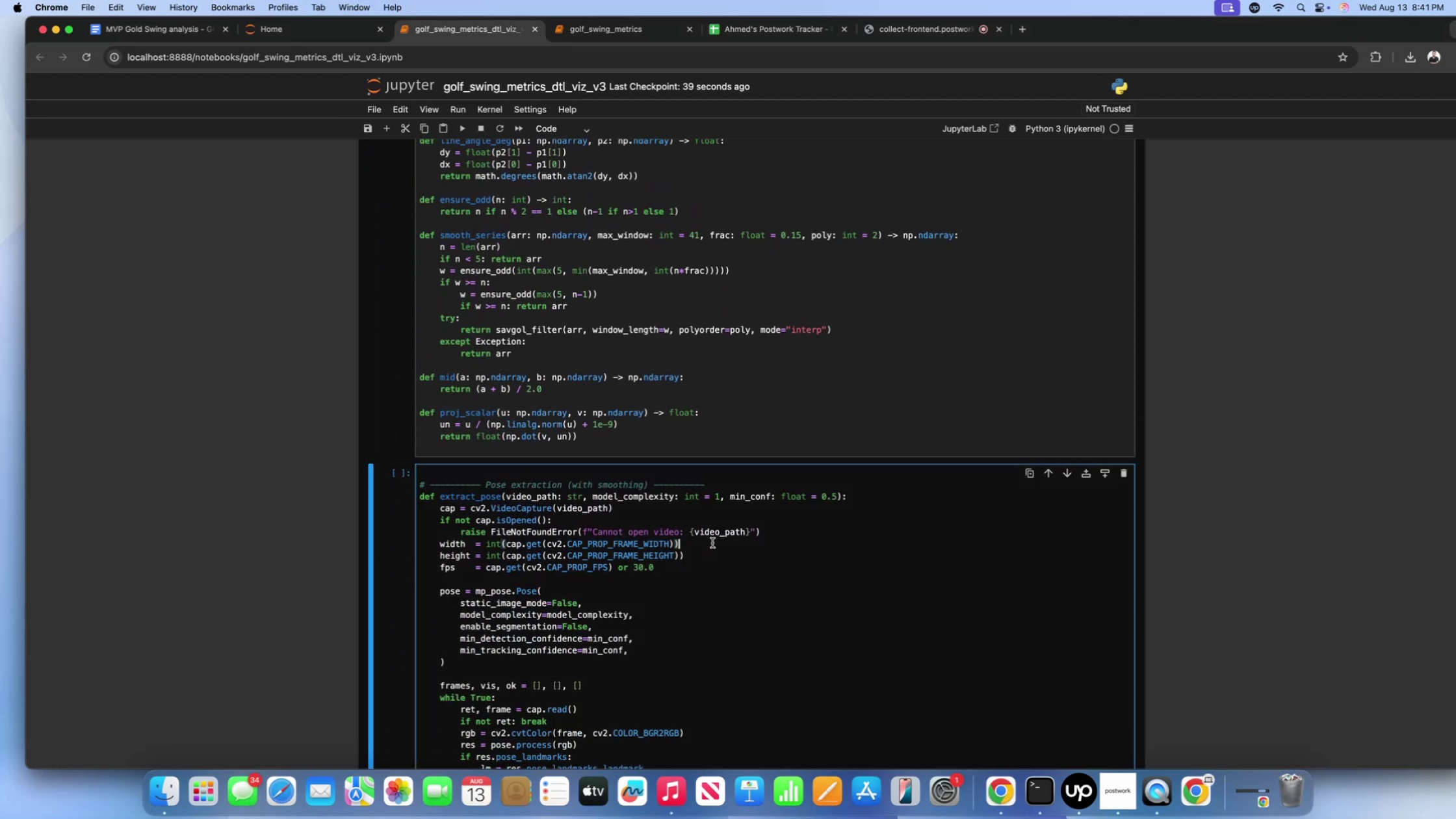 
key(Shift+Enter)
 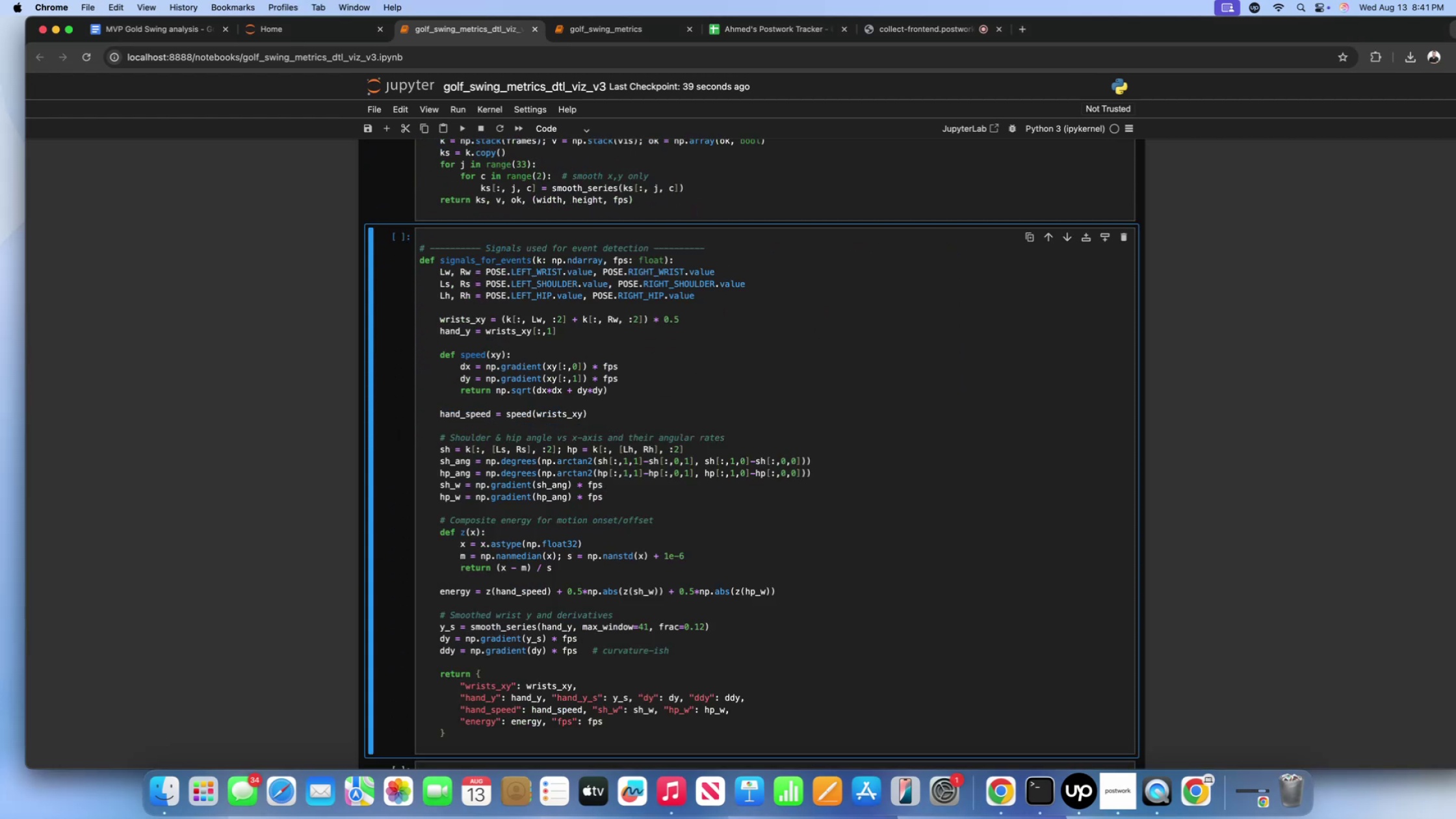 
scroll: coordinate [712, 543], scroll_direction: down, amount: 4.0
 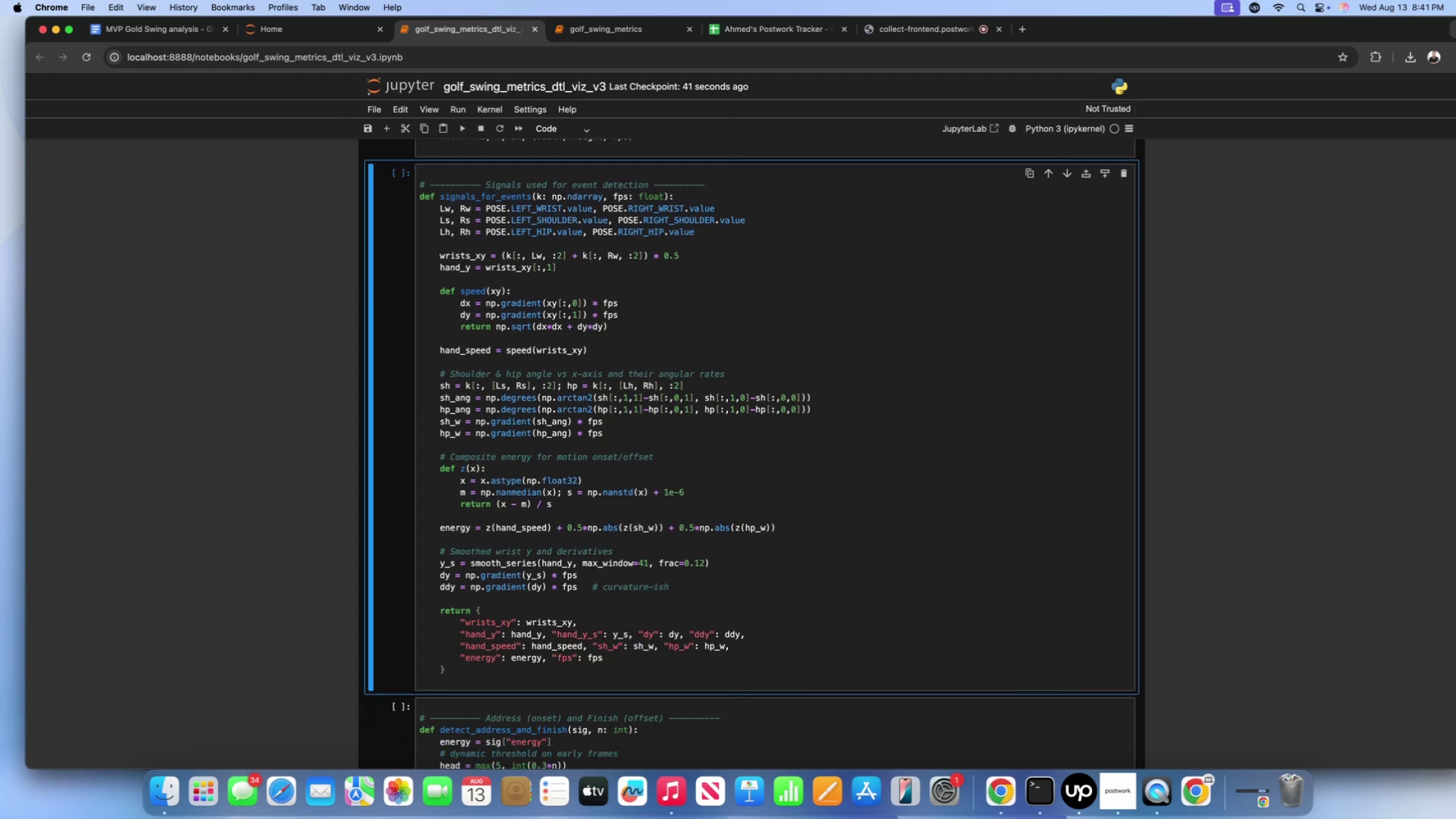 
key(Shift+Enter)
 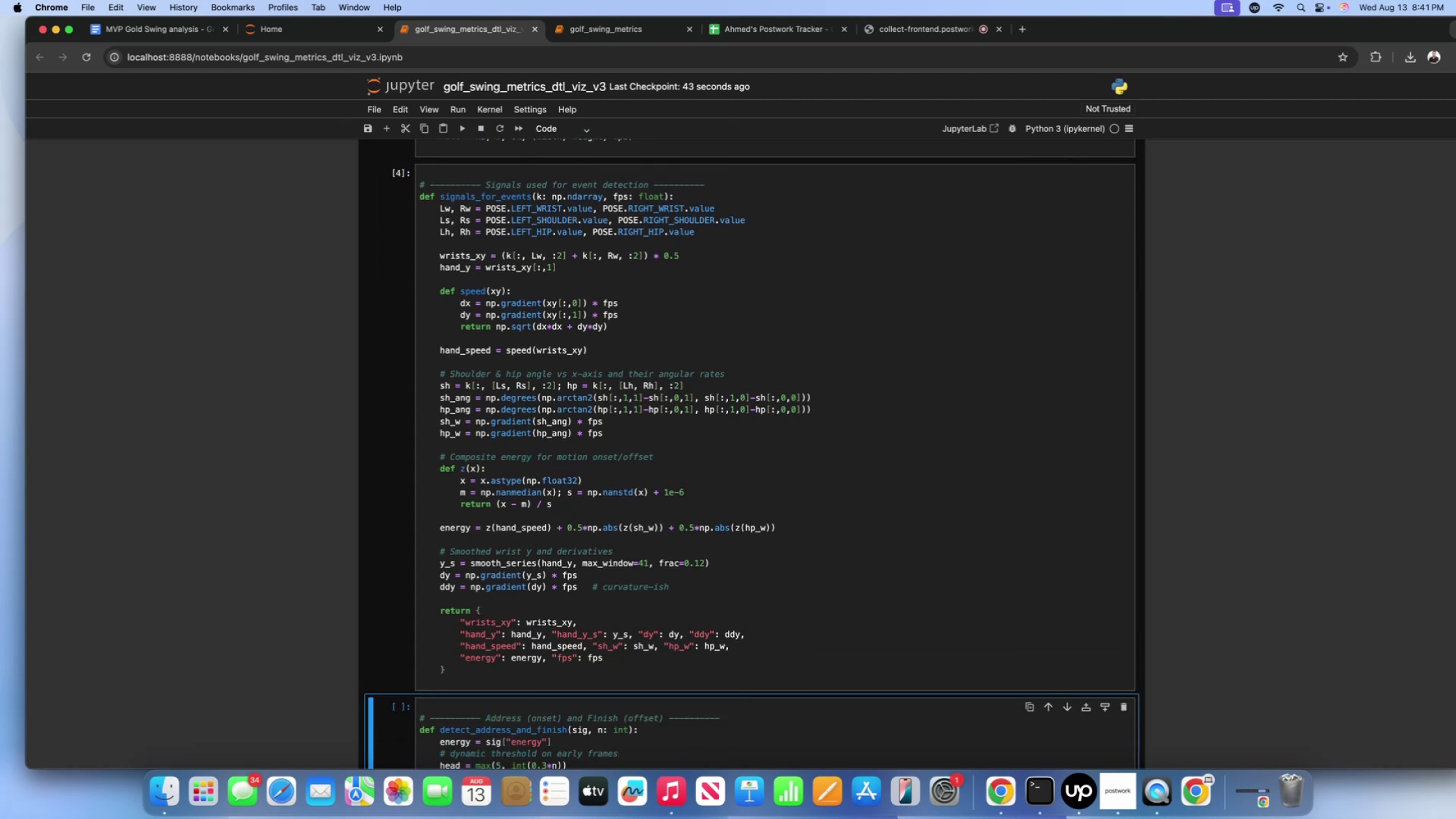 
scroll: coordinate [712, 543], scroll_direction: down, amount: 63.0
 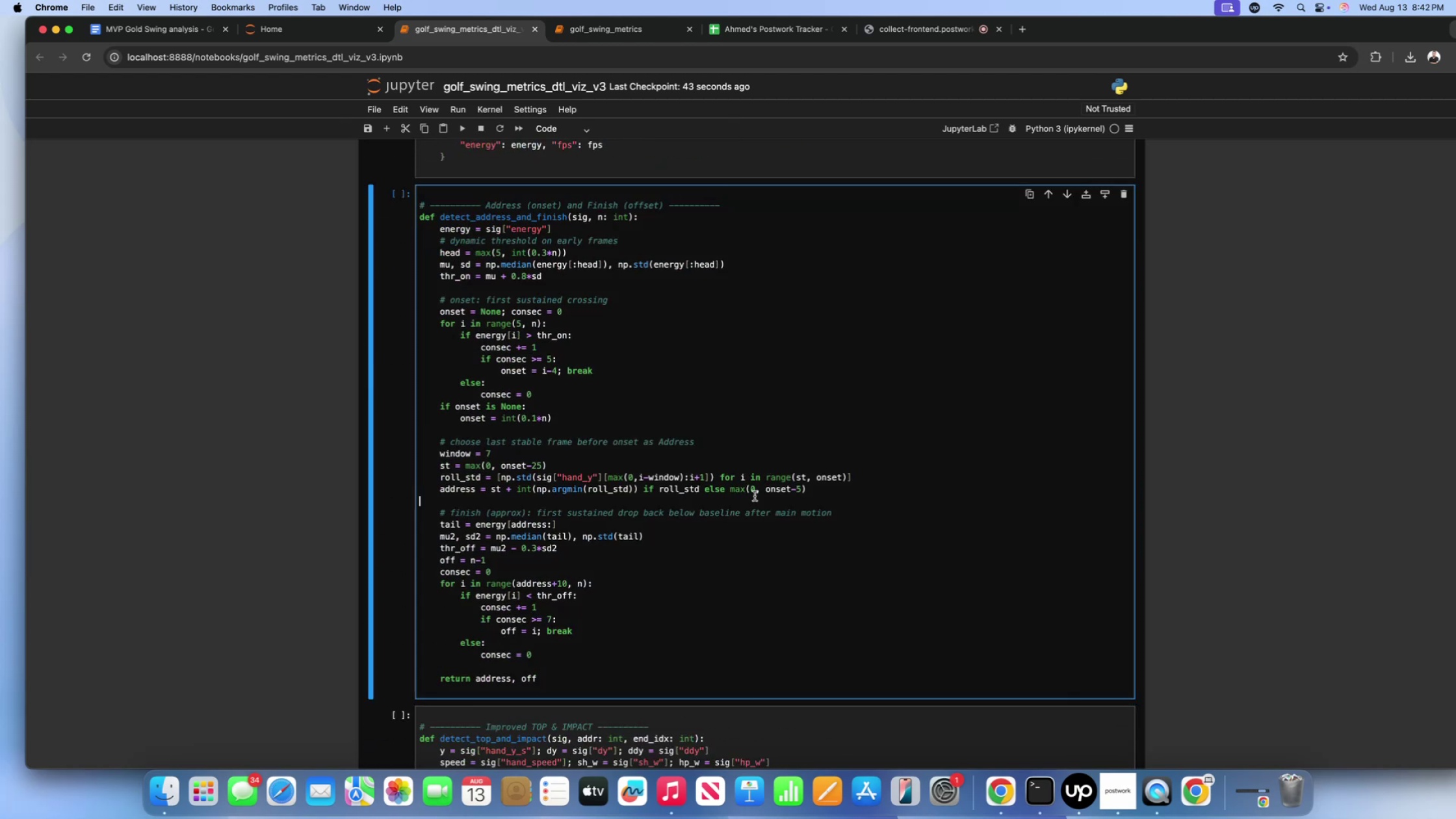 
key(Shift+Enter)
 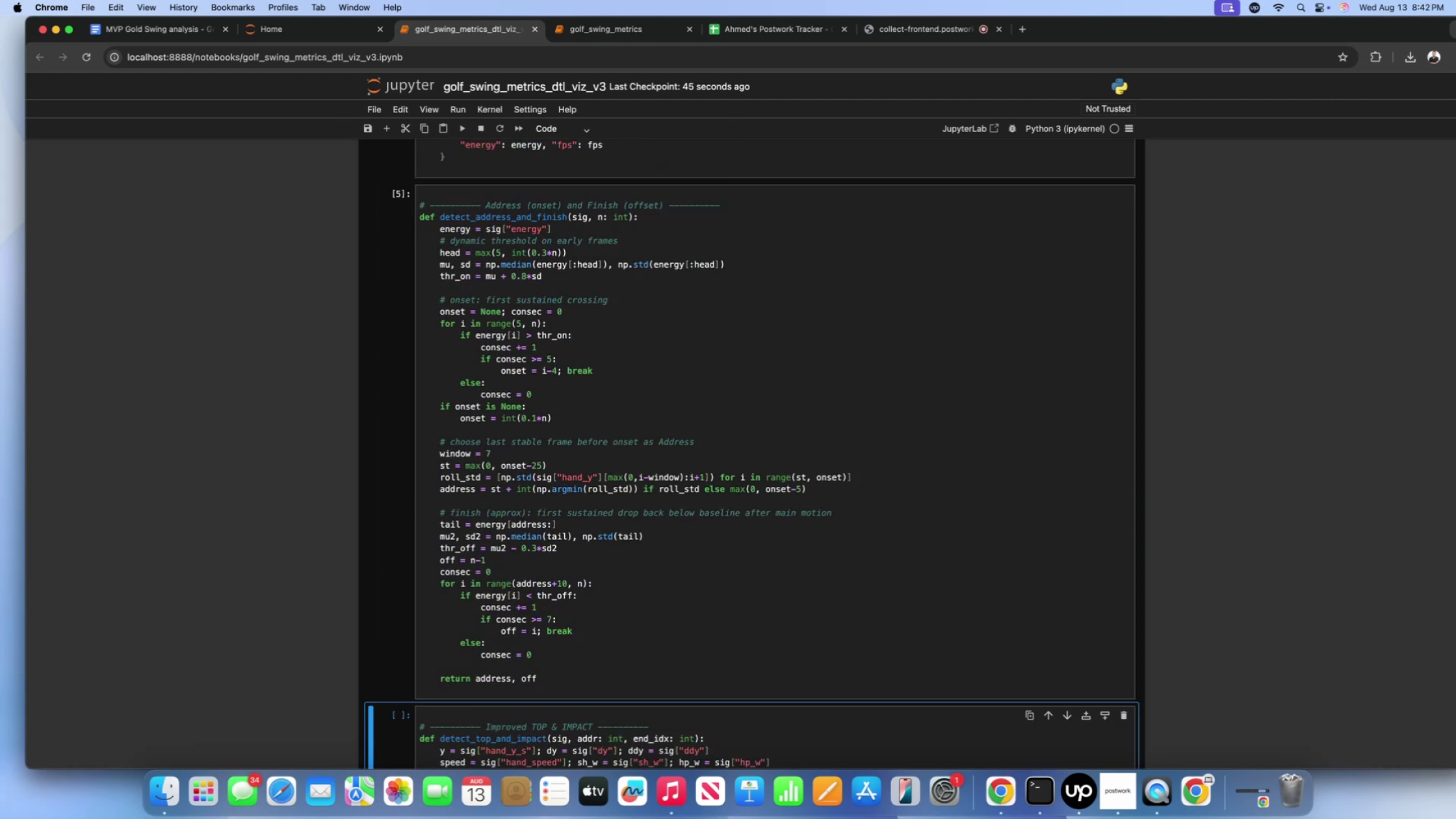 
scroll: coordinate [755, 496], scroll_direction: down, amount: 56.0
 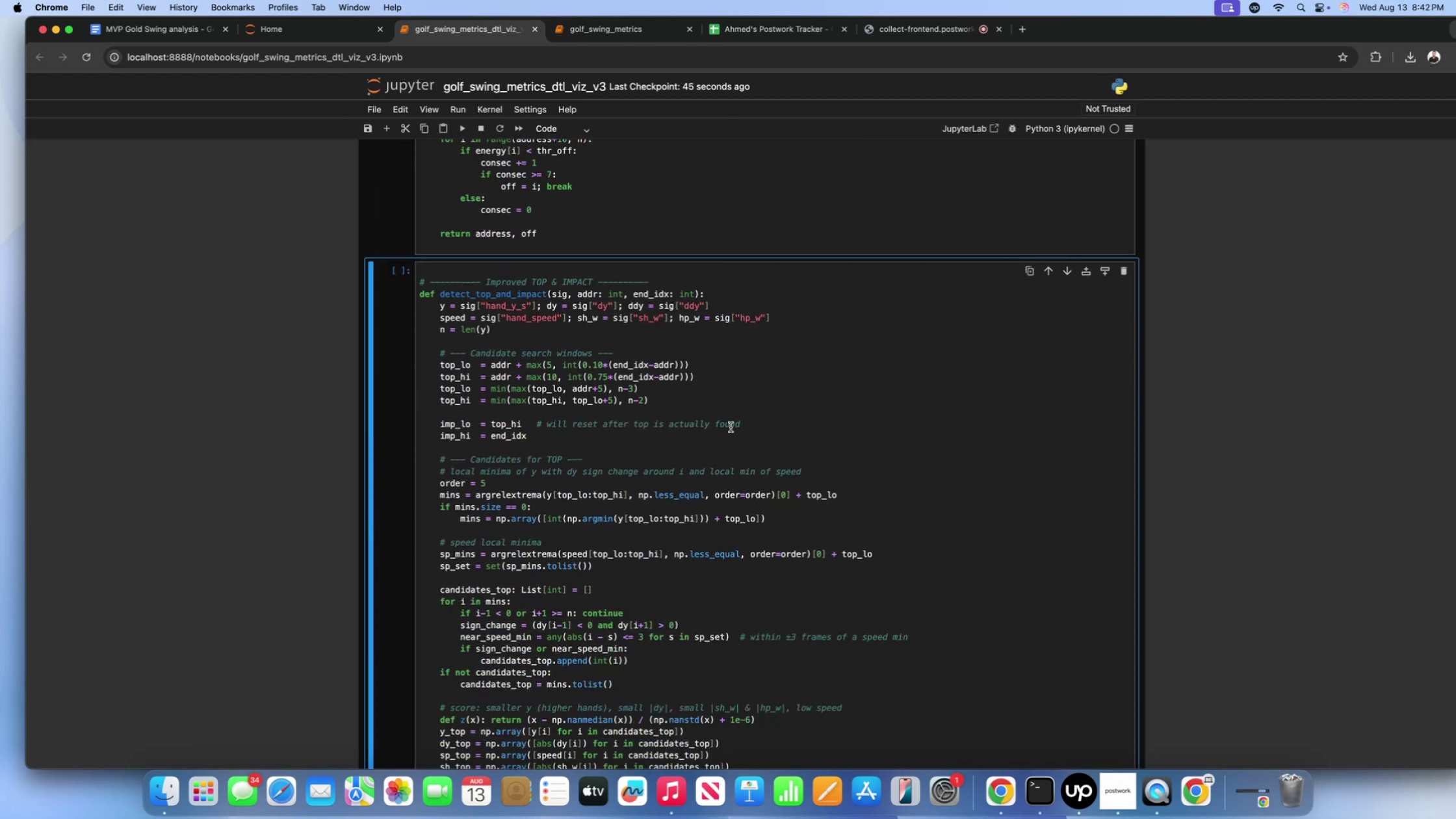 
left_click([731, 427])
 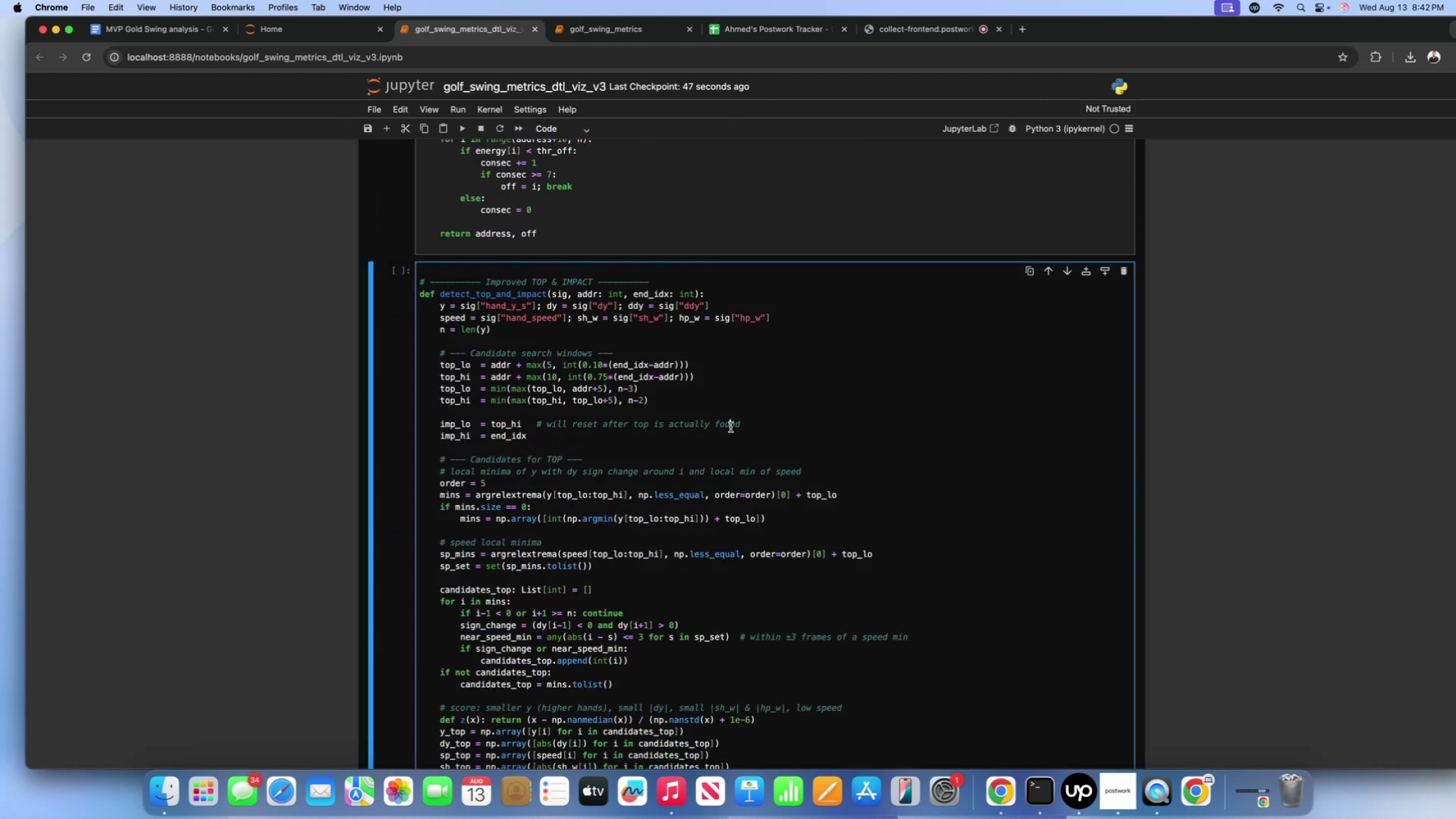 
key(Shift+Enter)
 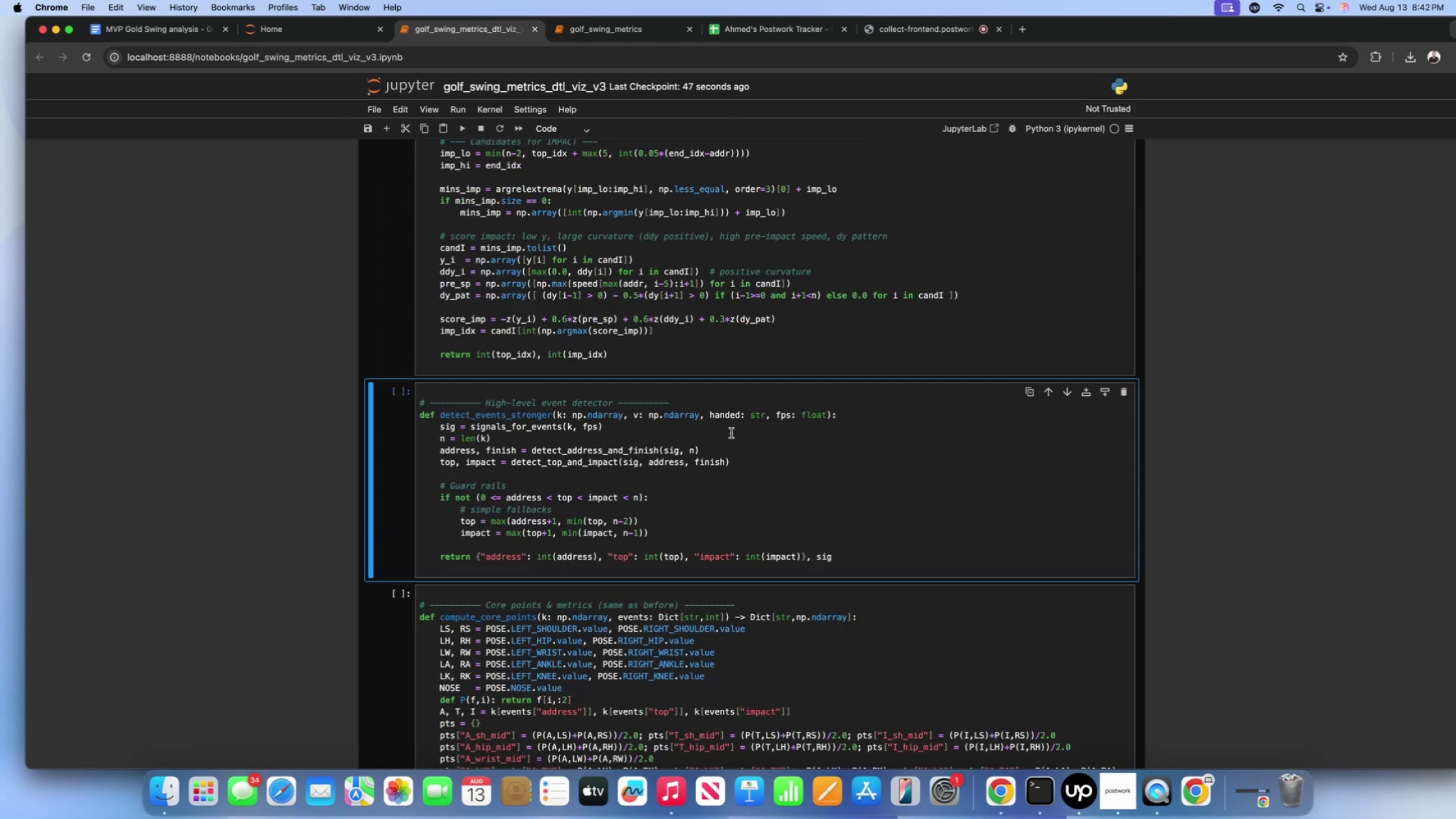 
scroll: coordinate [731, 433], scroll_direction: down, amount: 8.0
 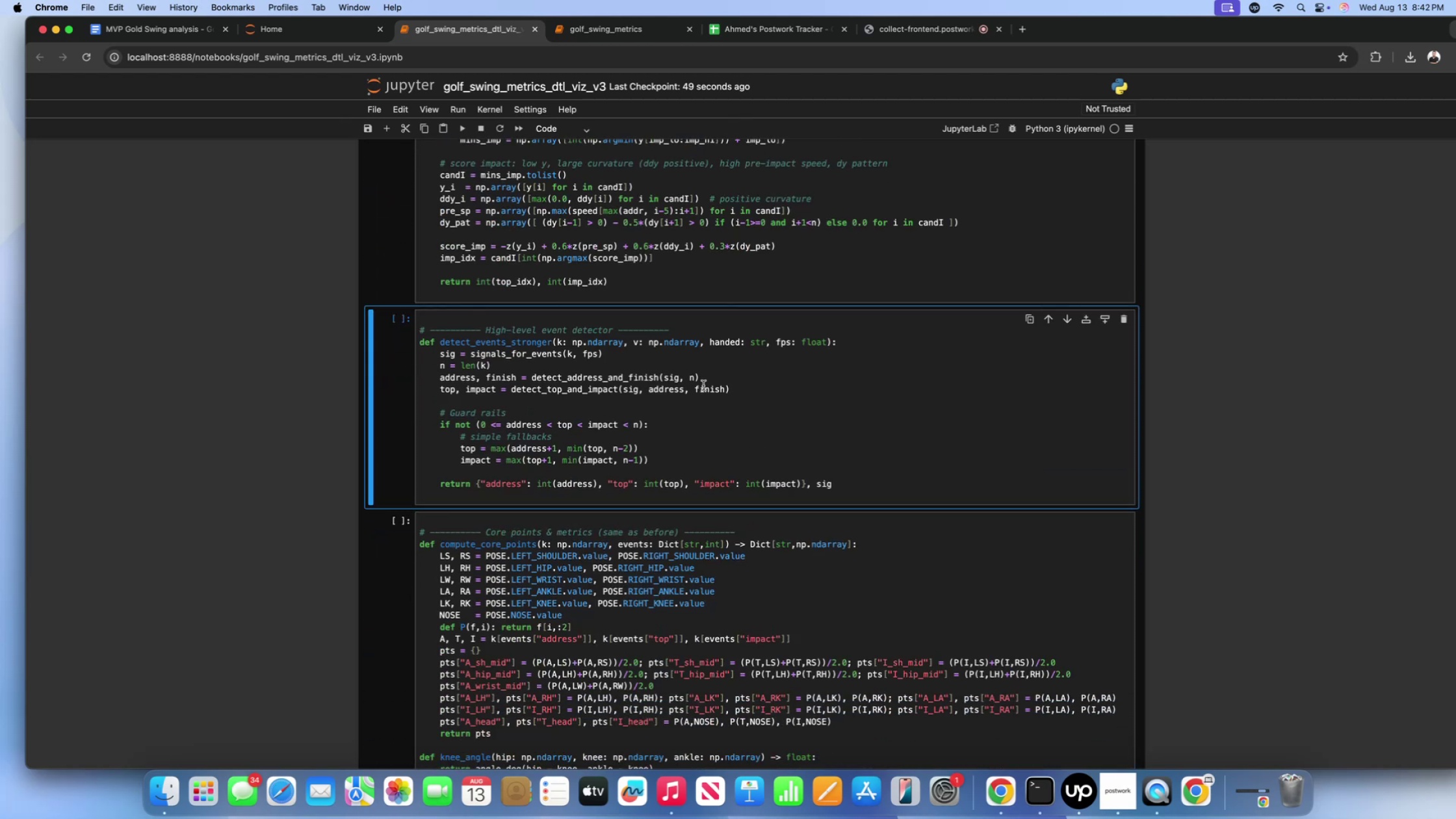 
left_click([703, 385])
 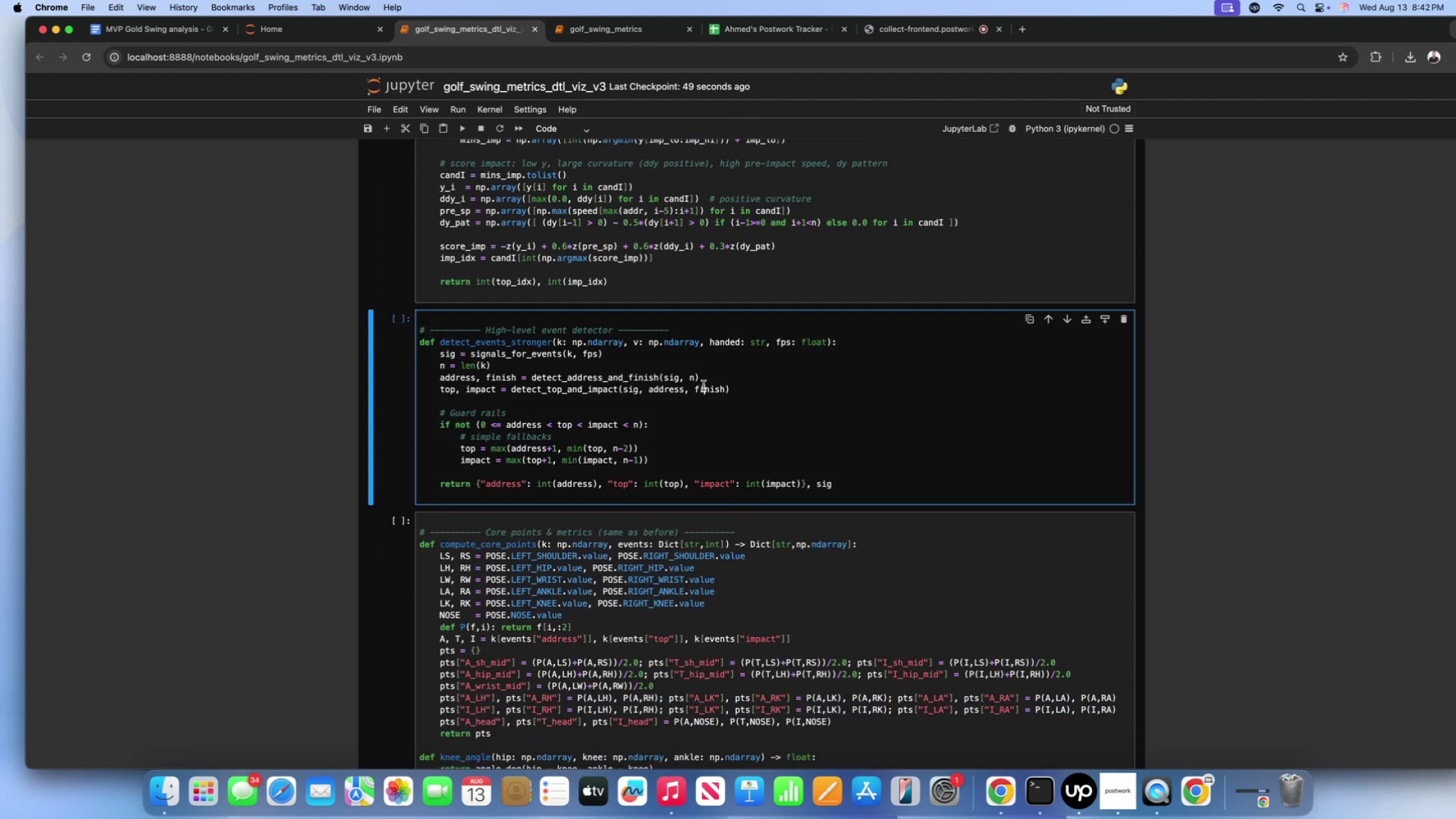 
key(Shift+Enter)
 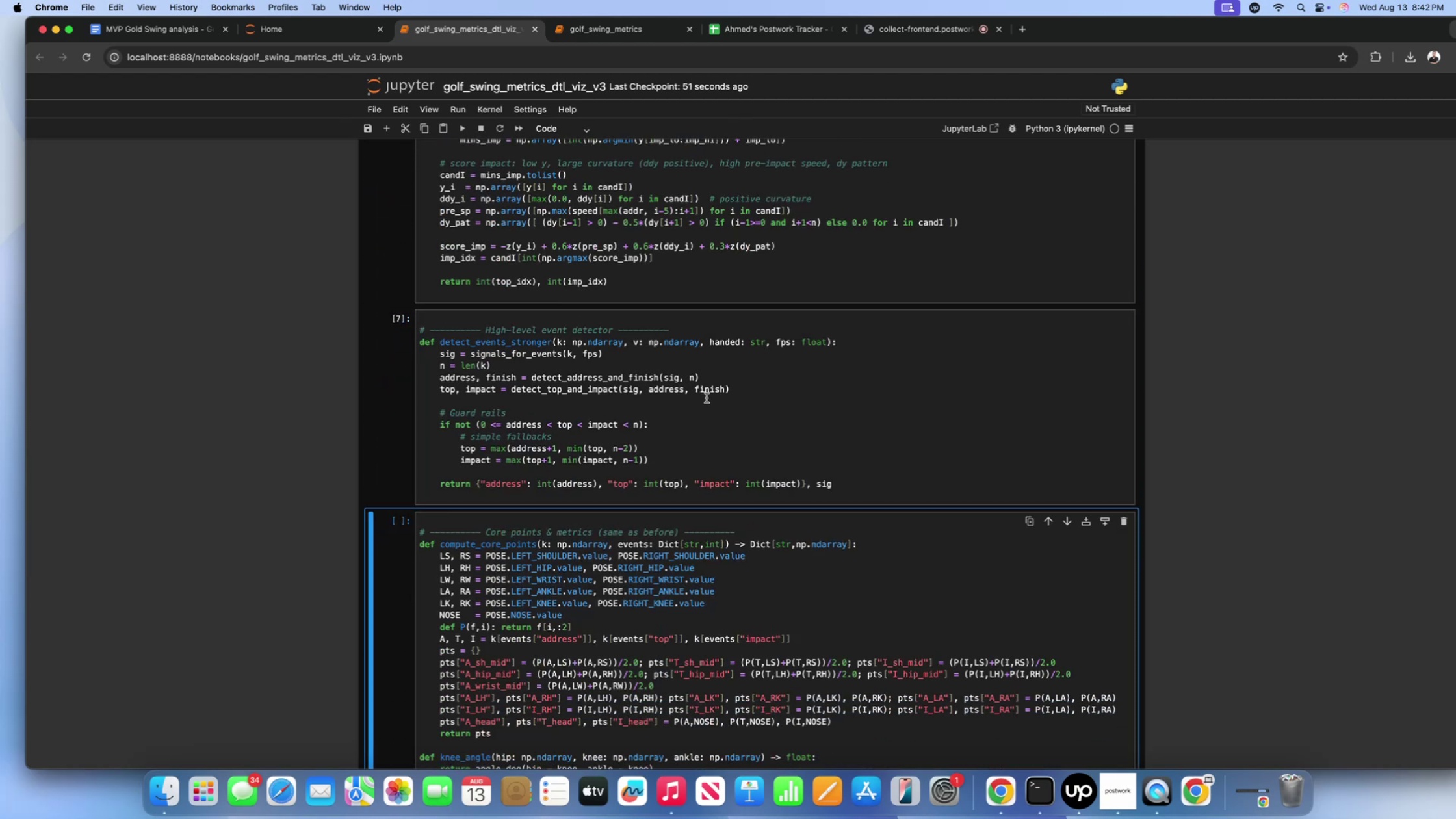 
scroll: coordinate [707, 400], scroll_direction: down, amount: 10.0
 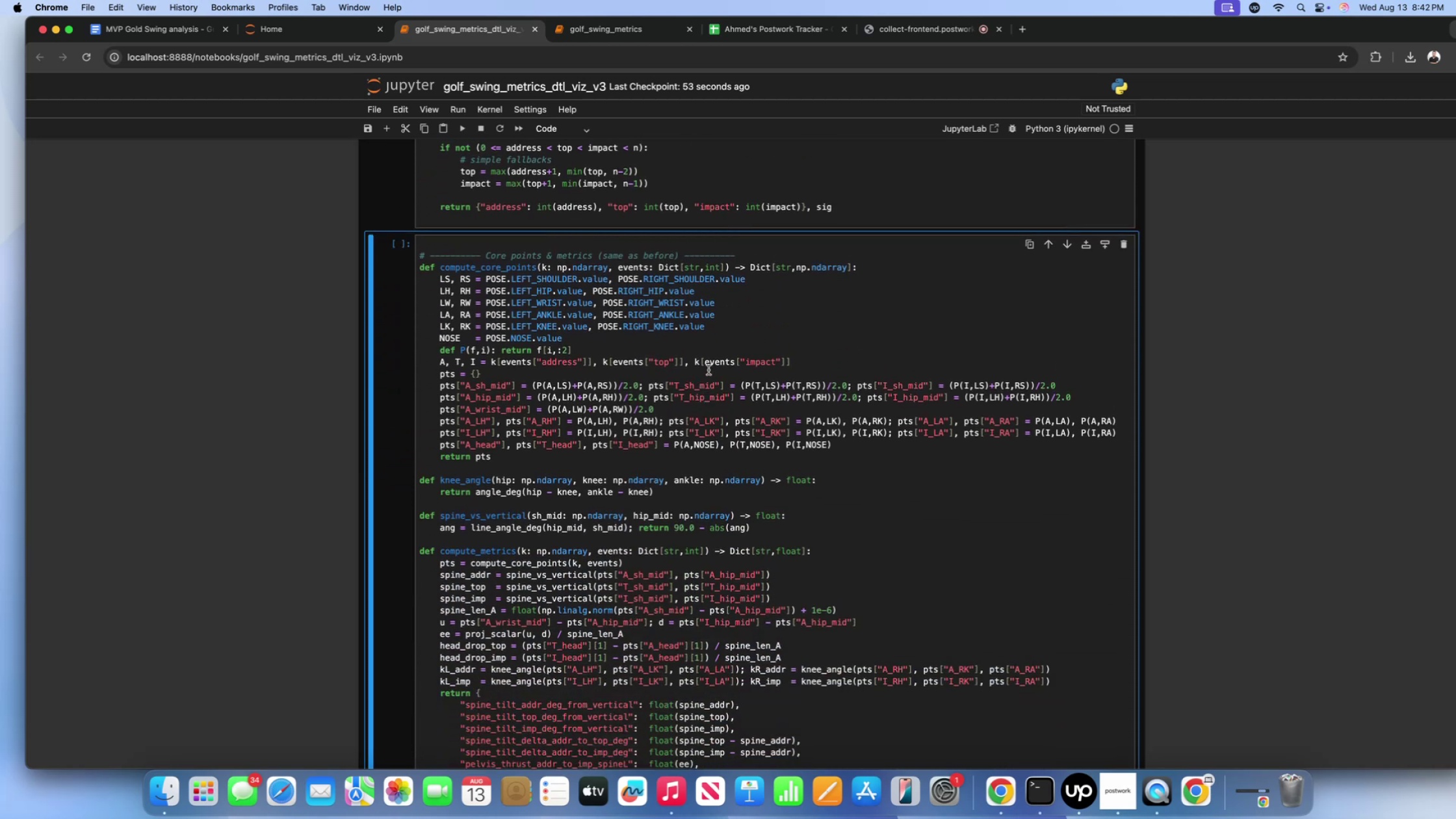 
left_click([708, 368])
 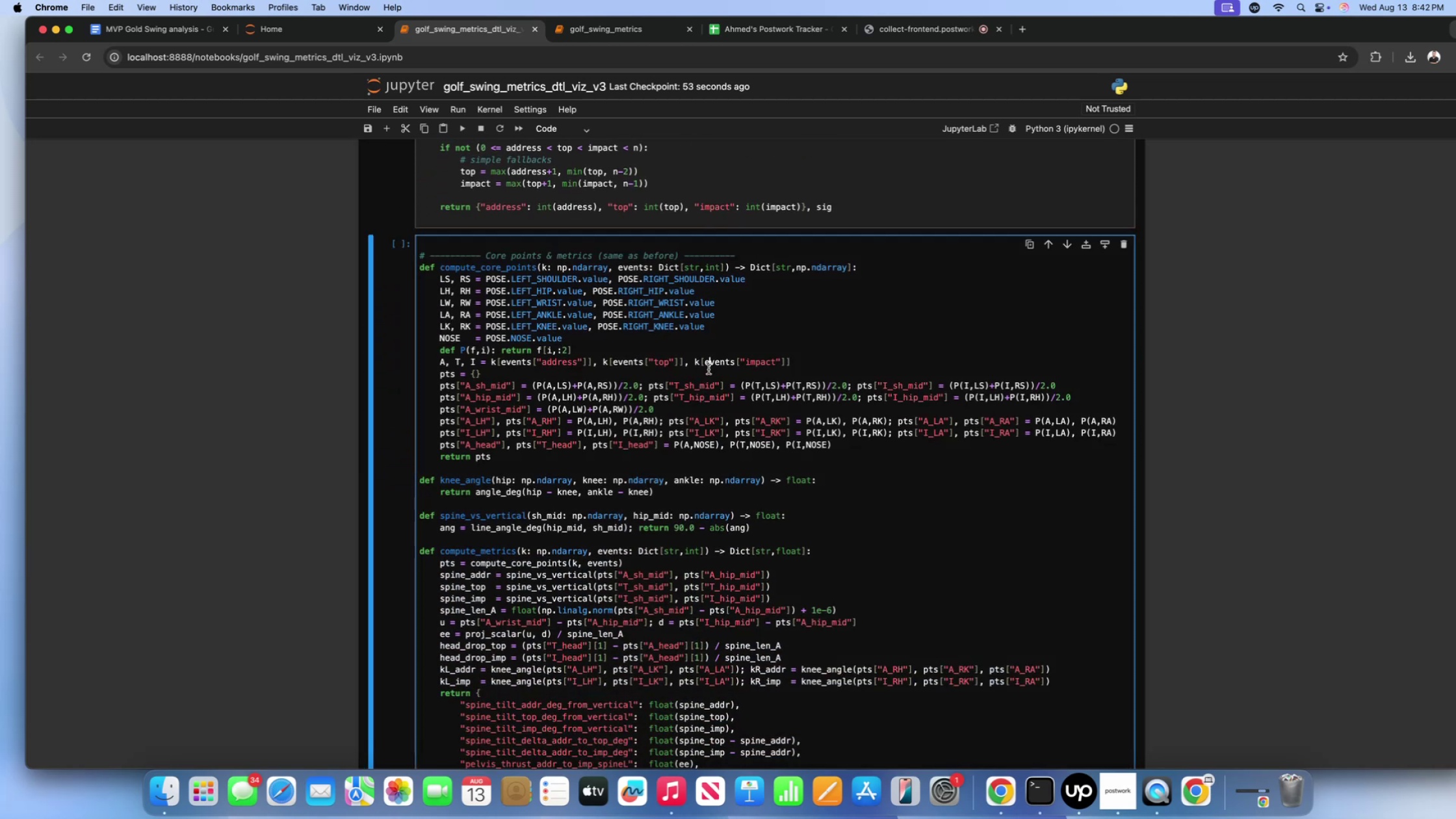 
key(Shift+Enter)
 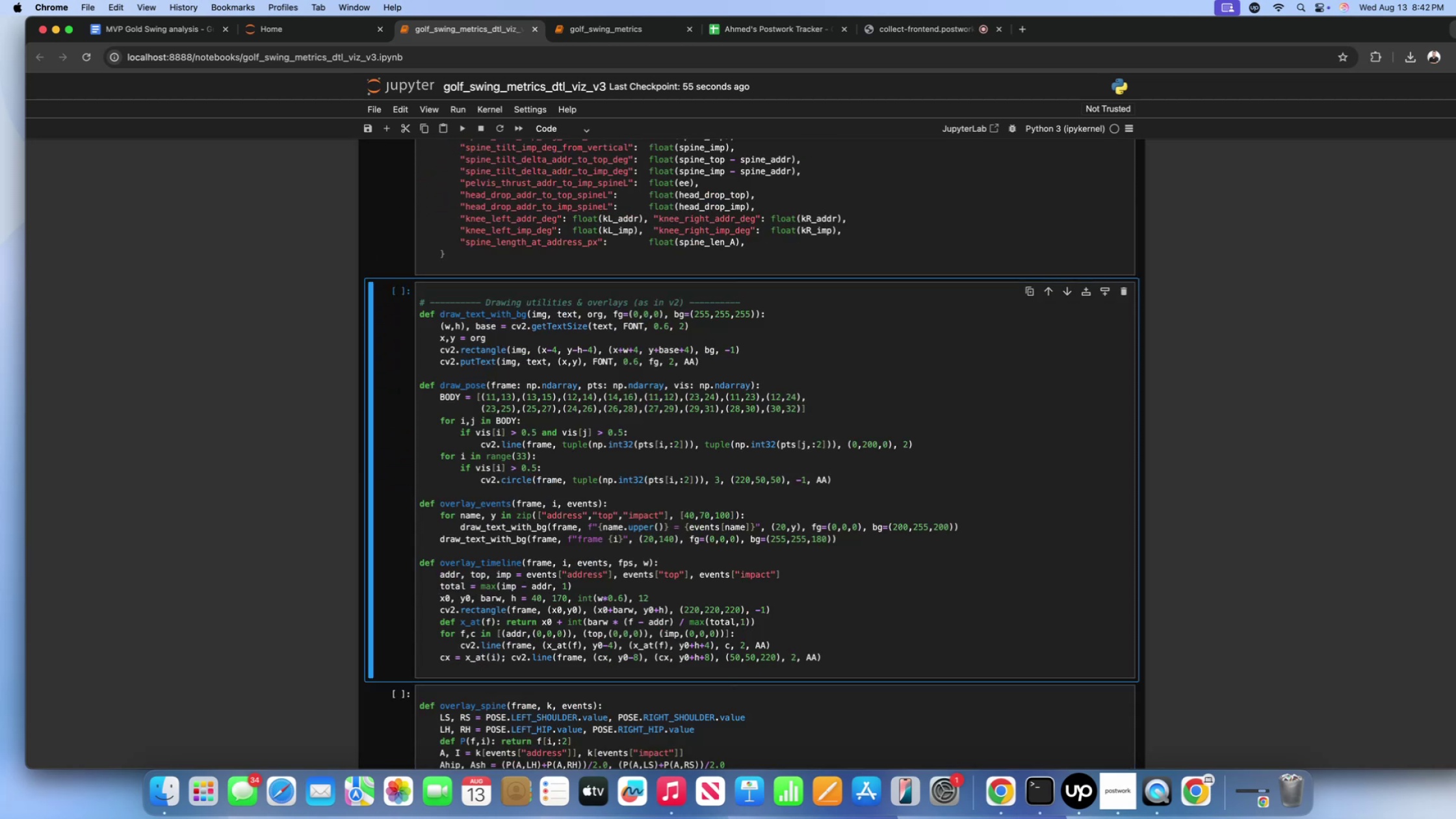 
scroll: coordinate [708, 369], scroll_direction: down, amount: 11.0
 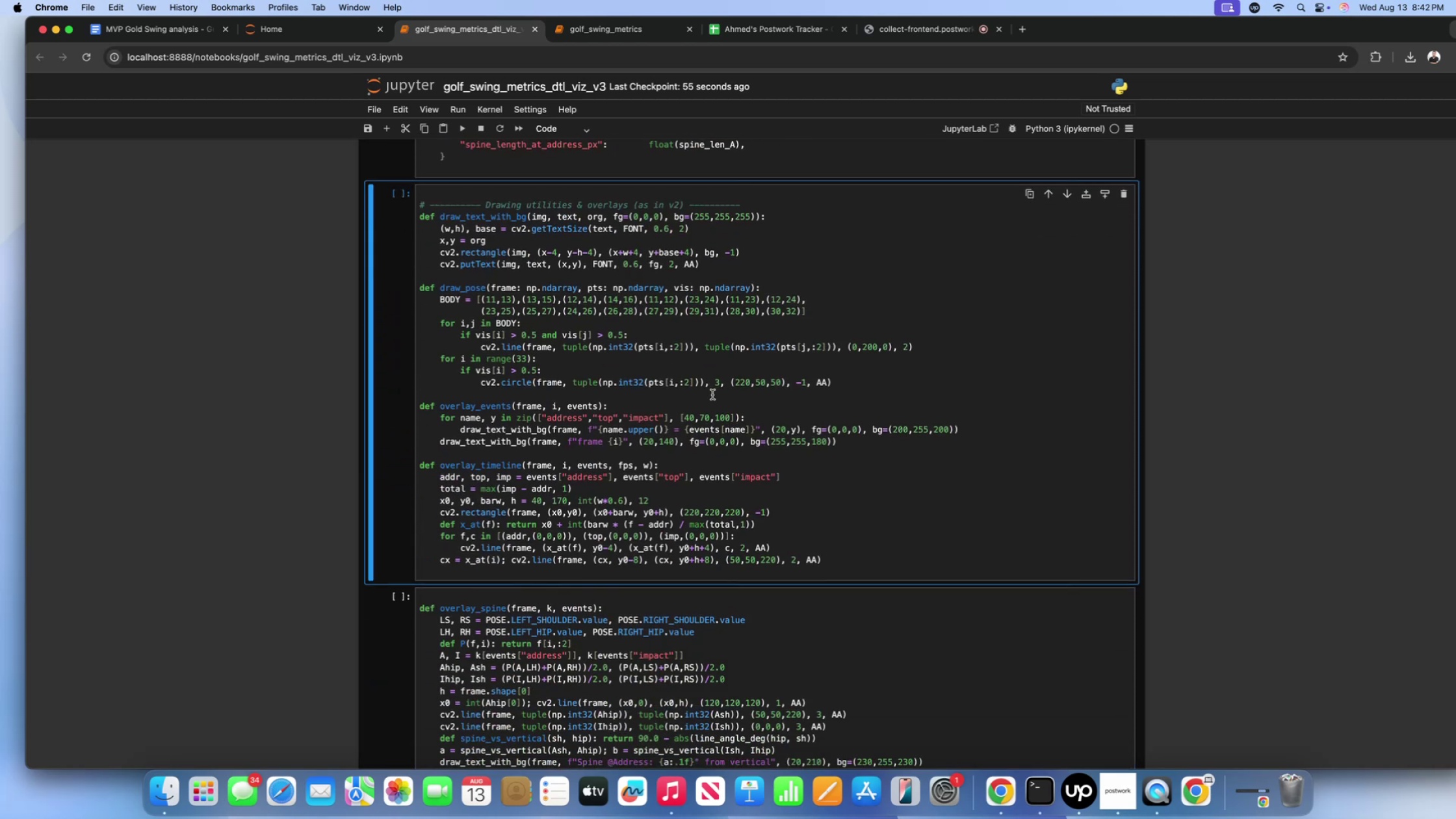 
left_click([712, 395])
 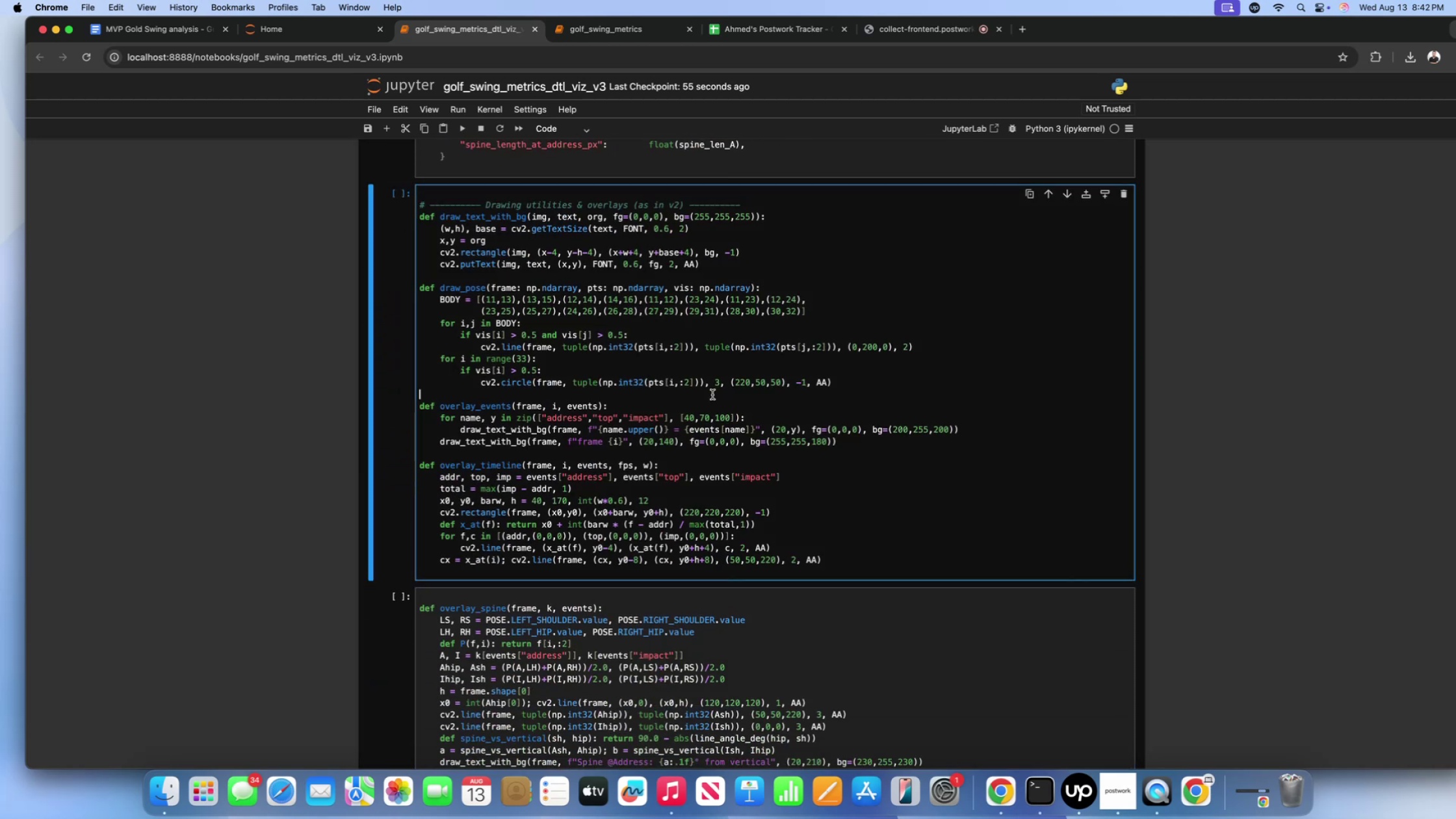 
key(Shift+Enter)
 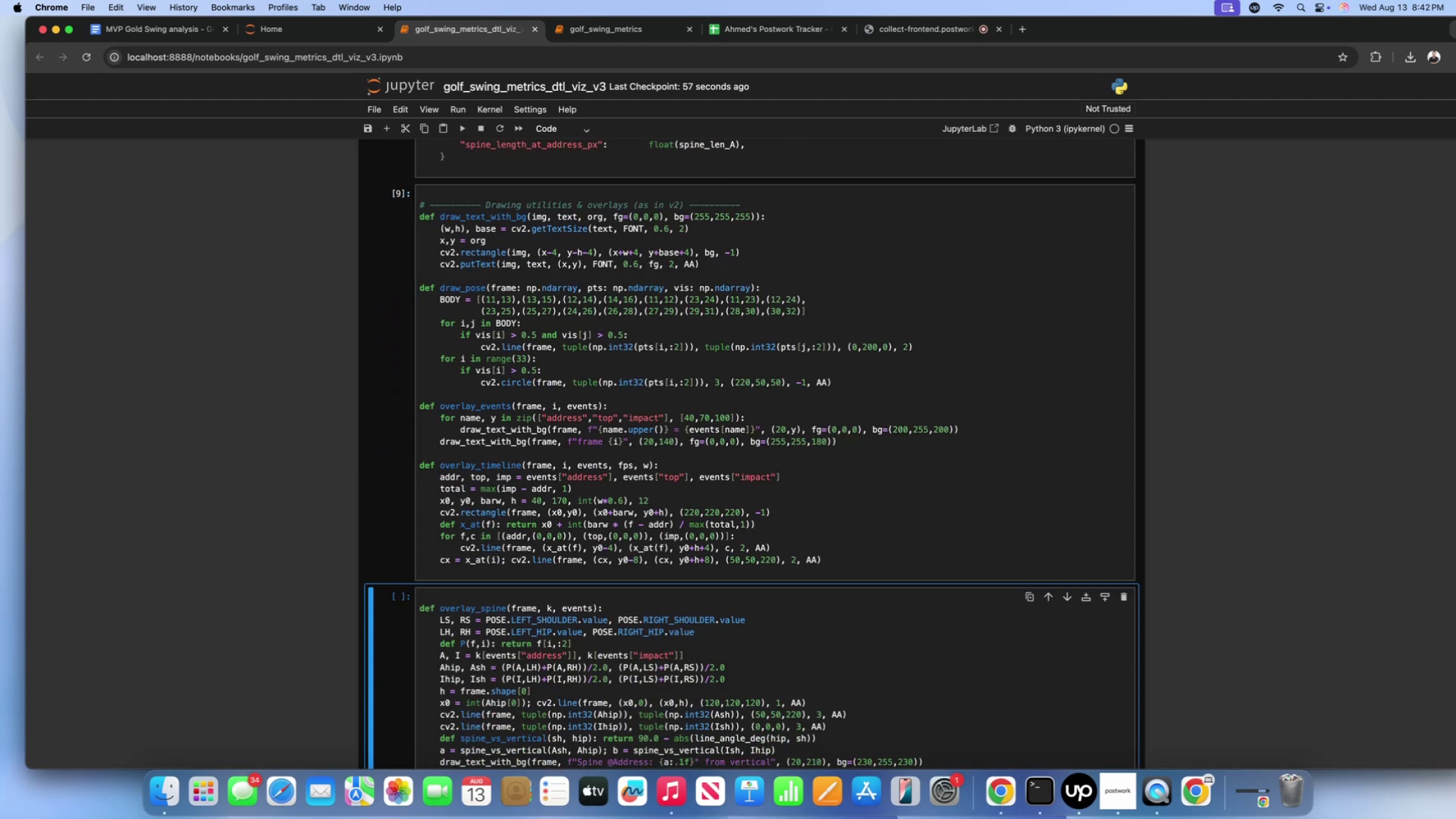 
scroll: coordinate [714, 425], scroll_direction: down, amount: 50.0
 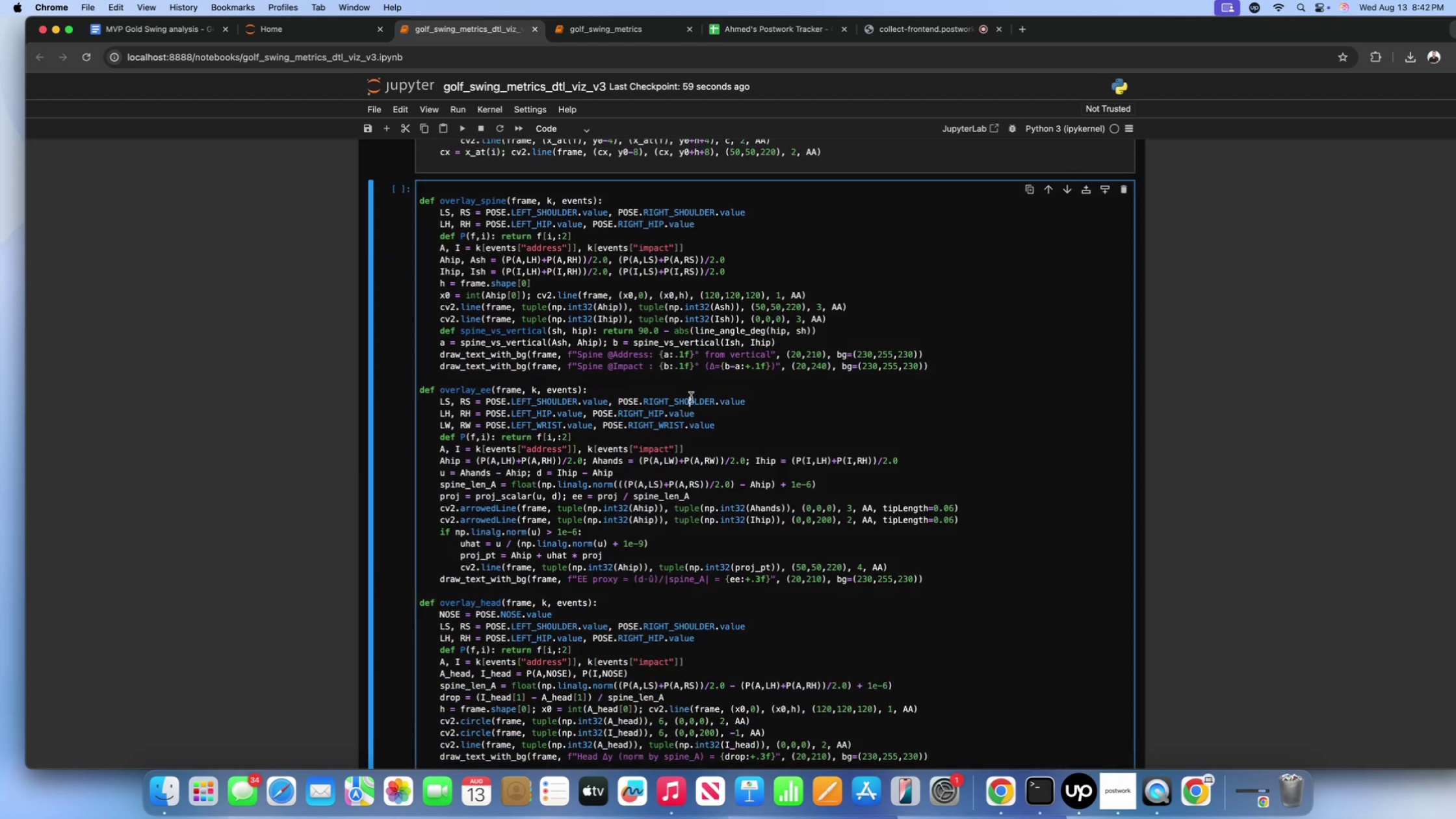 
key(Shift+Enter)
 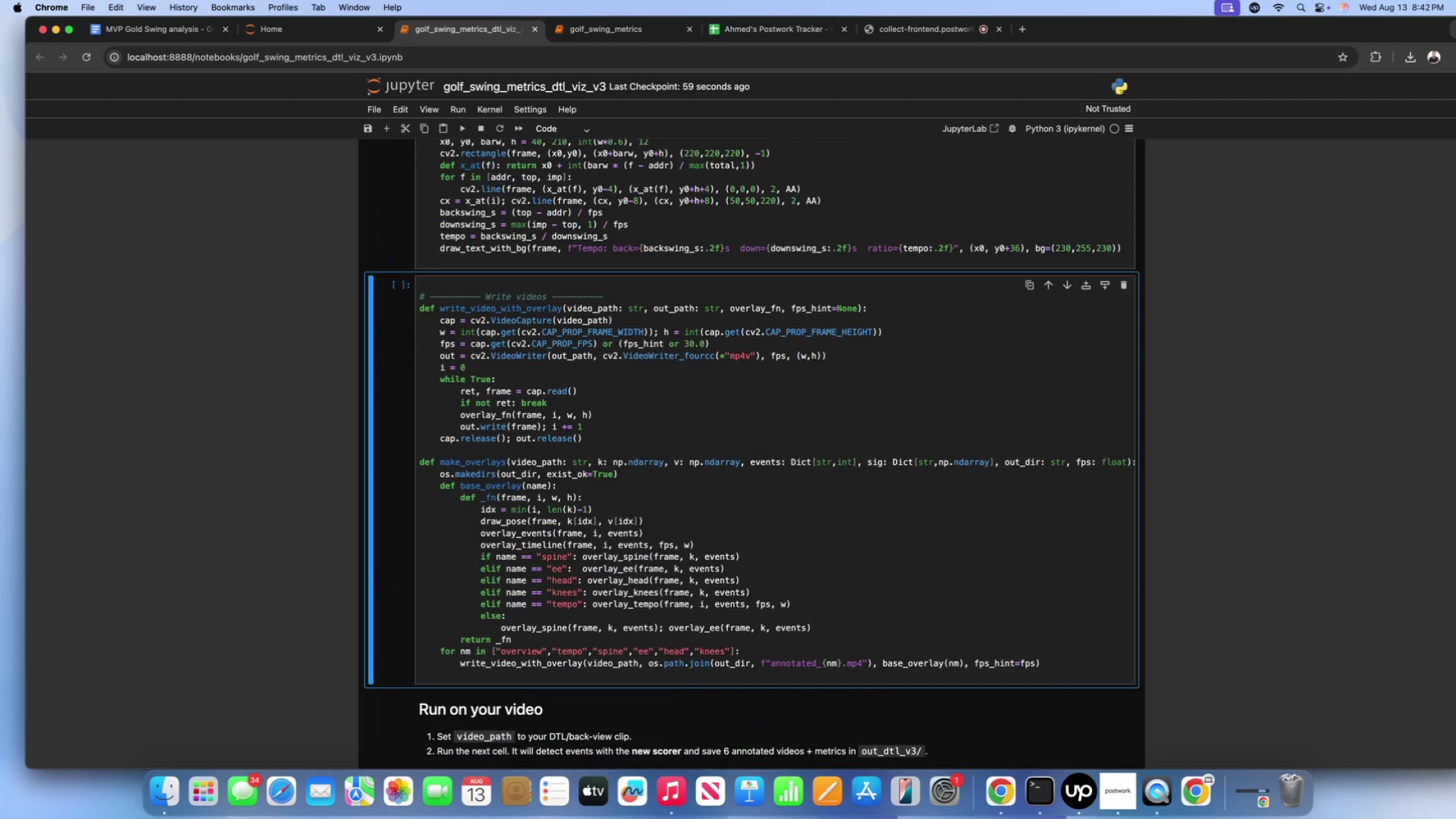 
scroll: coordinate [696, 402], scroll_direction: down, amount: 11.0
 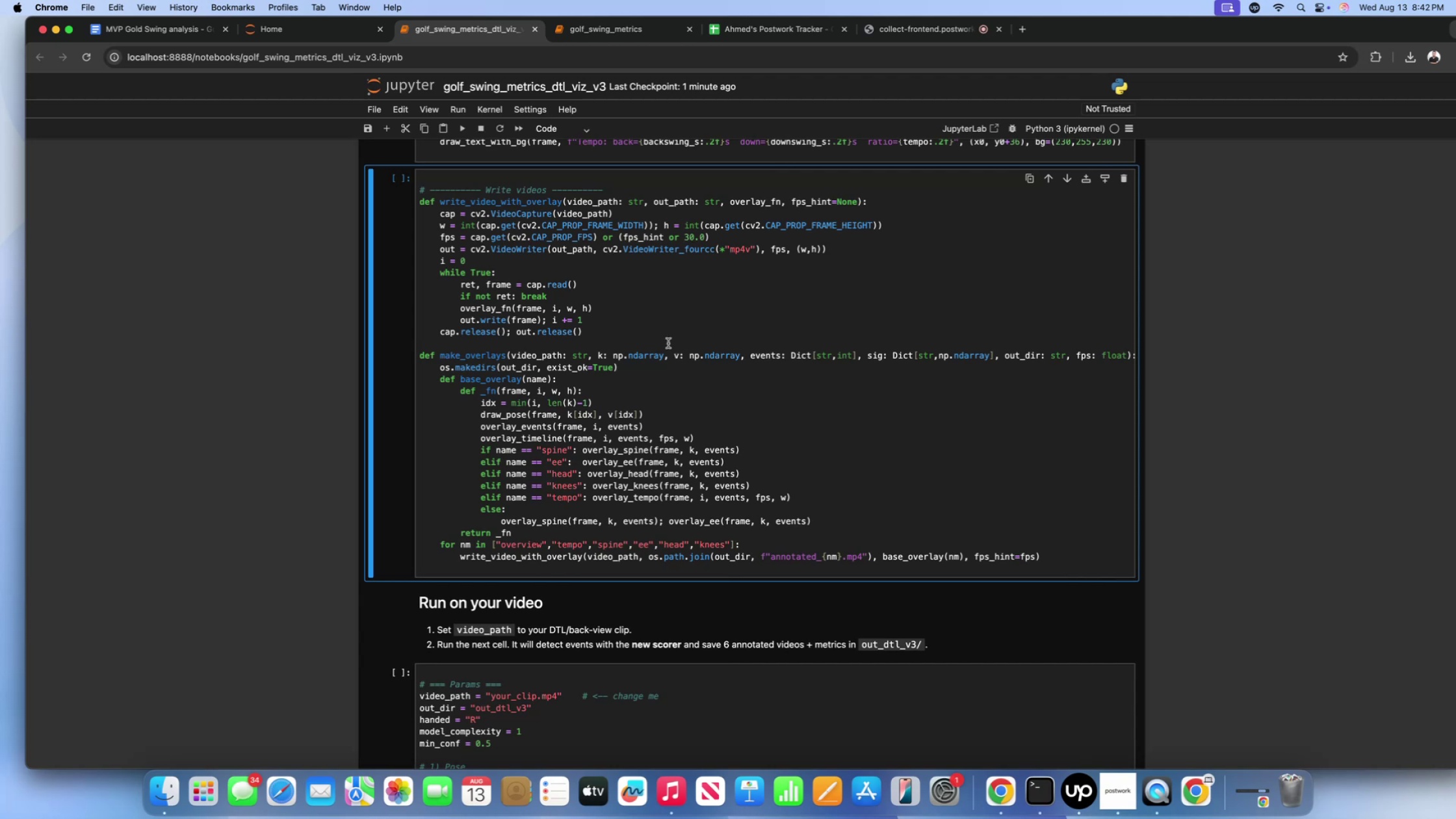 
left_click([668, 343])
 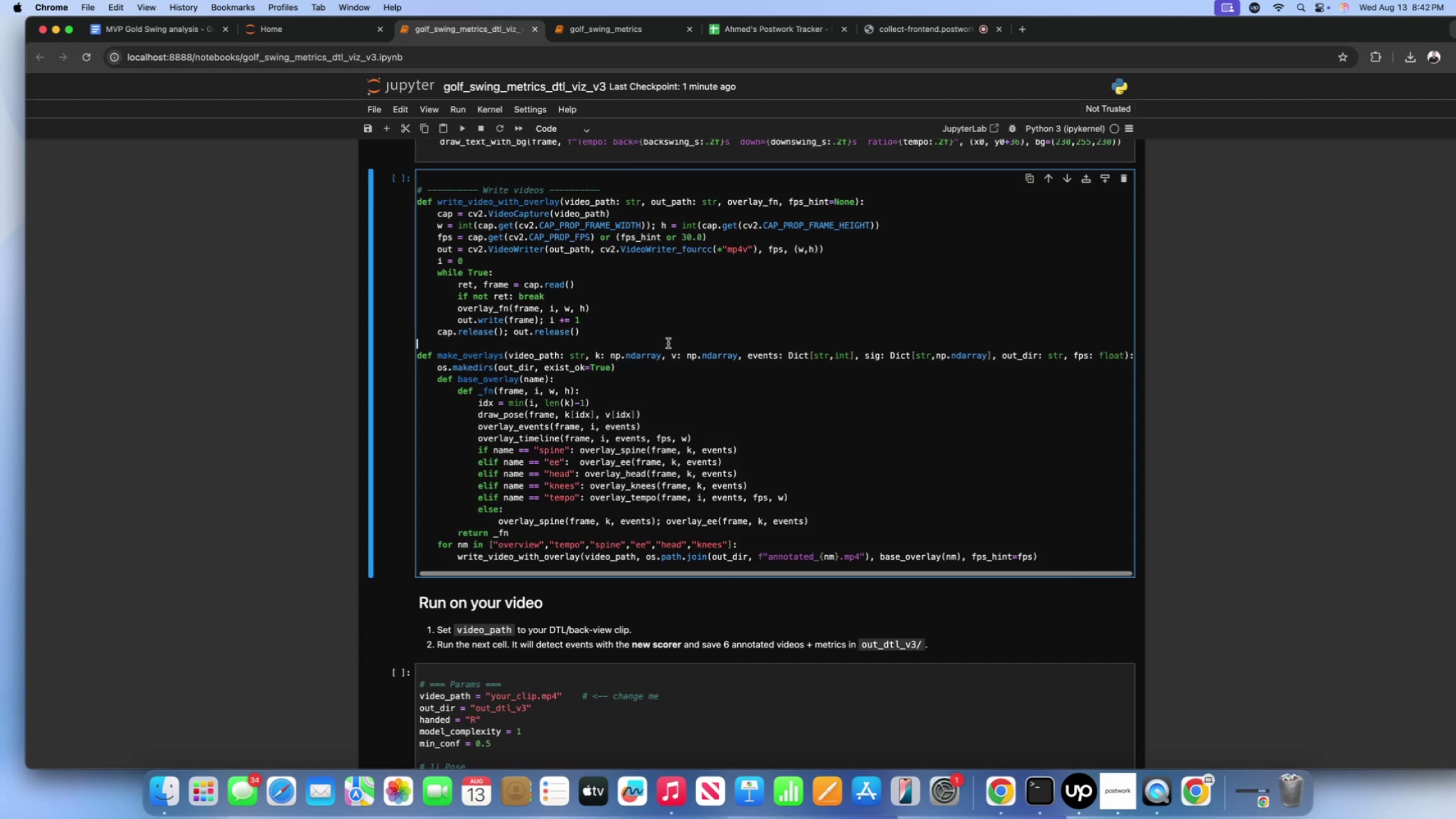 
key(Shift+Enter)
 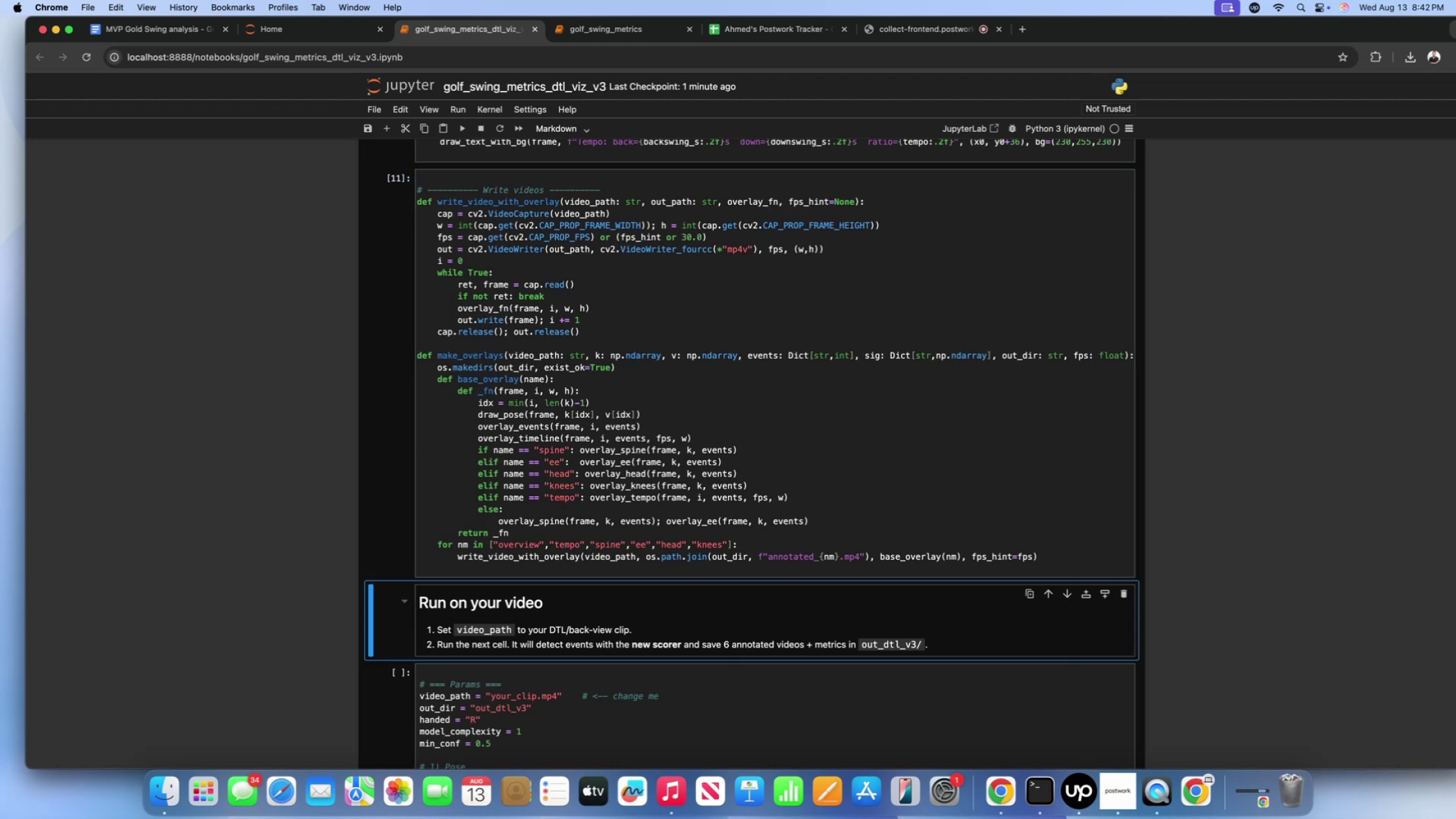 
scroll: coordinate [670, 355], scroll_direction: down, amount: 39.0
 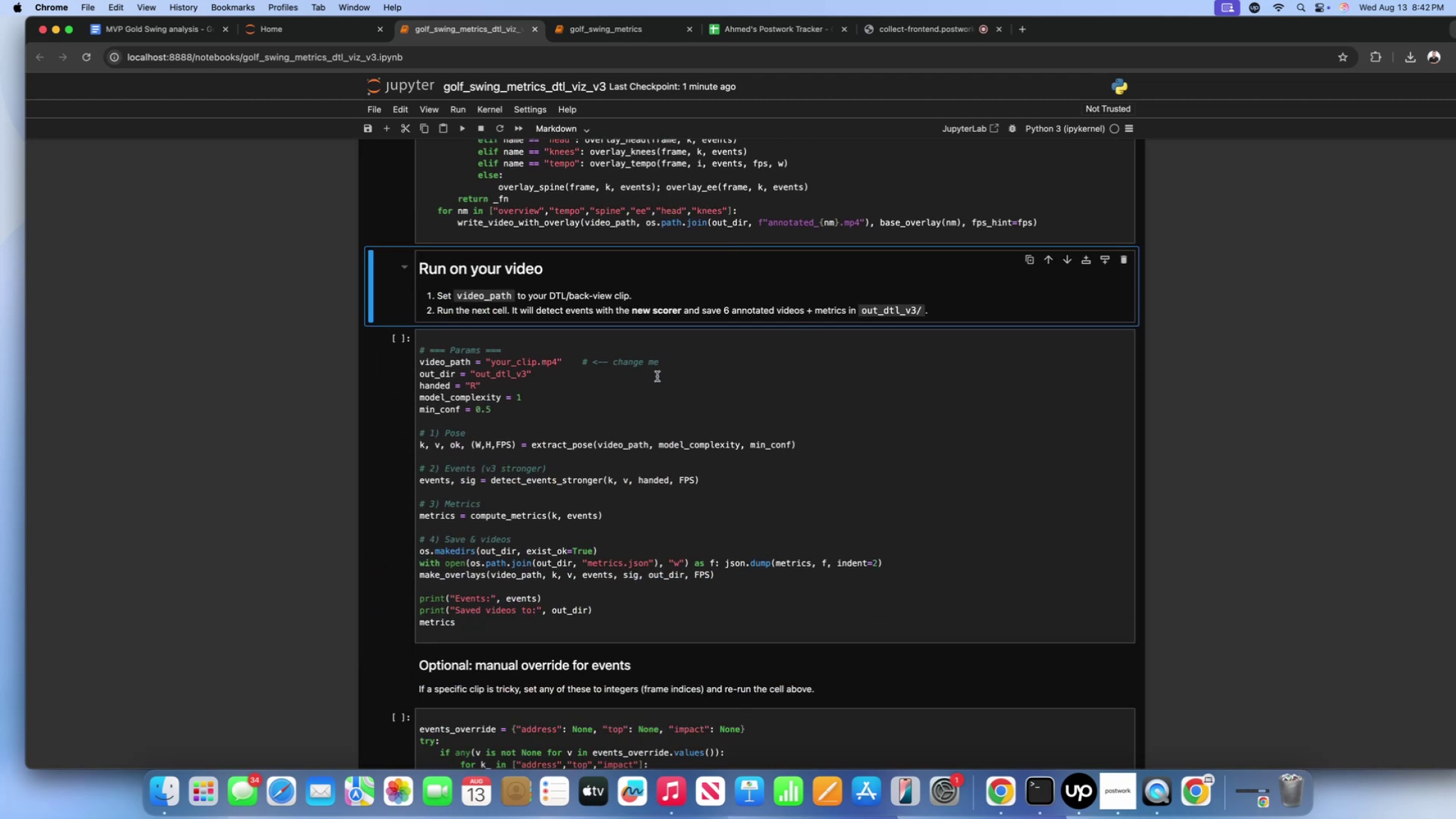 
left_click([657, 376])
 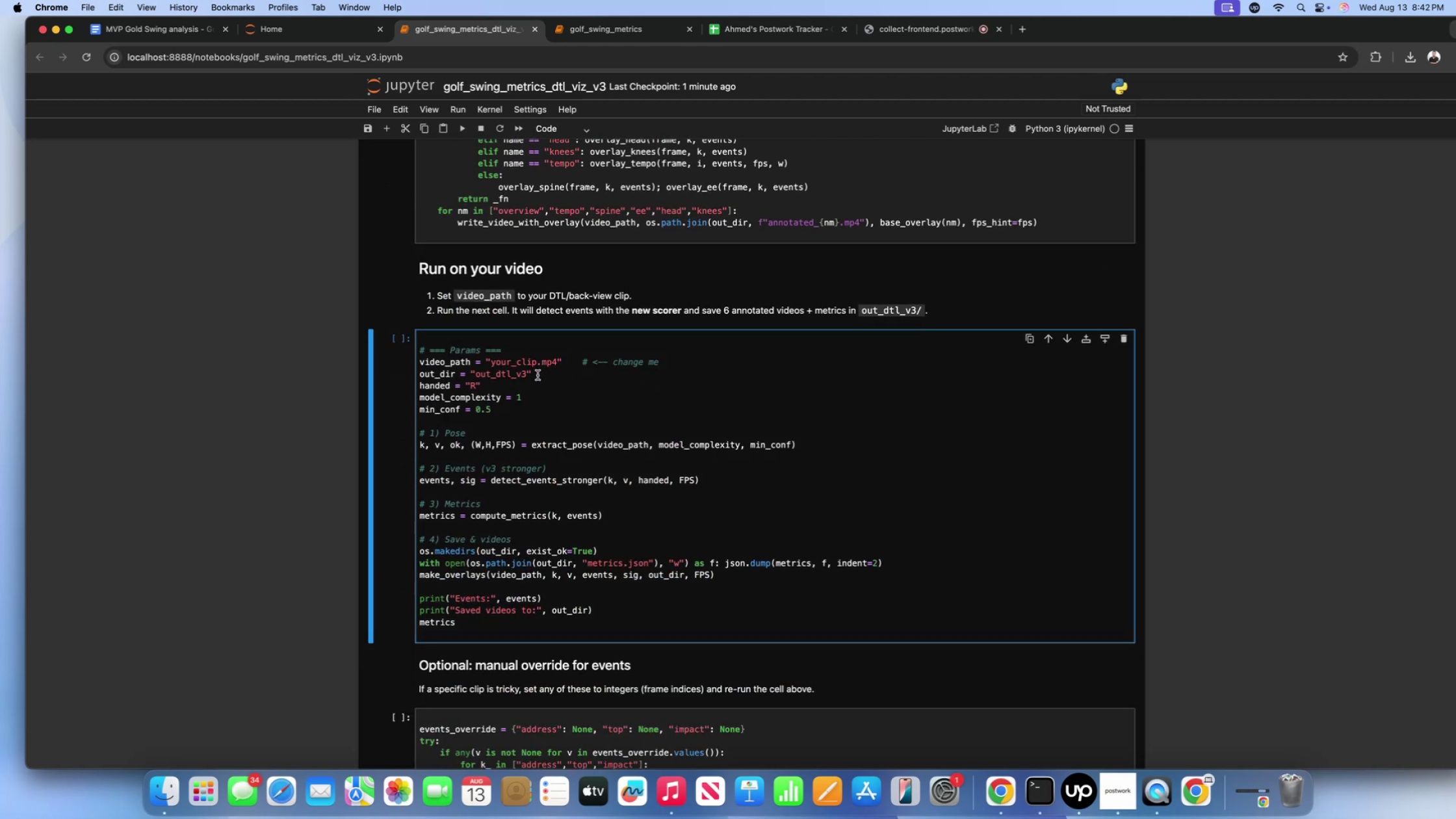 
left_click([534, 365])
 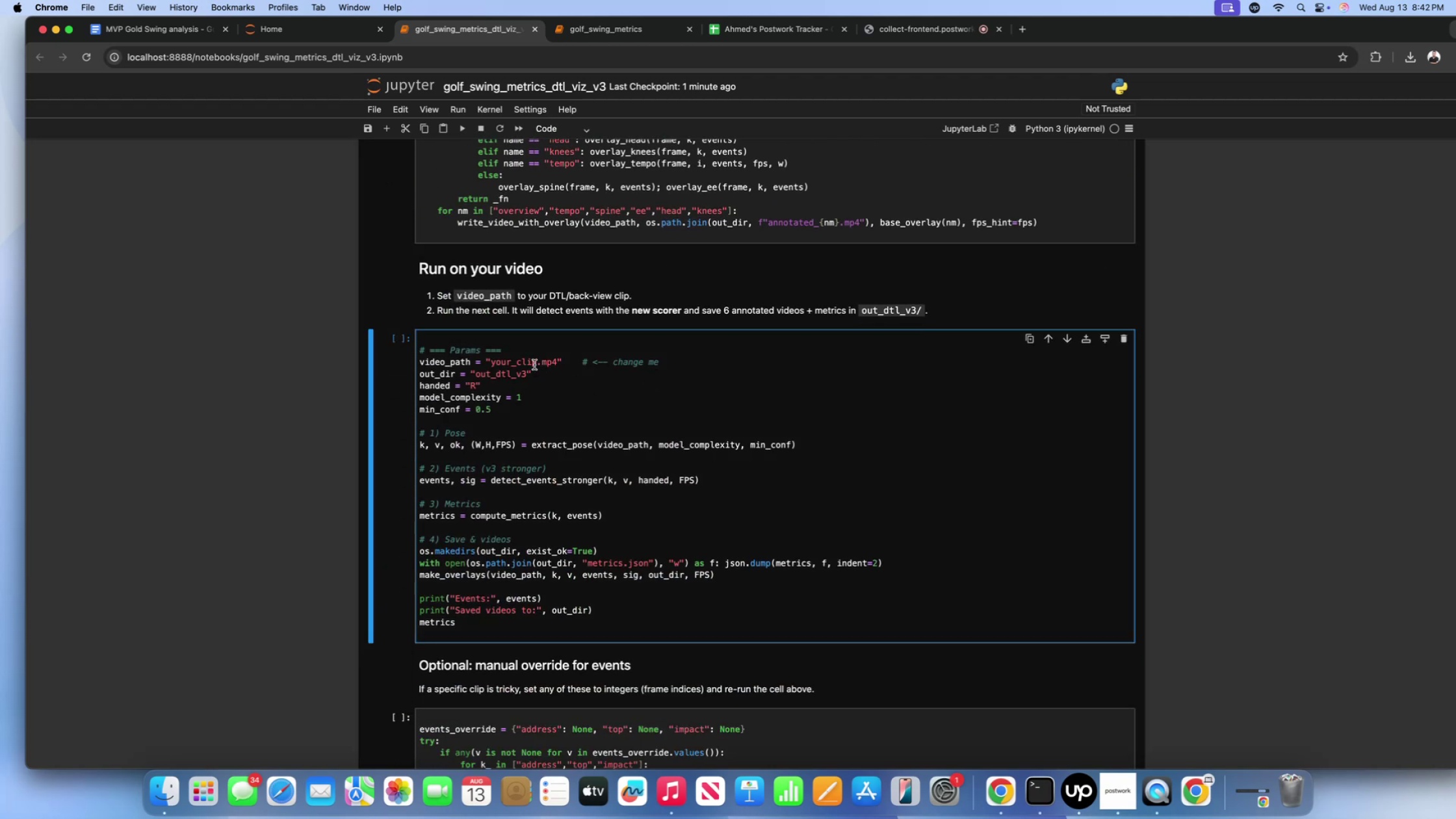 
key(Backspace)
key(Backspace)
key(Backspace)
key(Backspace)
key(Backspace)
key(Backspace)
key(Backspace)
key(Backspace)
key(Backspace)
type(video)
 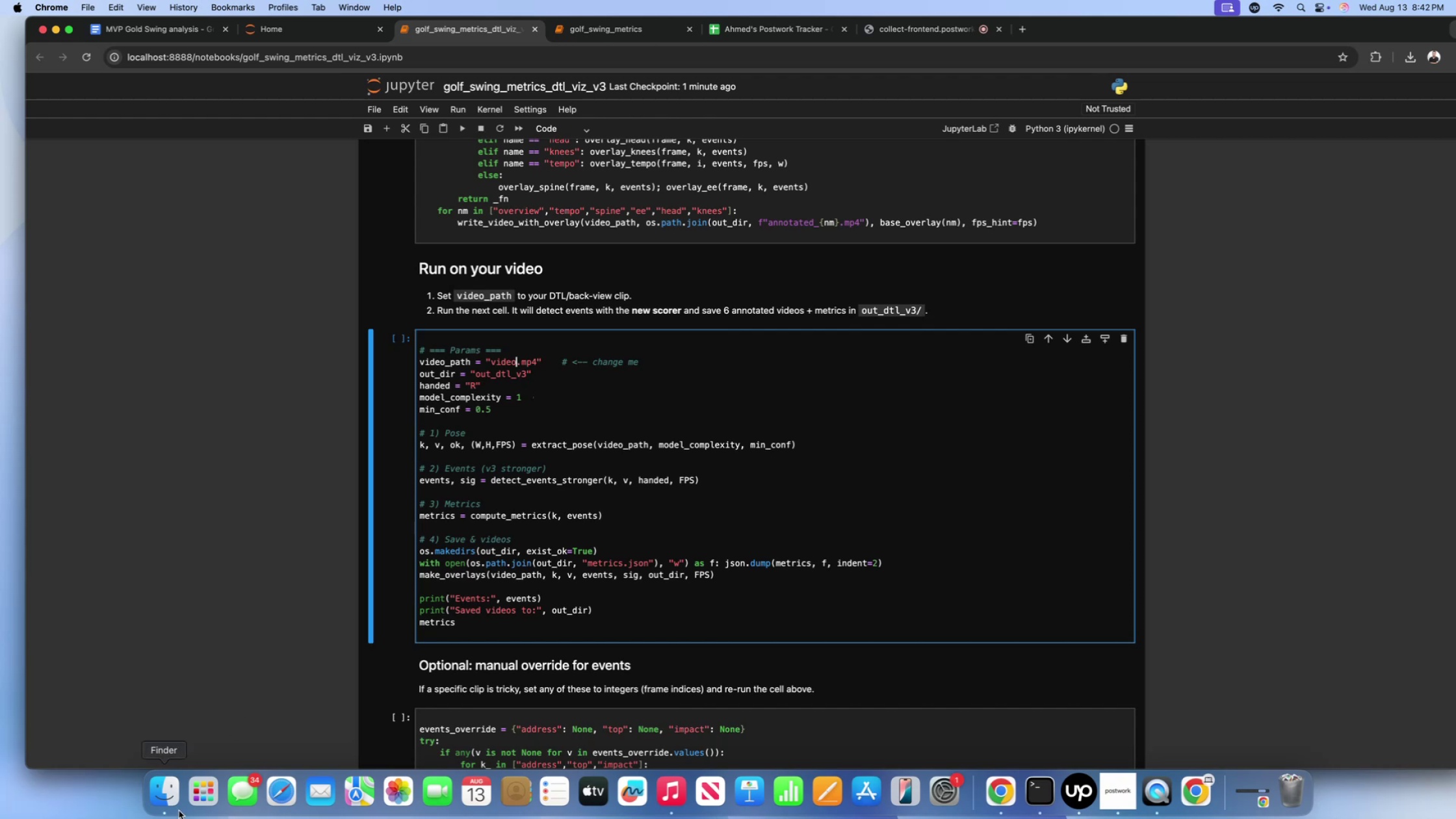 
left_click([173, 809])
 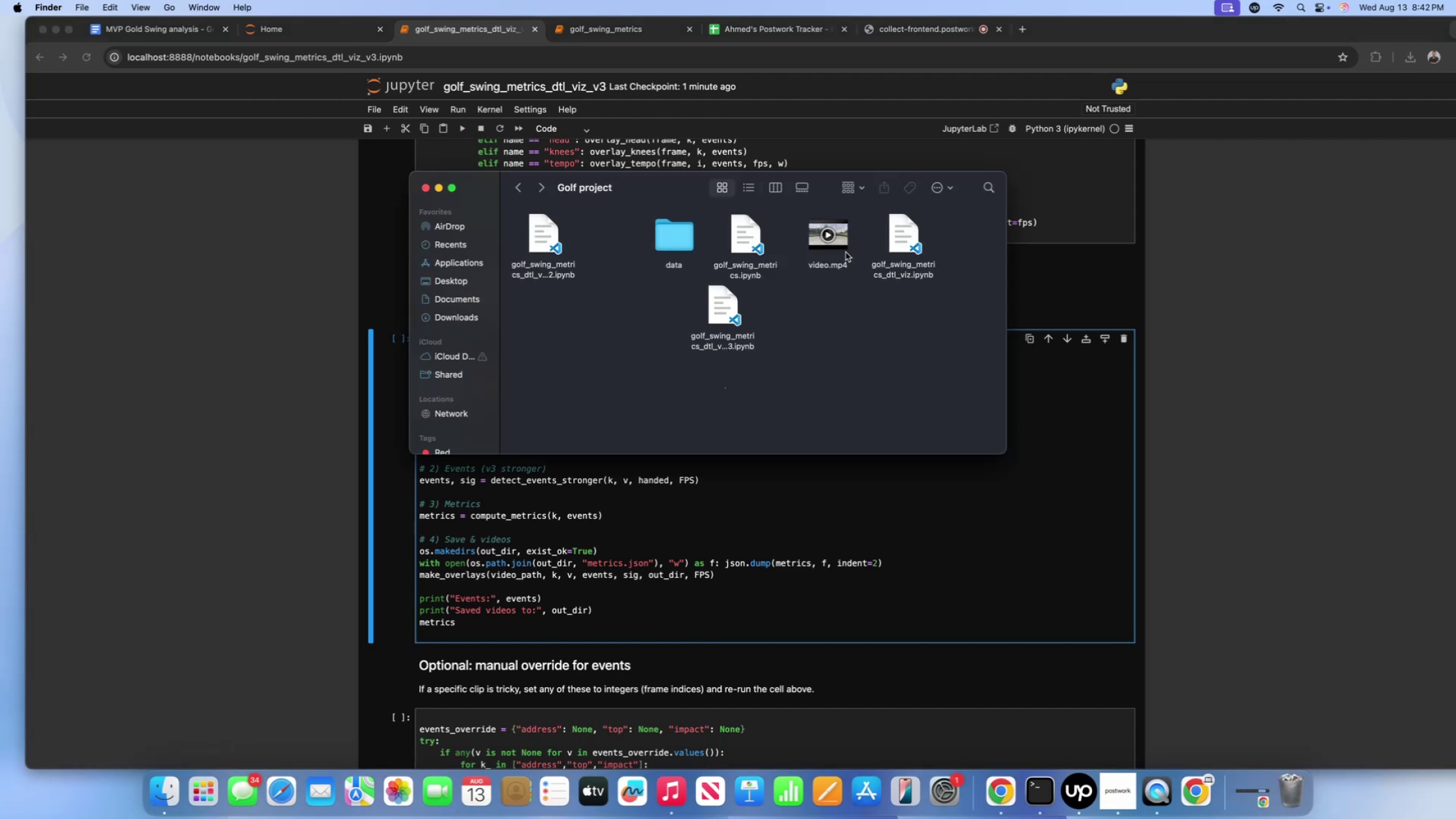 
left_click([845, 252])
 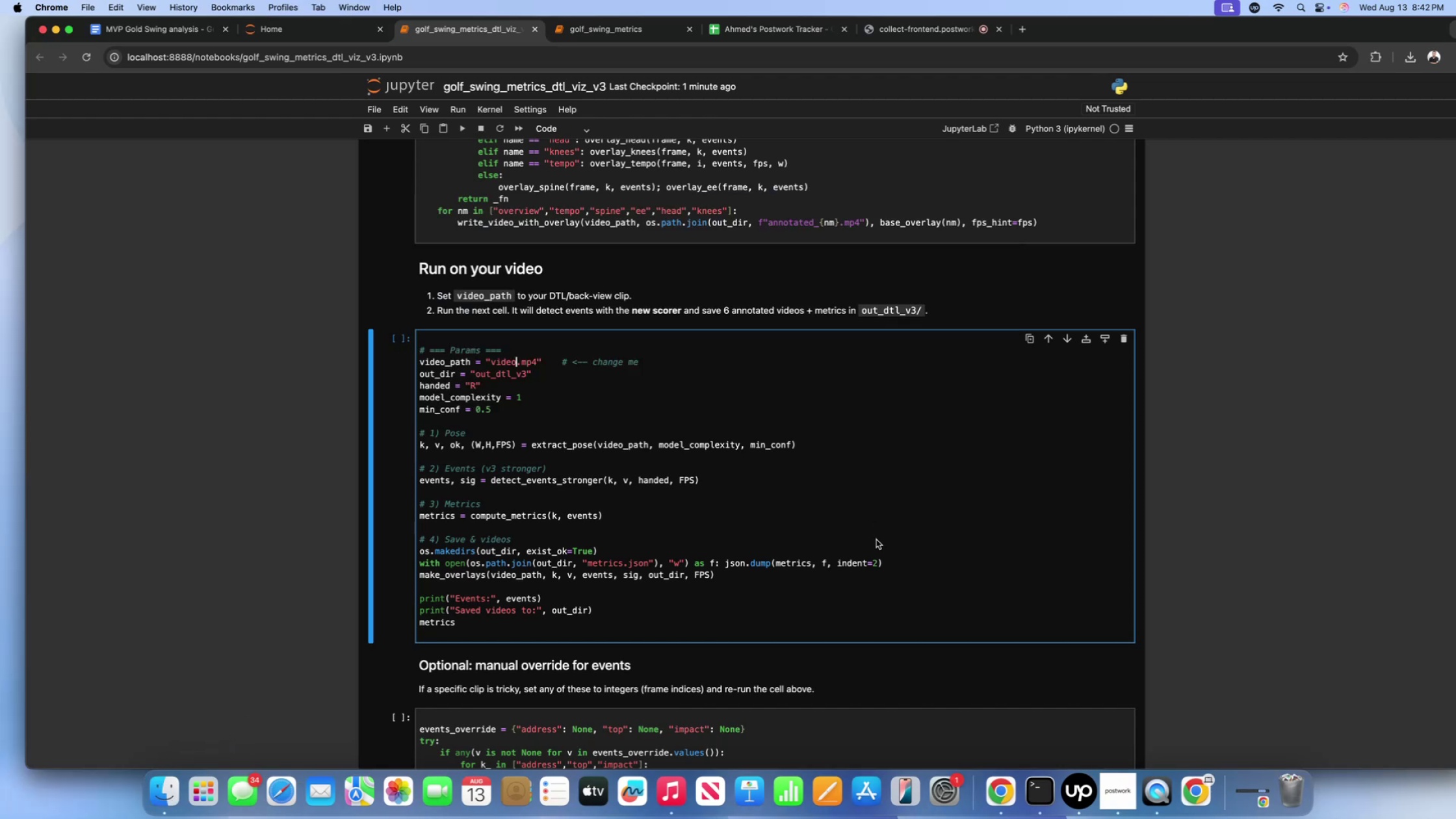 
double_click([762, 515])
 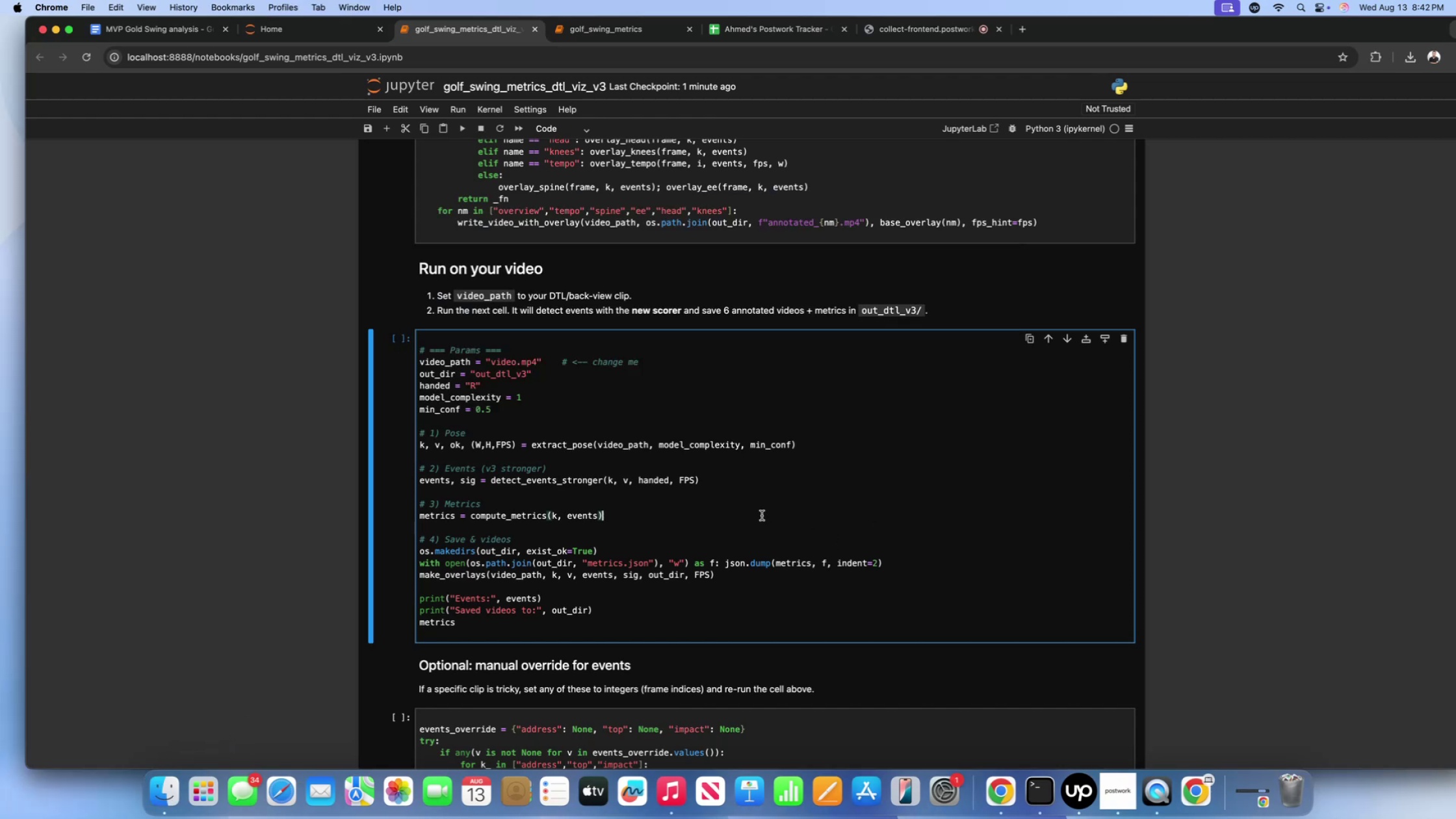 
key(Shift+Enter)
 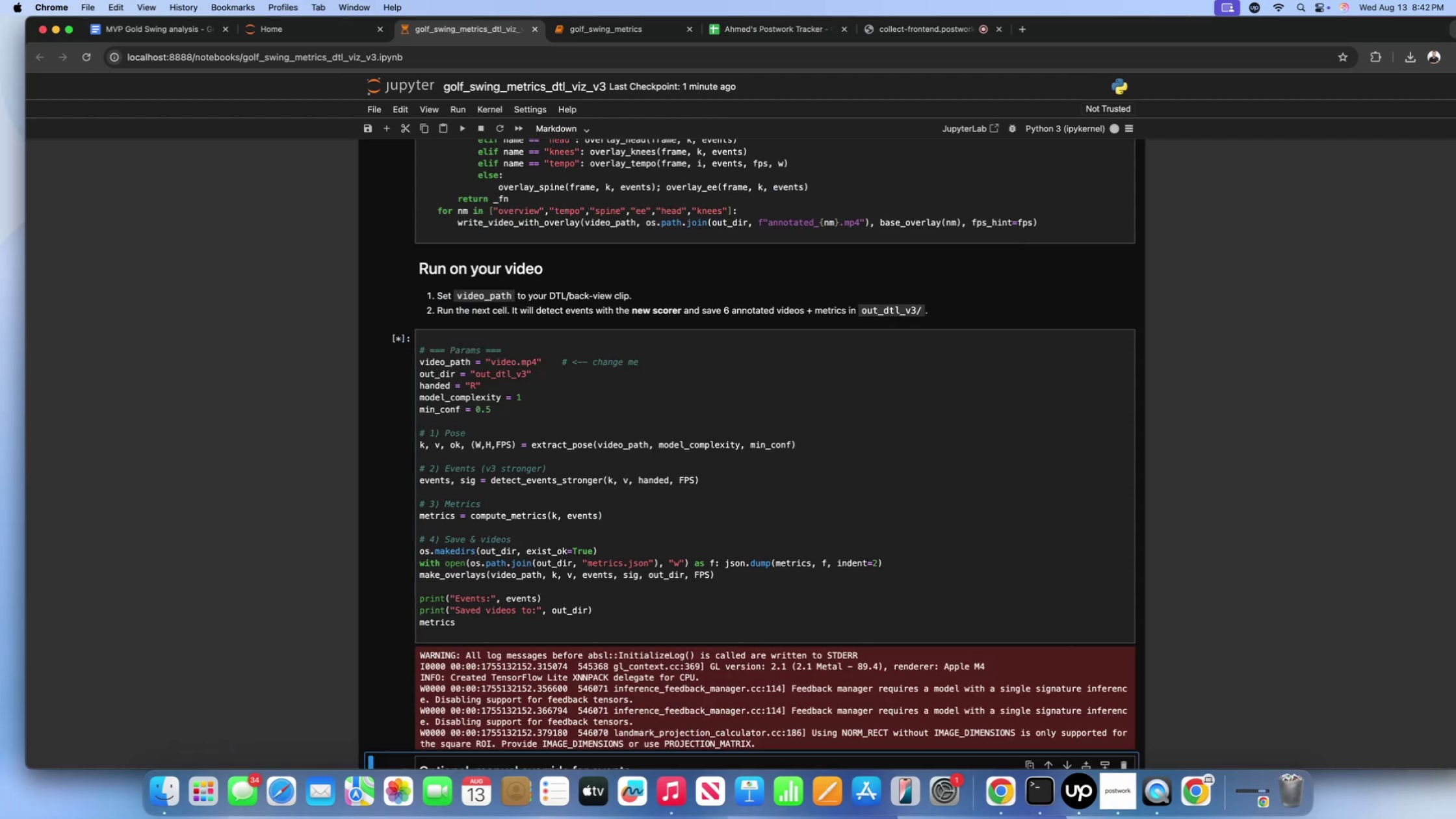 
scroll: coordinate [730, 502], scroll_direction: down, amount: 32.0
 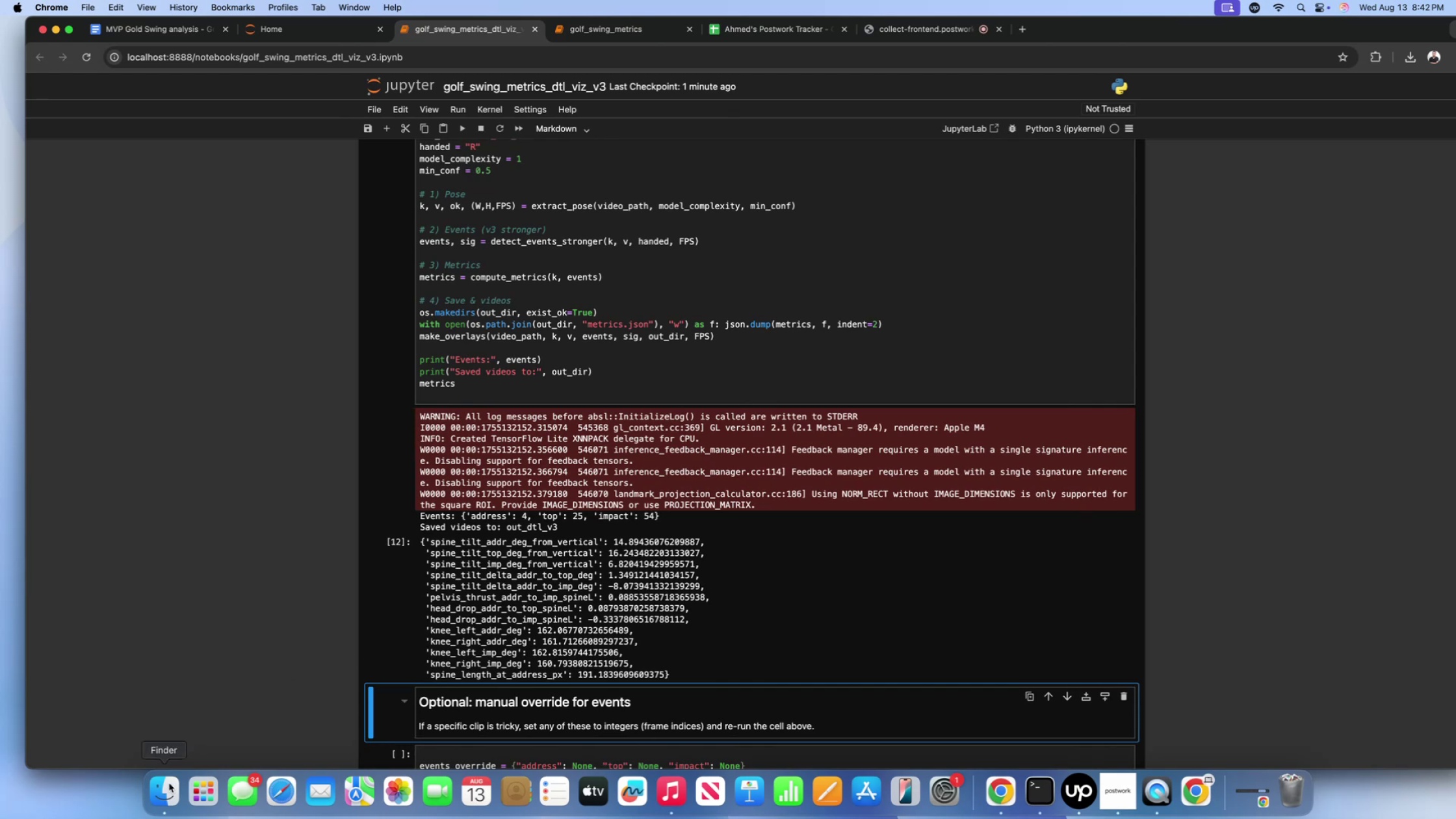 
left_click([169, 794])
 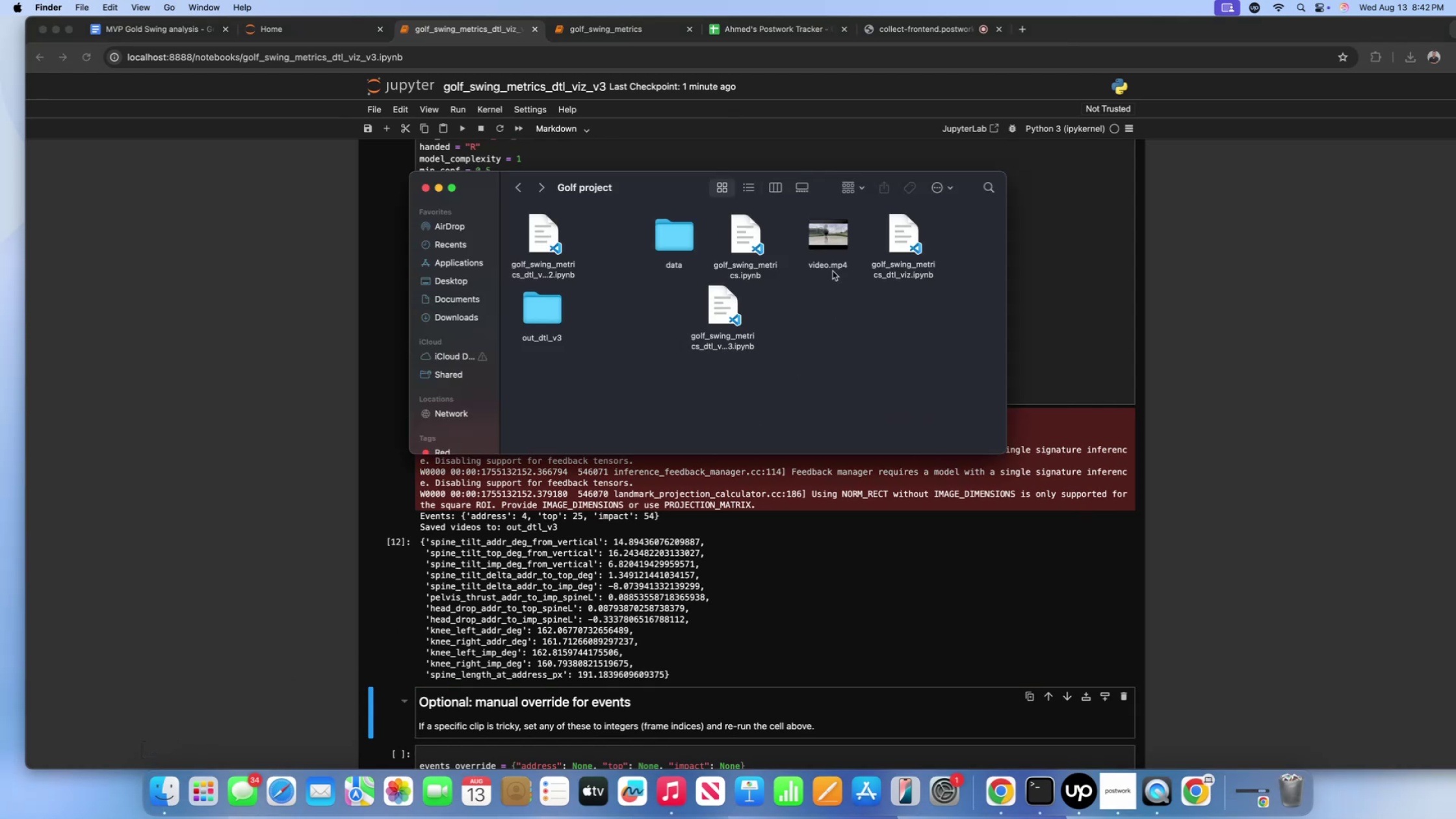 
double_click([830, 249])
 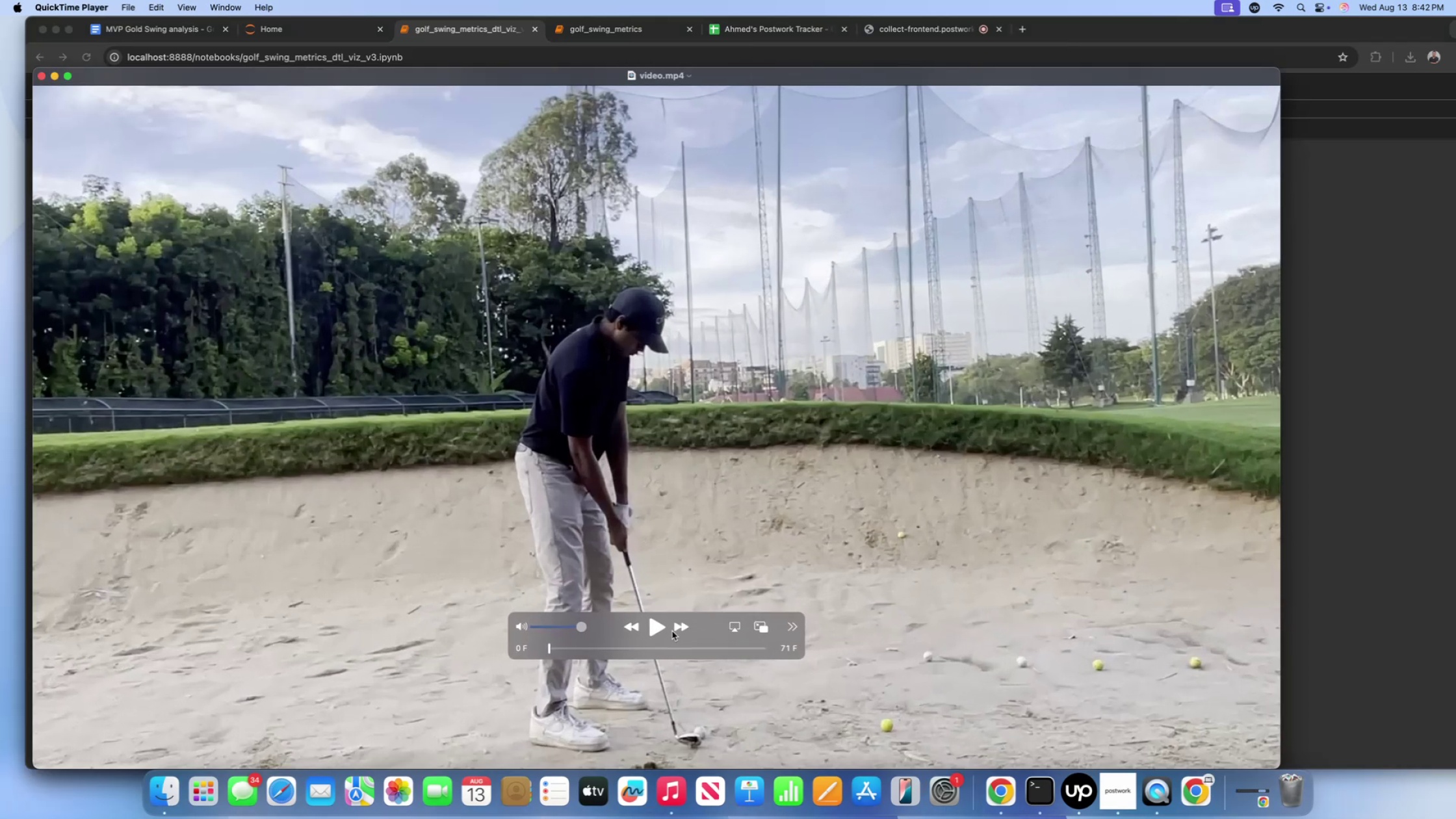 
left_click([663, 632])
 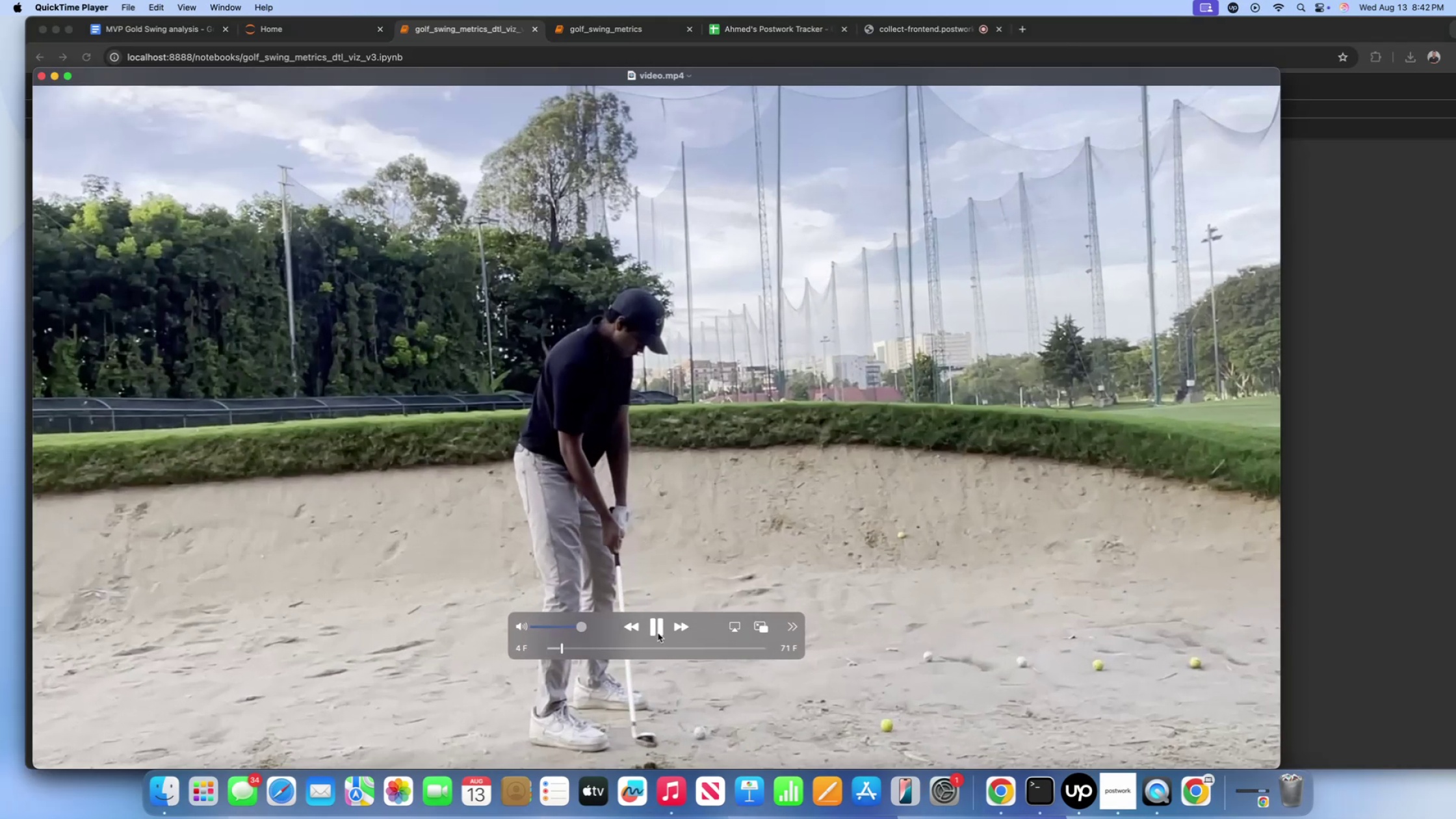 
left_click([658, 633])
 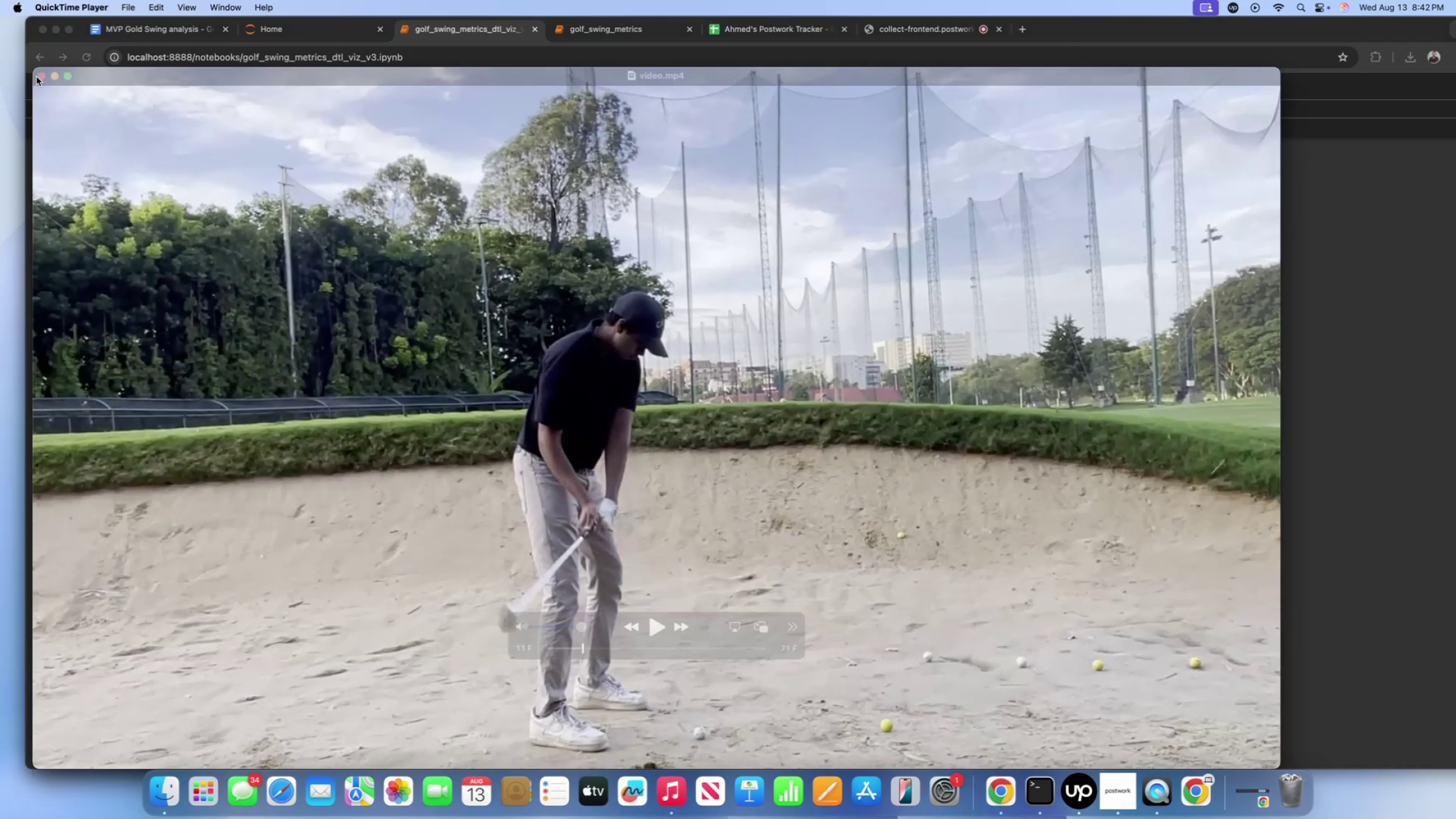 
left_click([52, 73])
 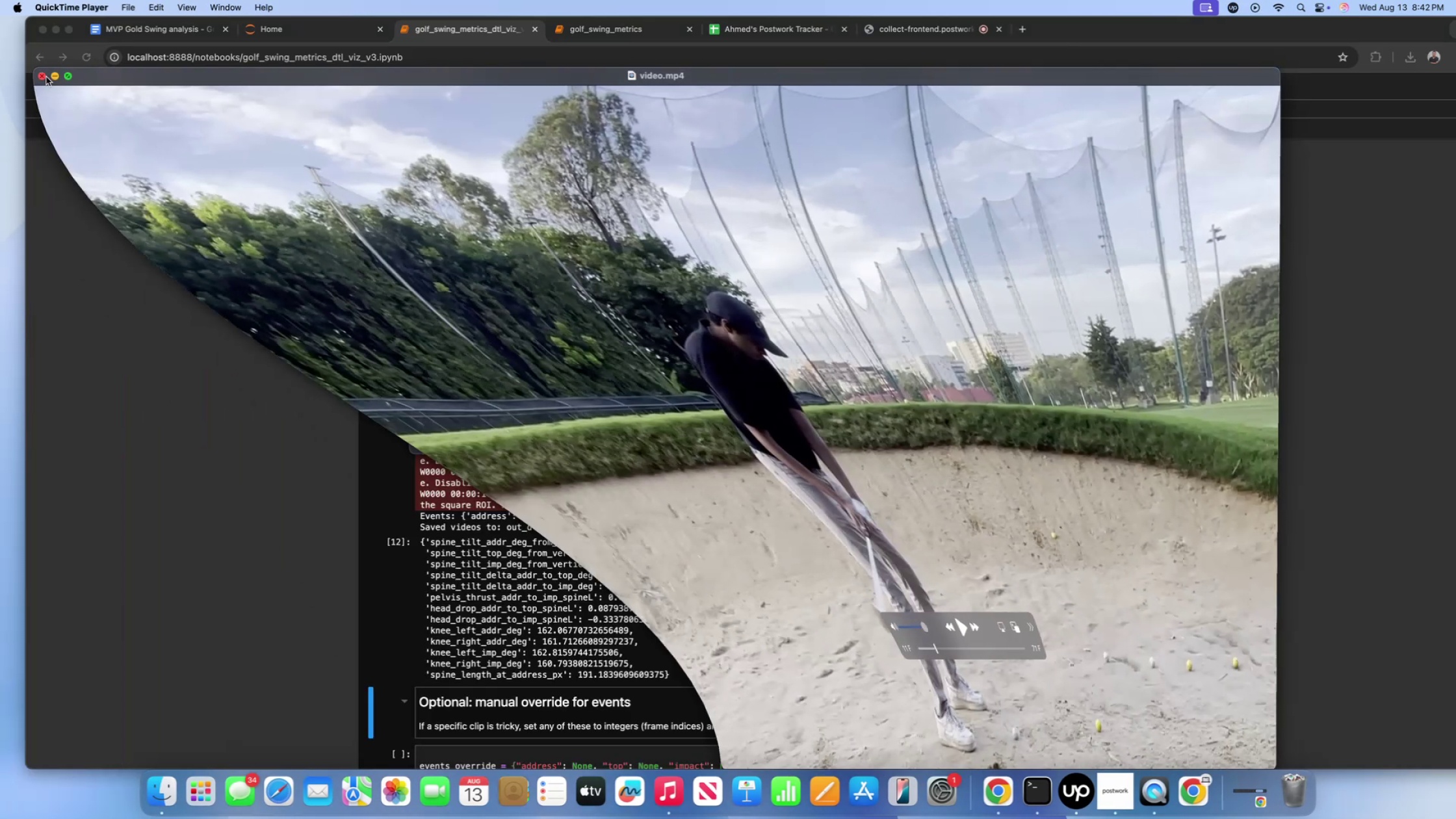 
left_click_drag(start_coordinate=[46, 77], to_coordinate=[51, 84])
 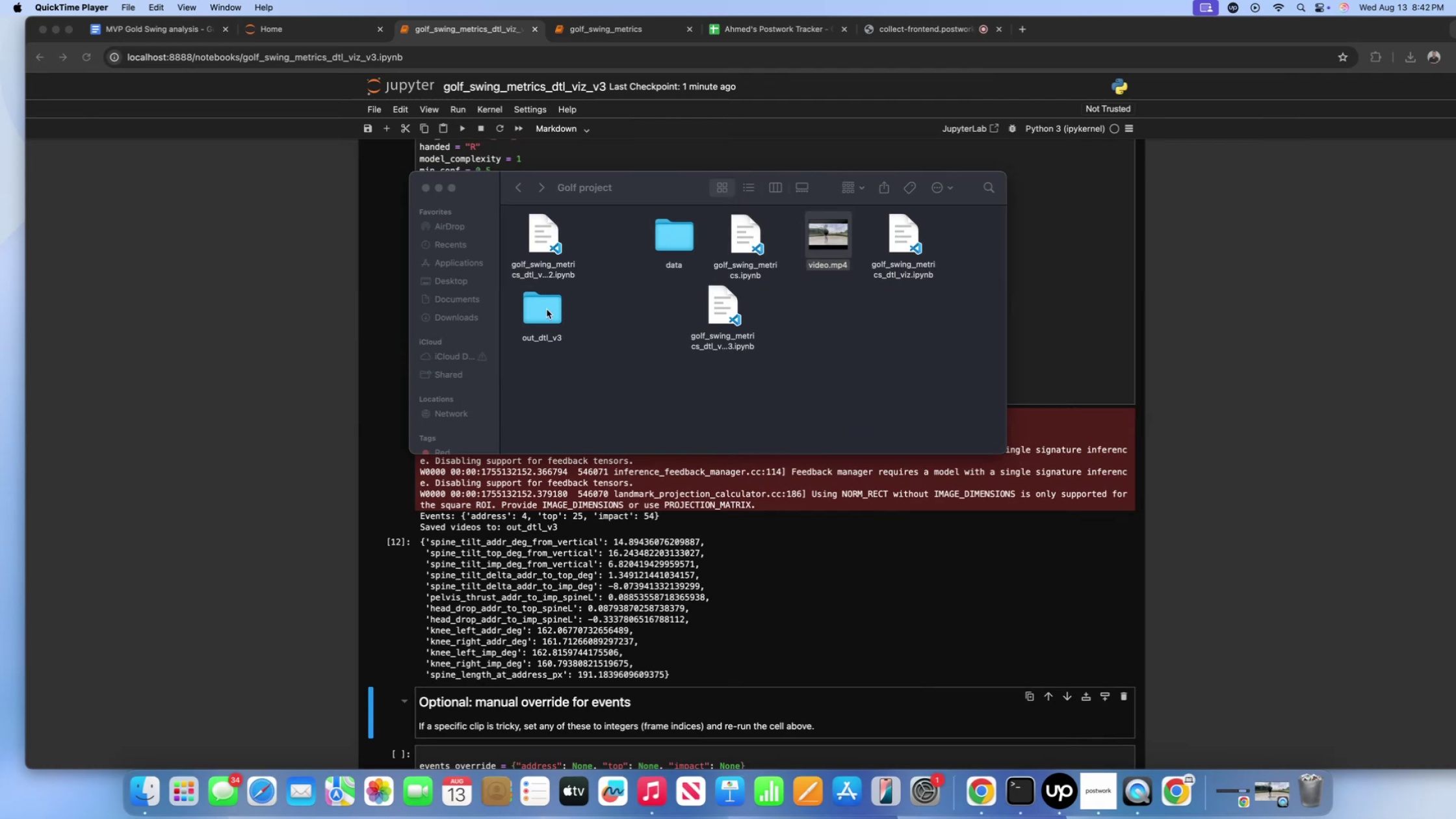 
double_click([547, 309])
 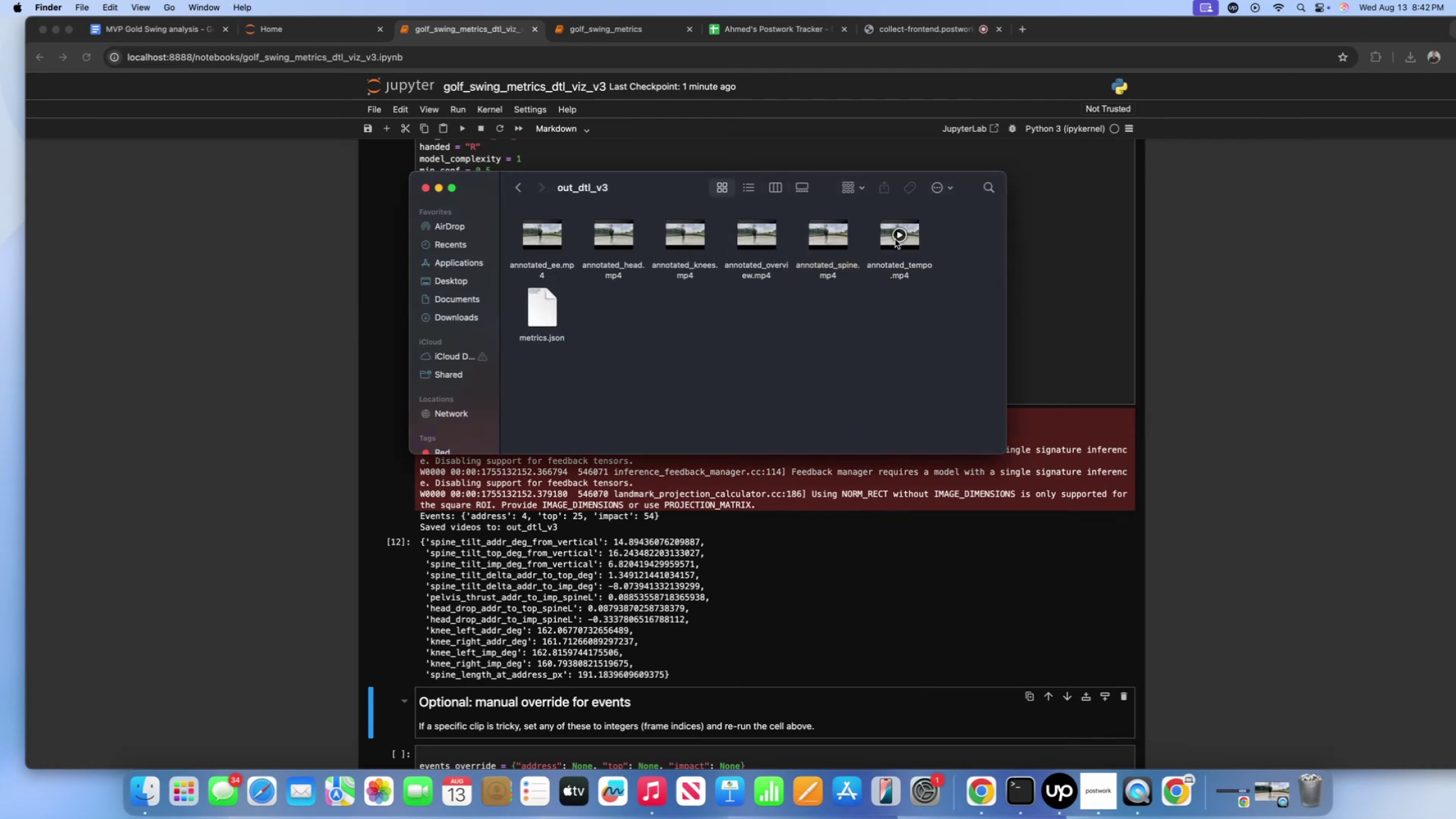 
double_click([895, 239])
 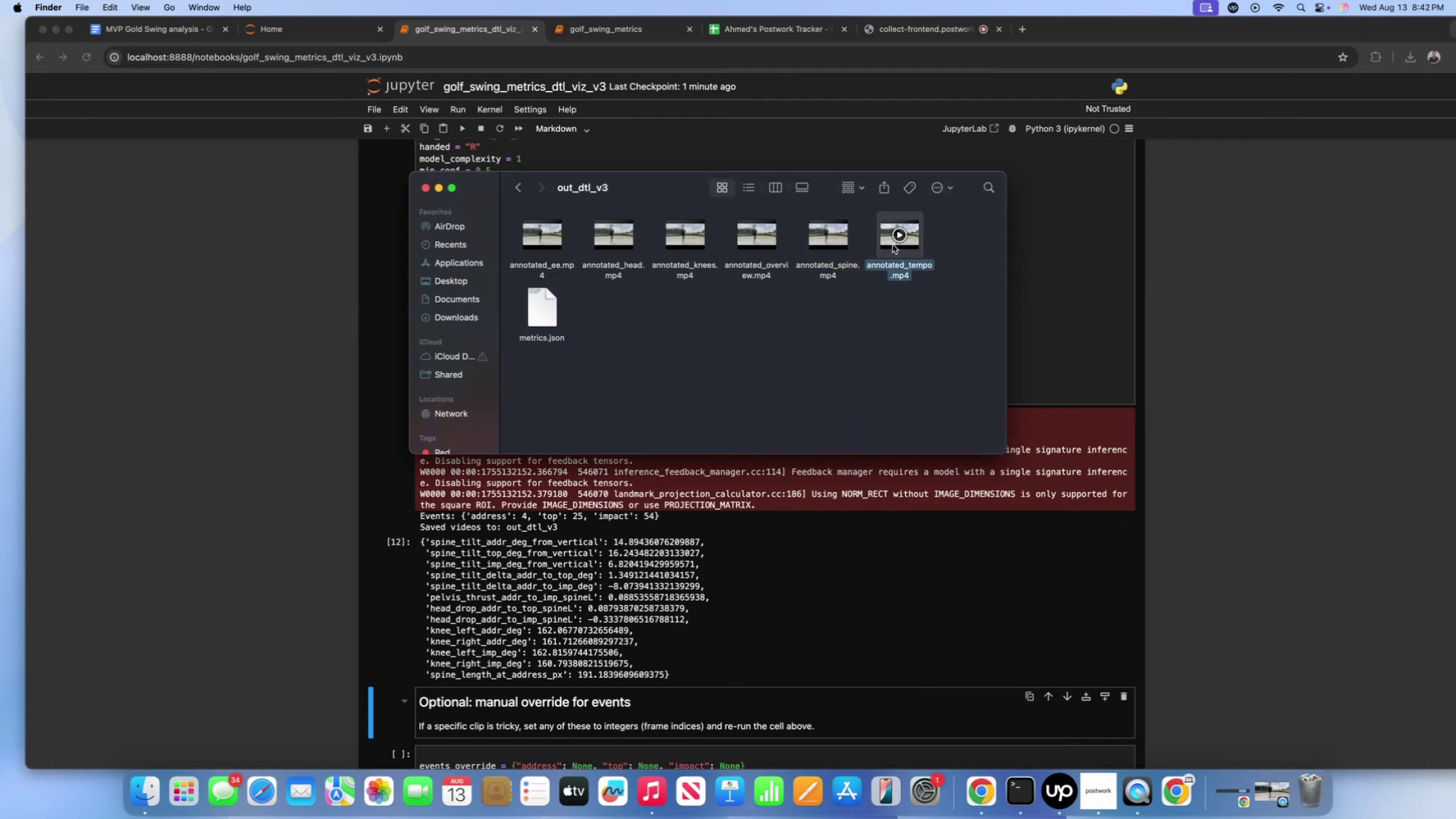 
double_click([892, 244])
 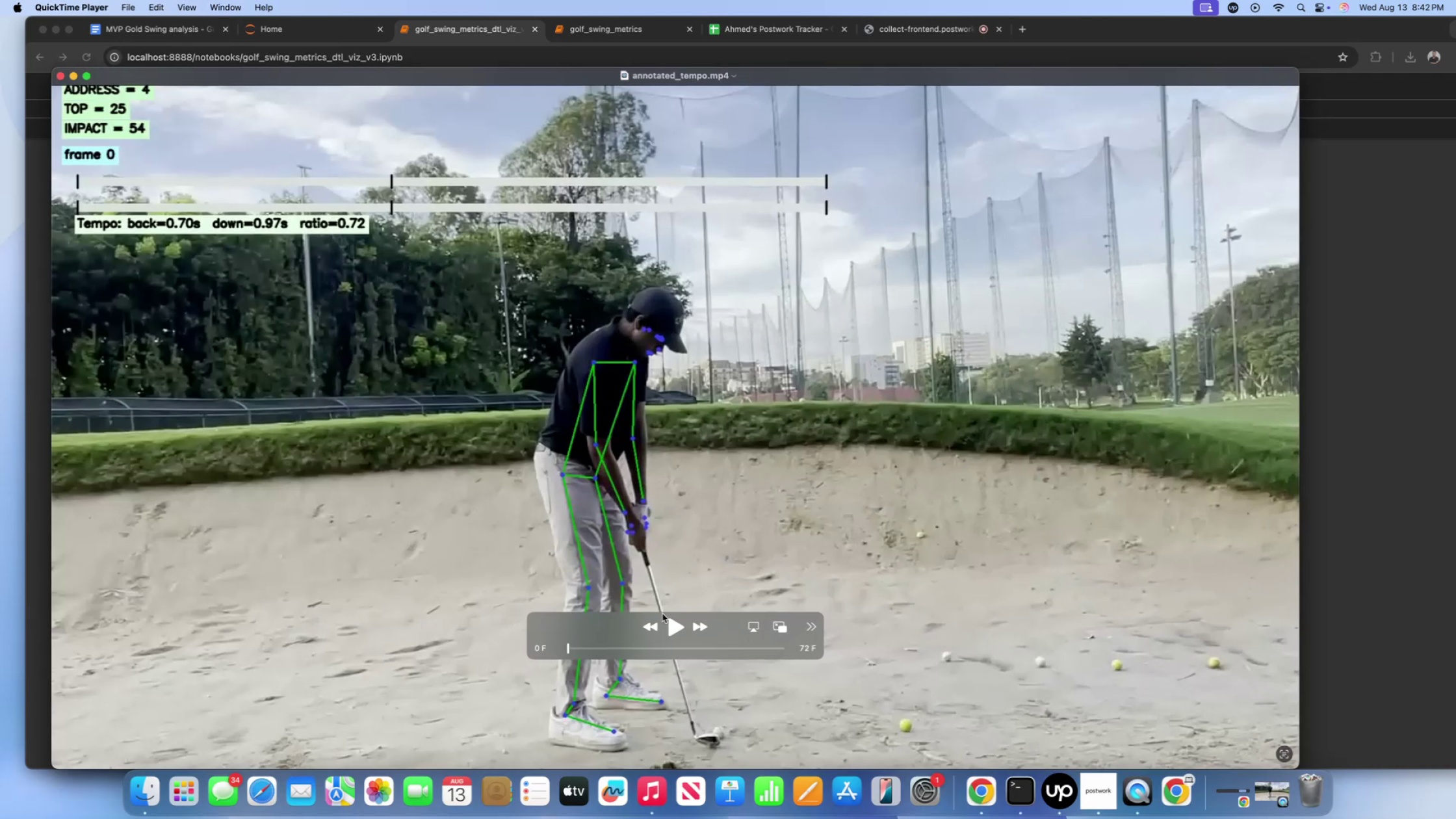 
left_click([673, 630])
 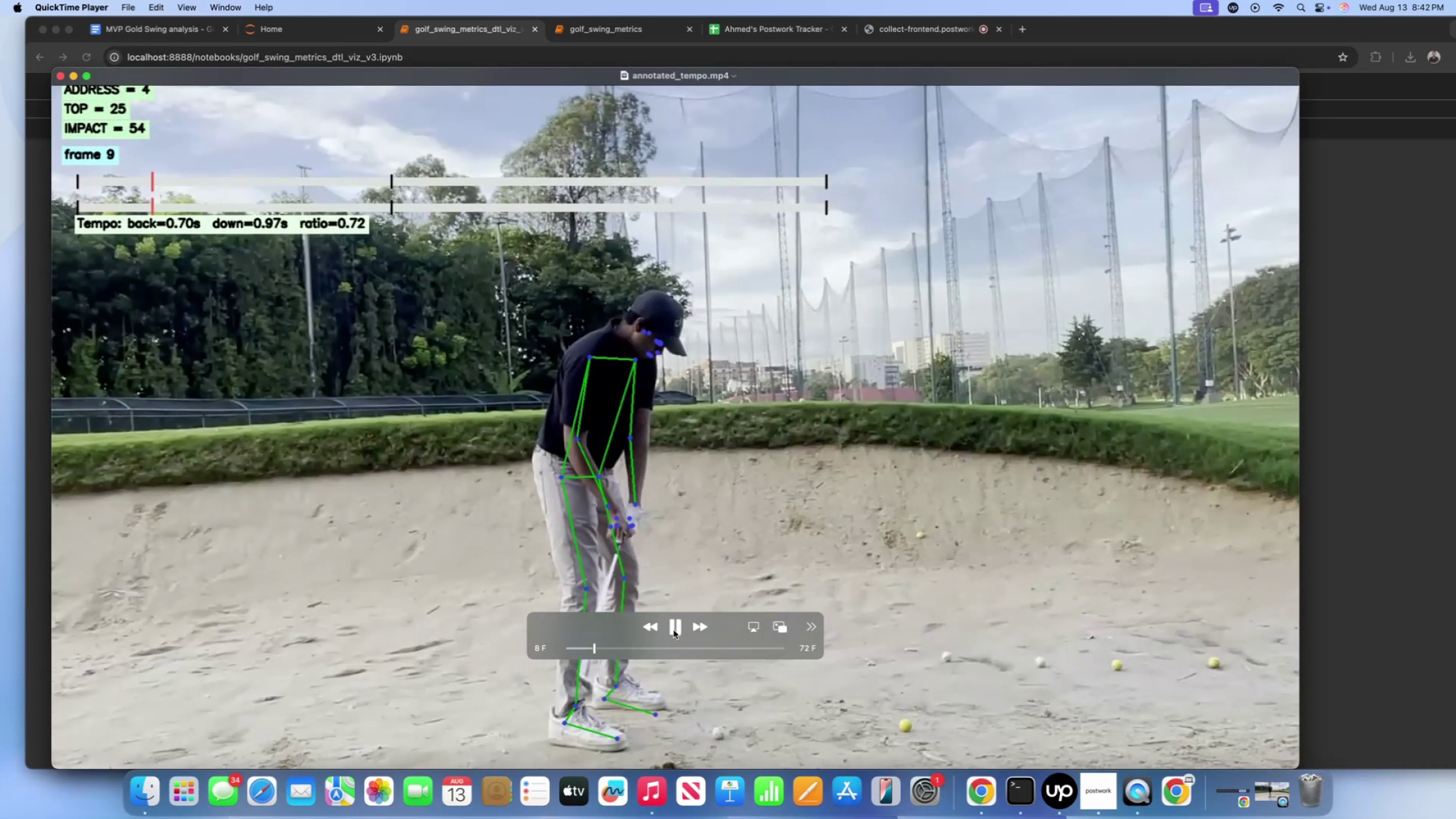 
left_click([673, 630])
 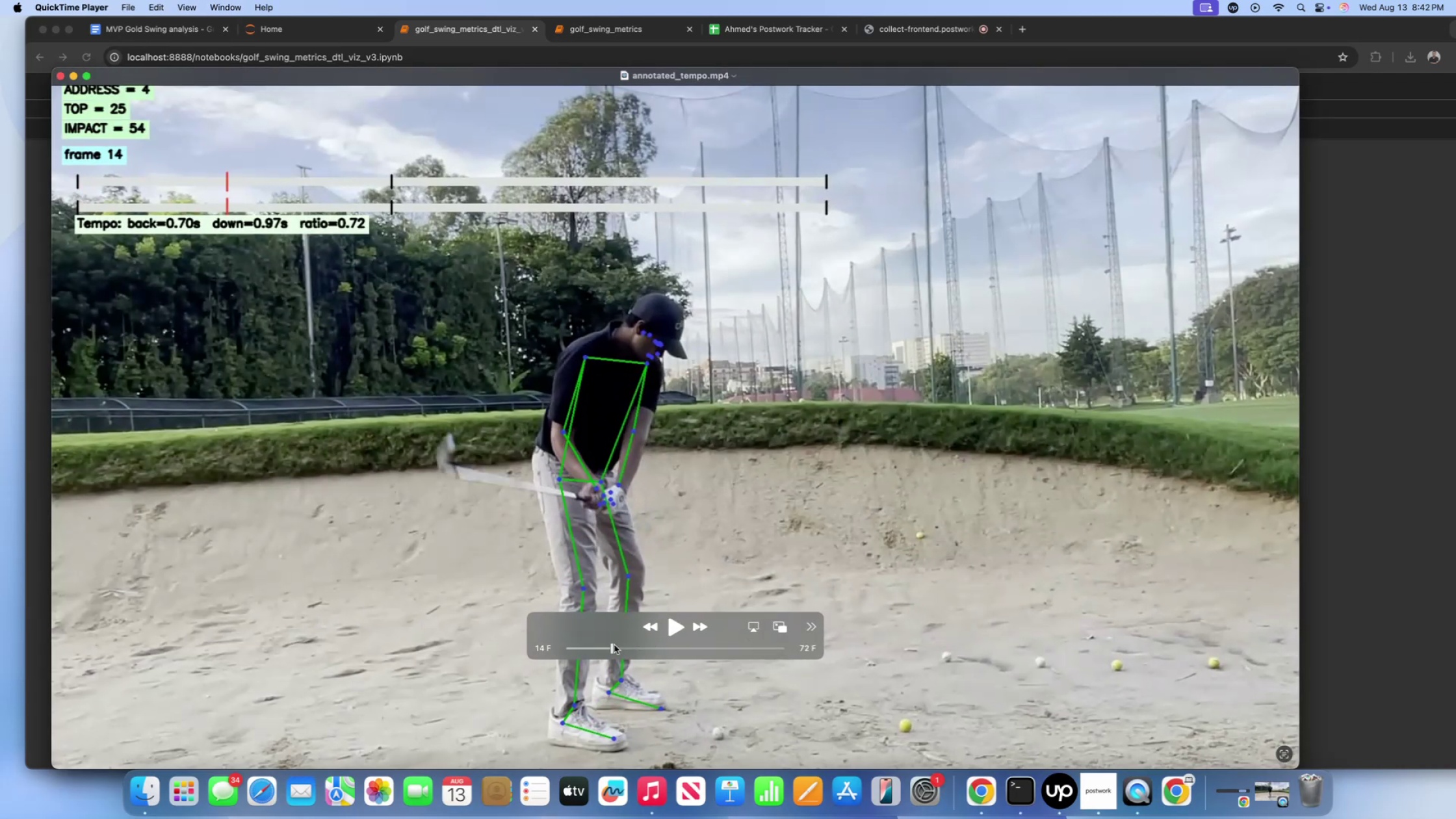 
left_click_drag(start_coordinate=[611, 646], to_coordinate=[732, 642])
 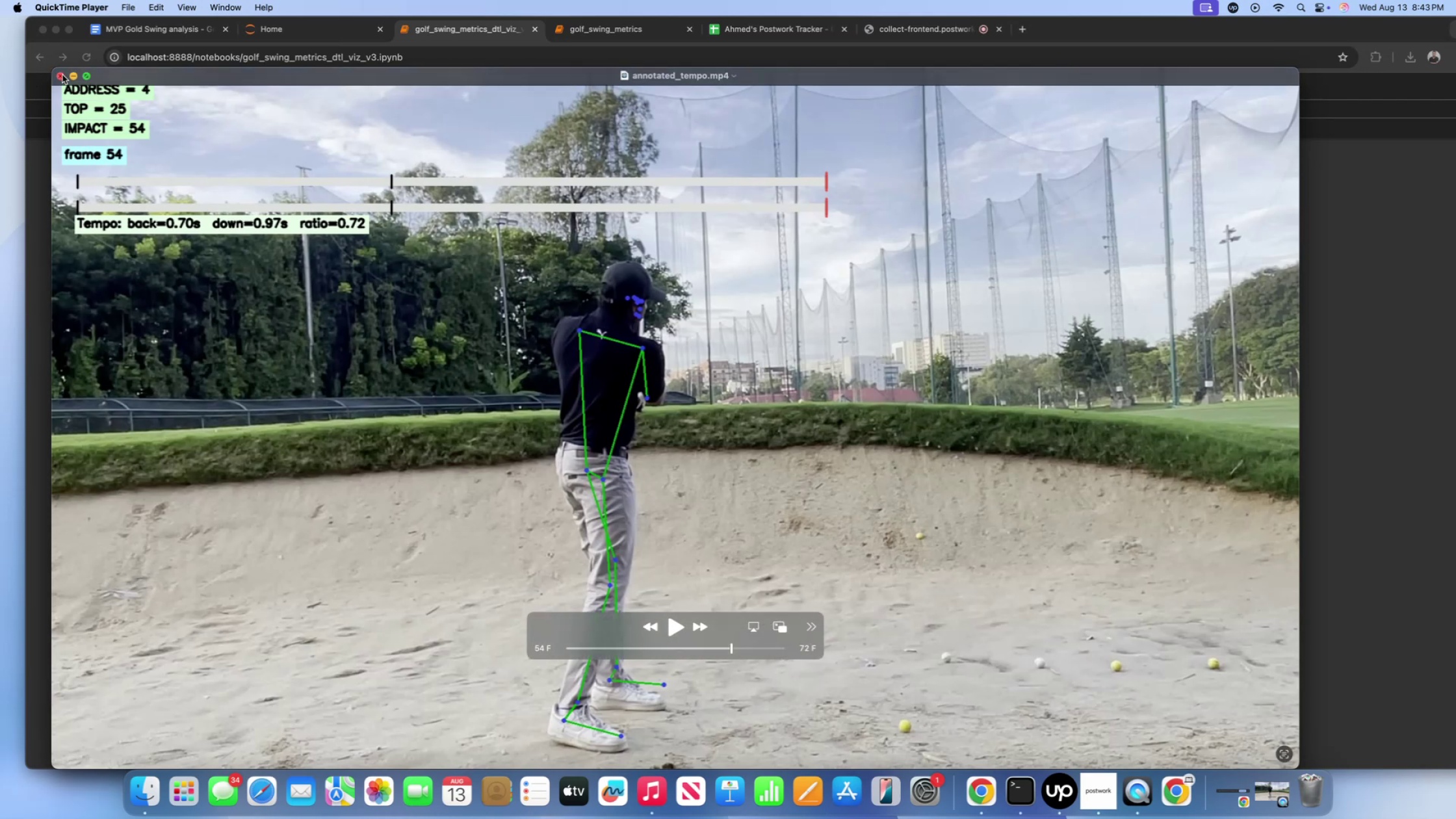 
left_click([64, 79])
 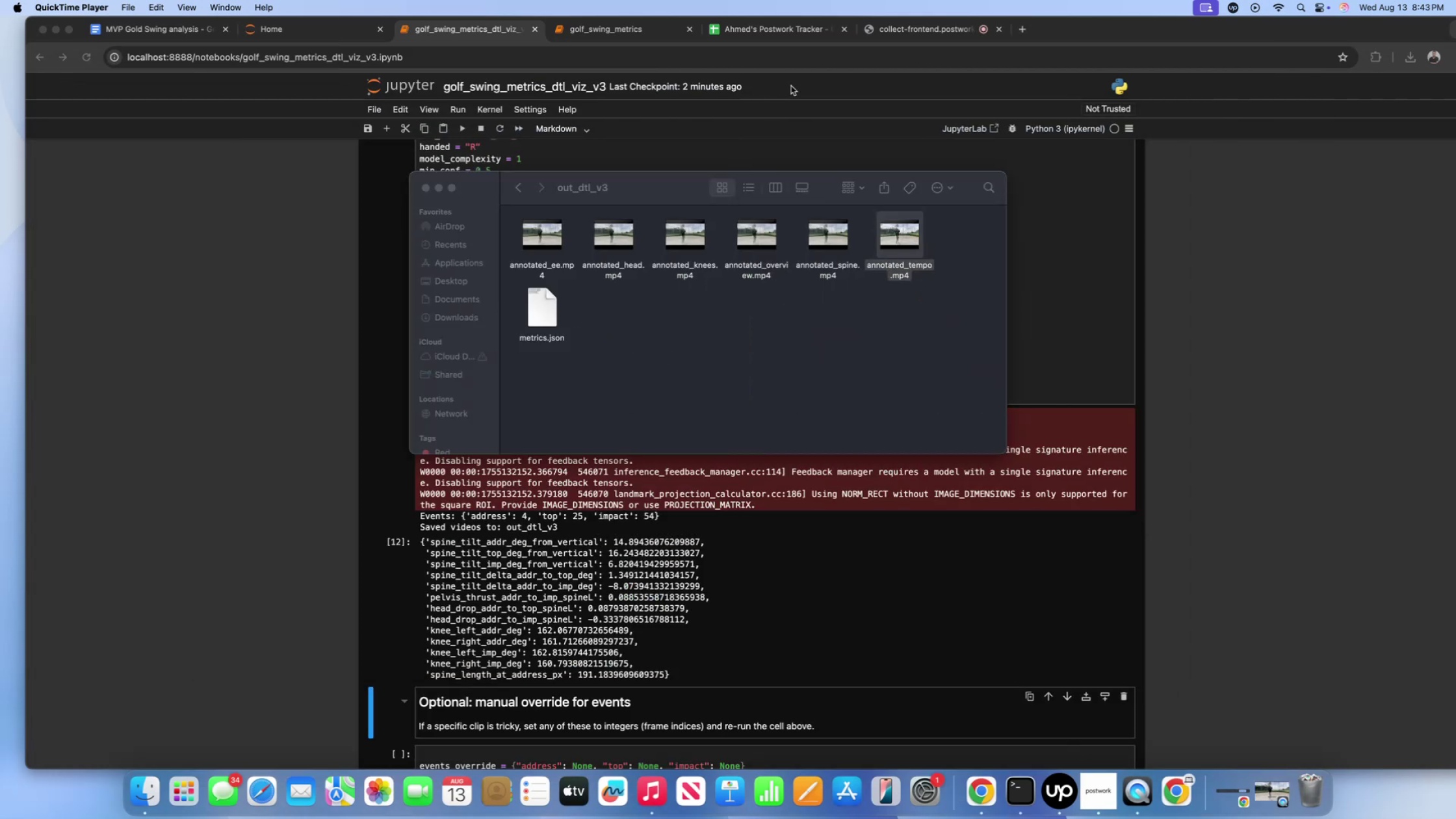 
left_click([910, 33])
 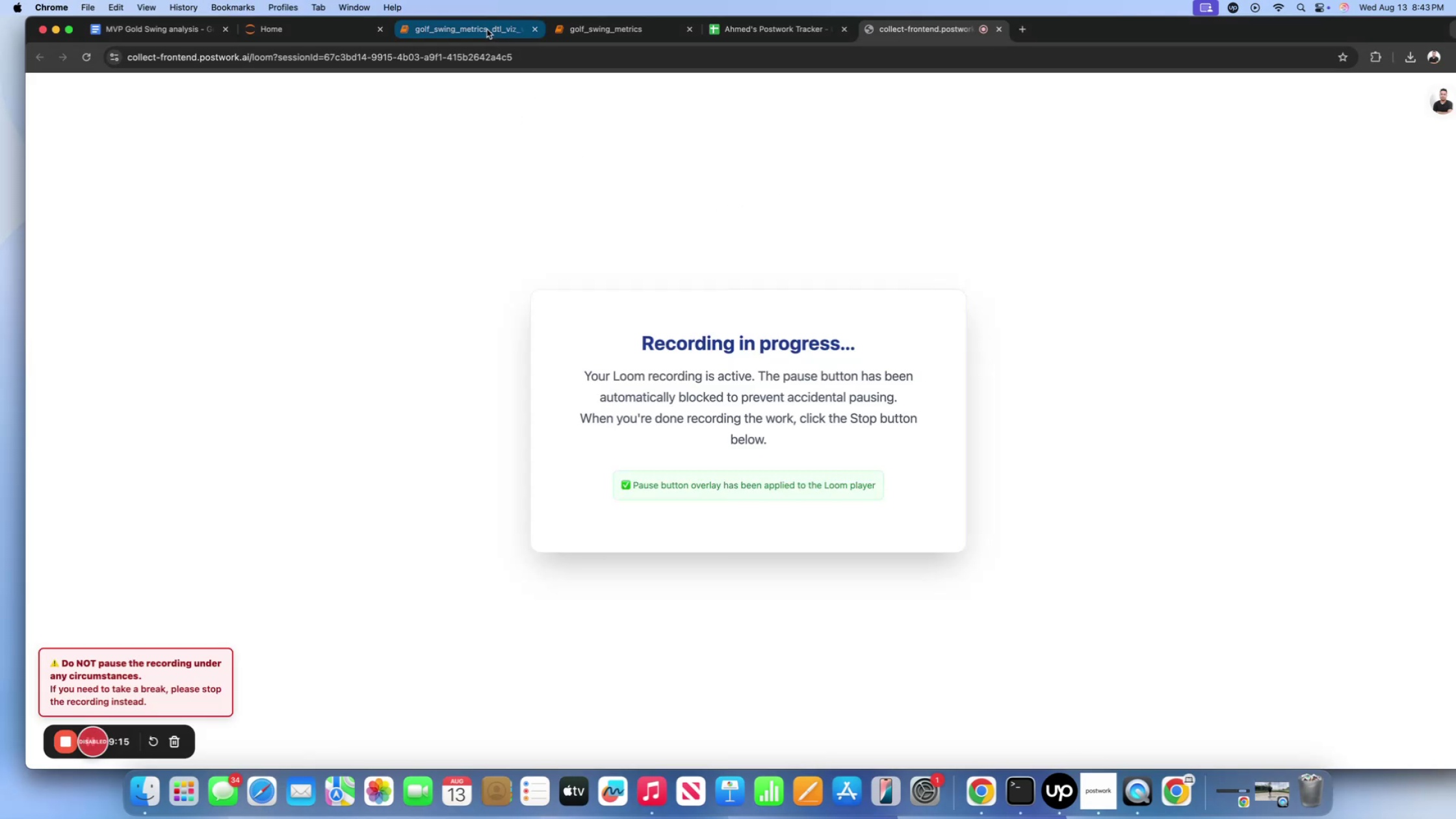 
left_click([487, 29])
 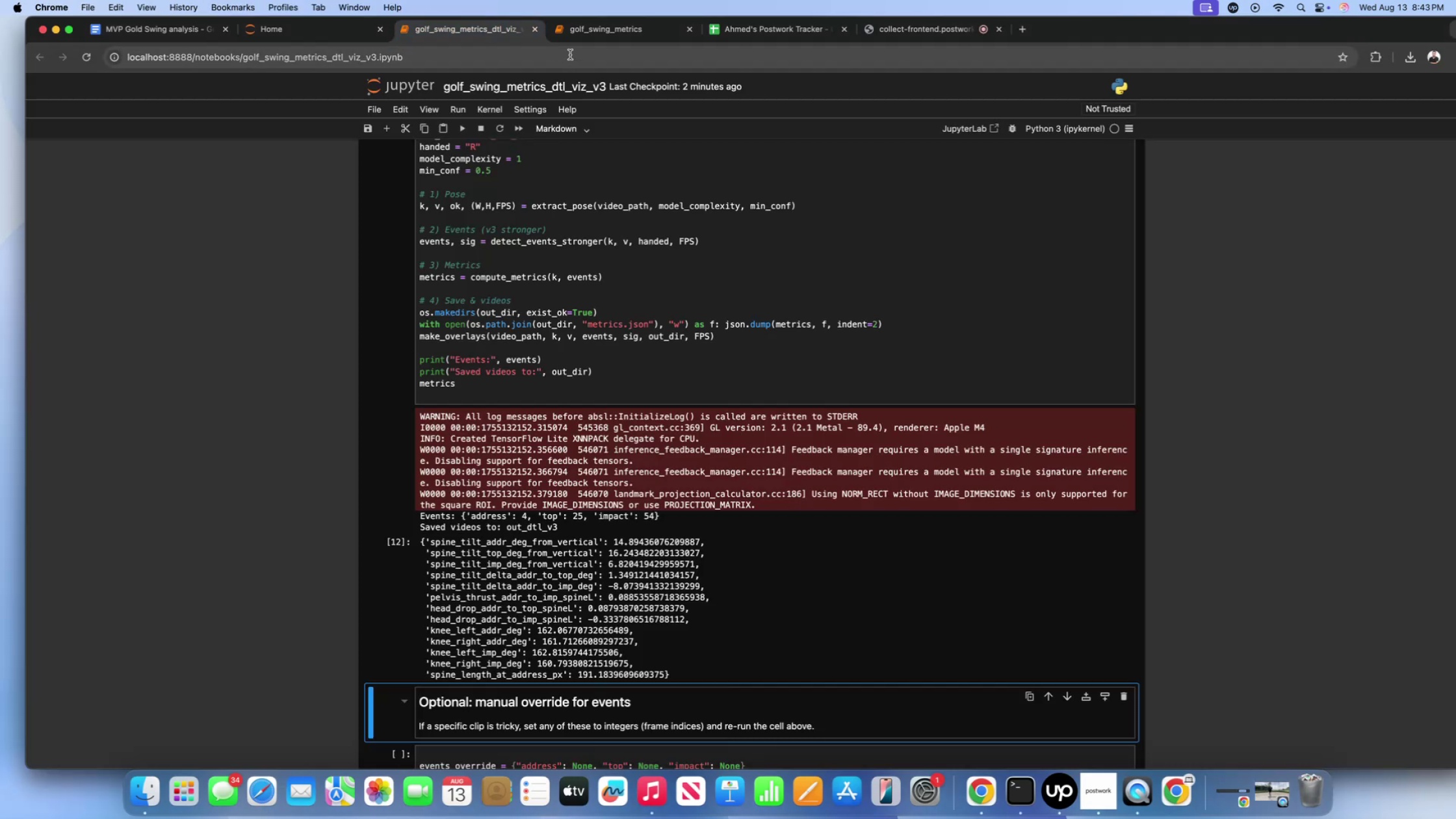 
left_click([574, 28])
 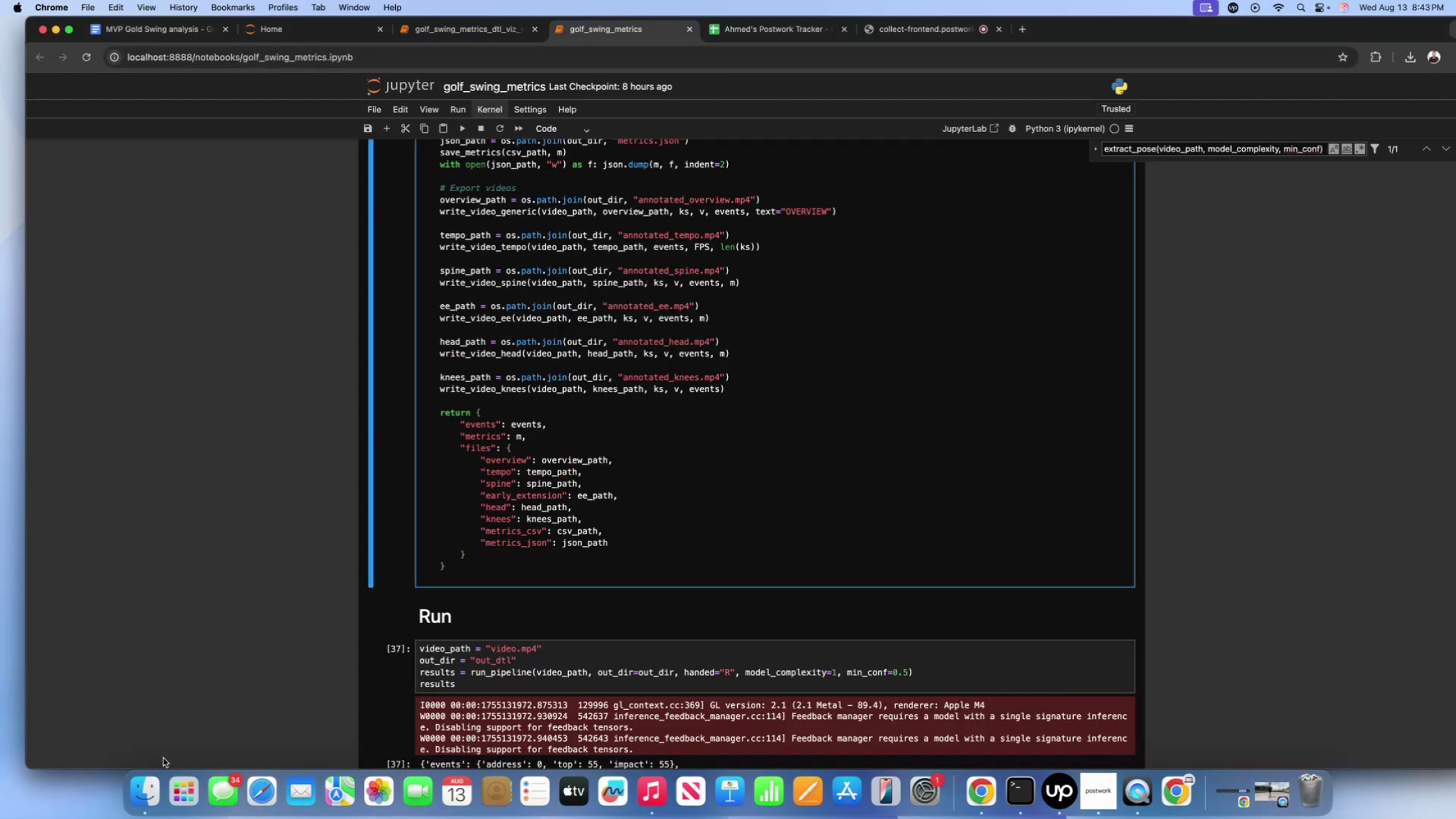 
left_click([146, 793])
 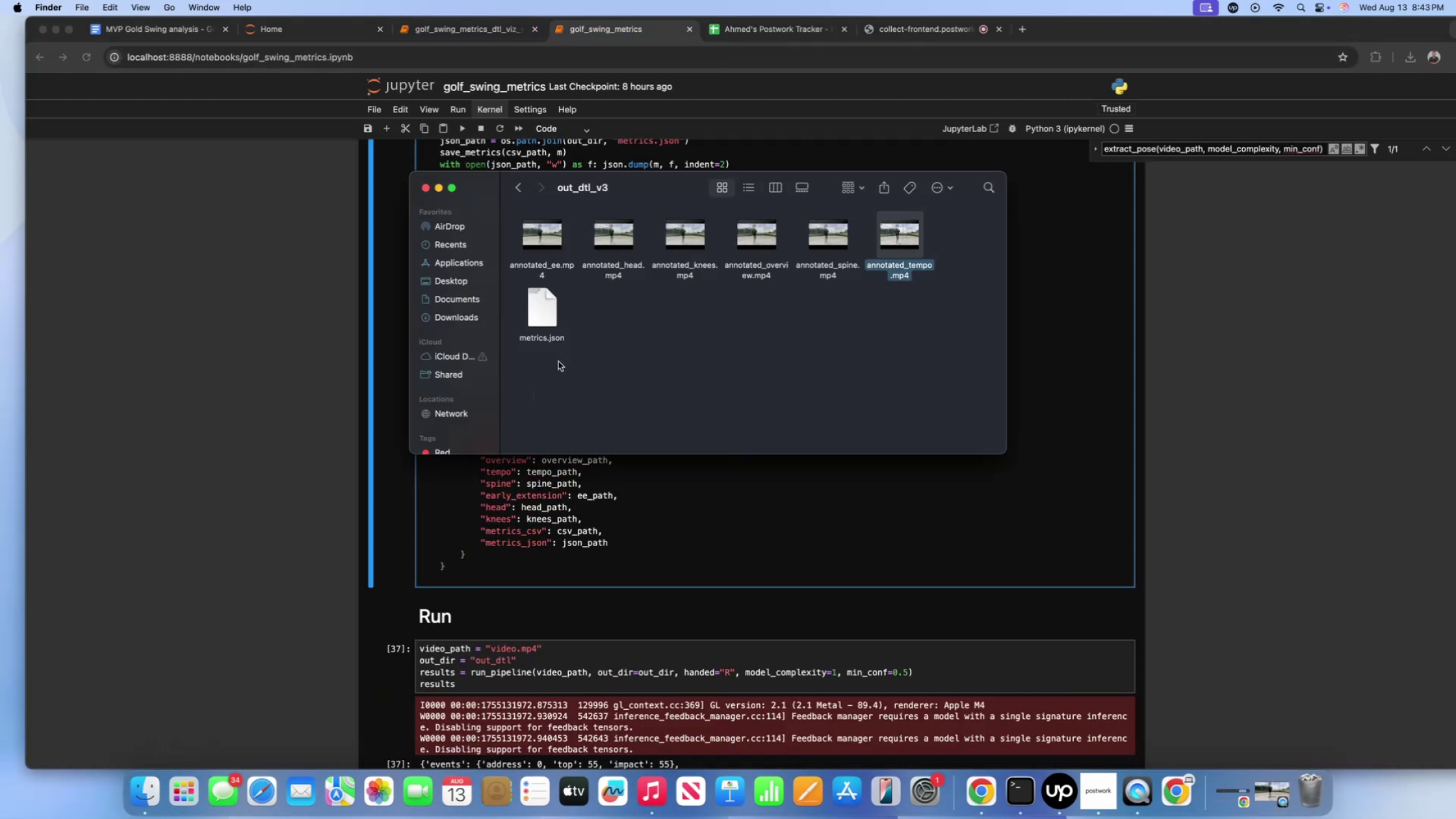 
left_click([593, 339])
 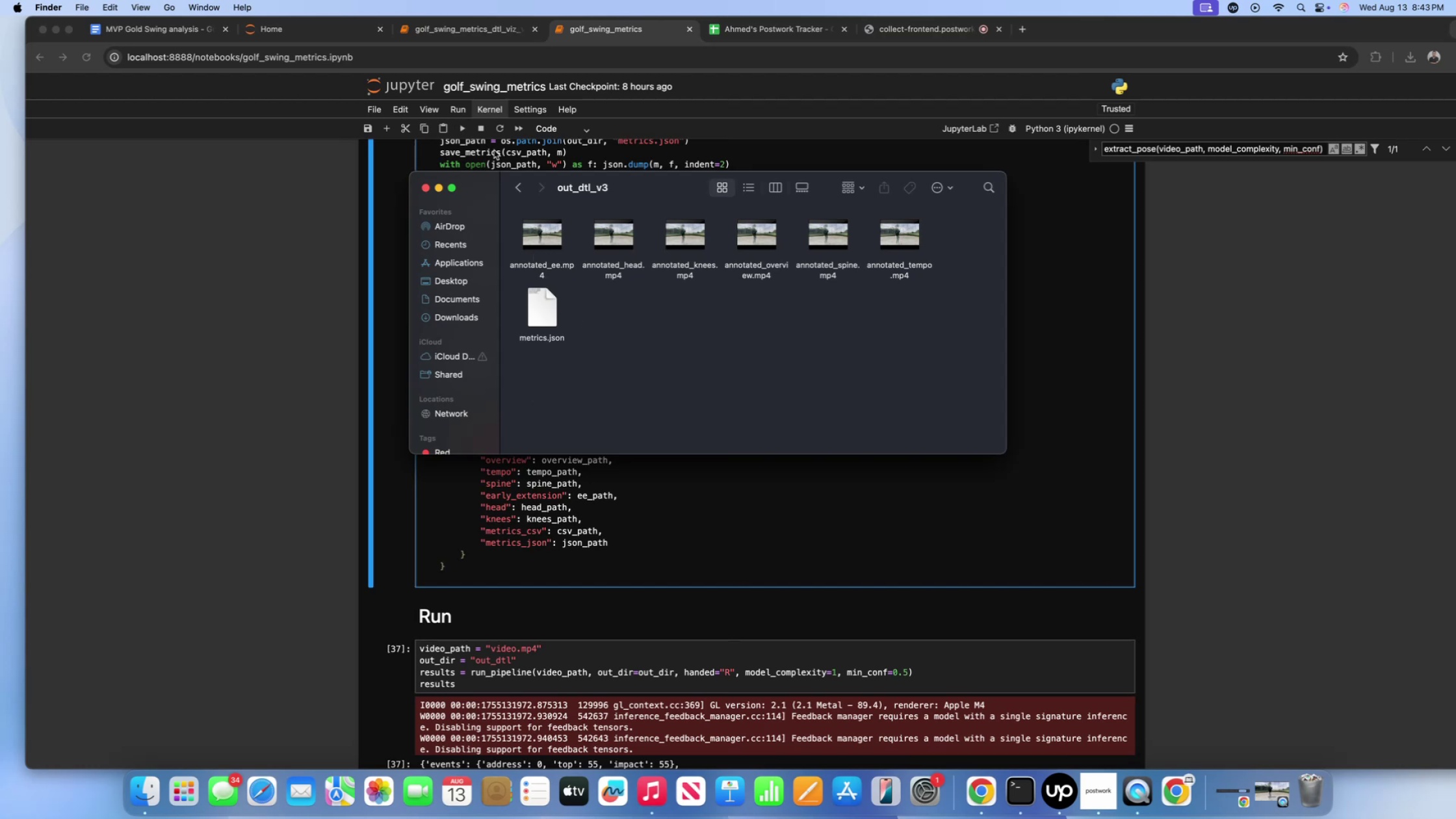 
wait(7.52)
 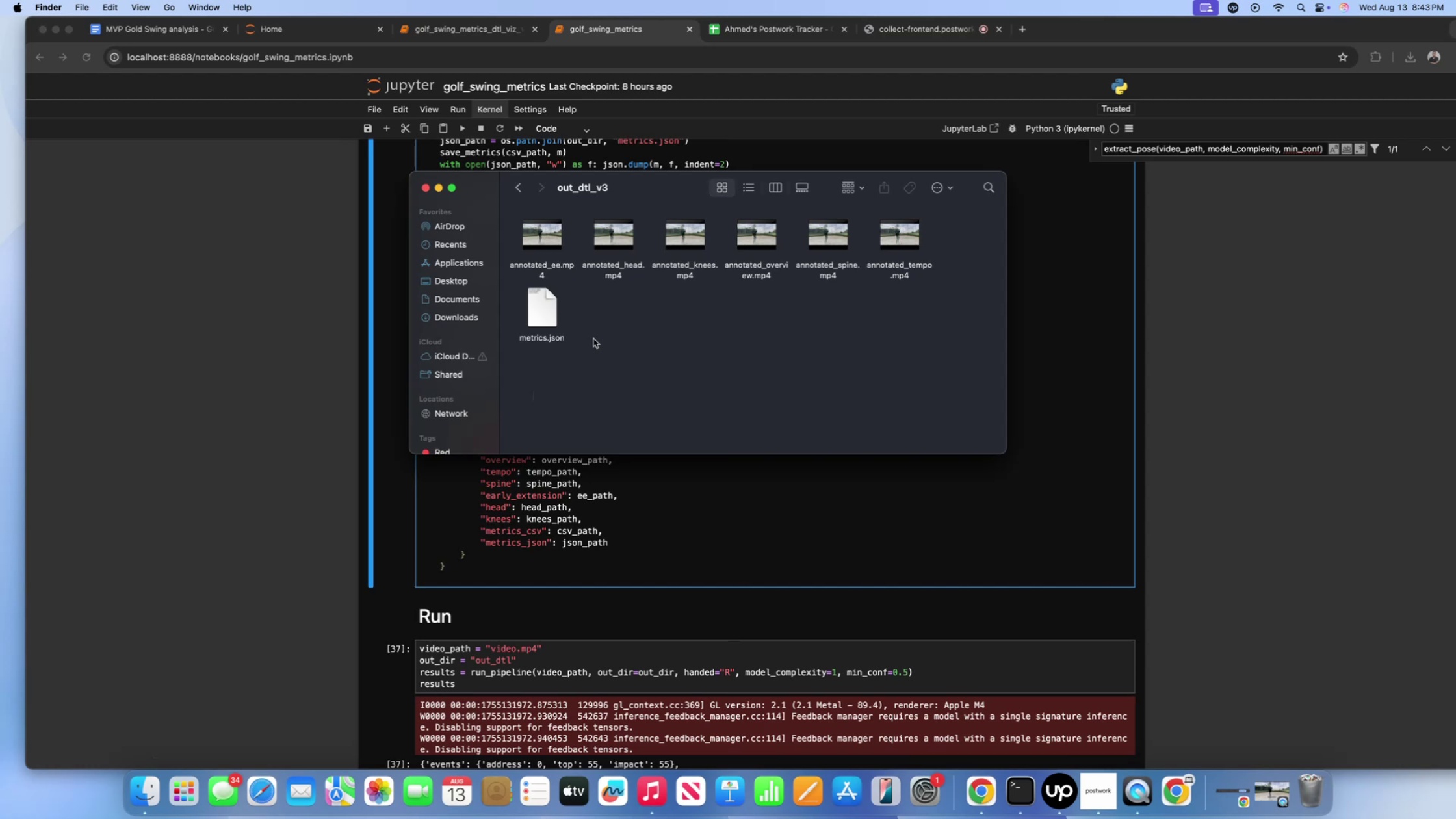 
double_click([816, 245])
 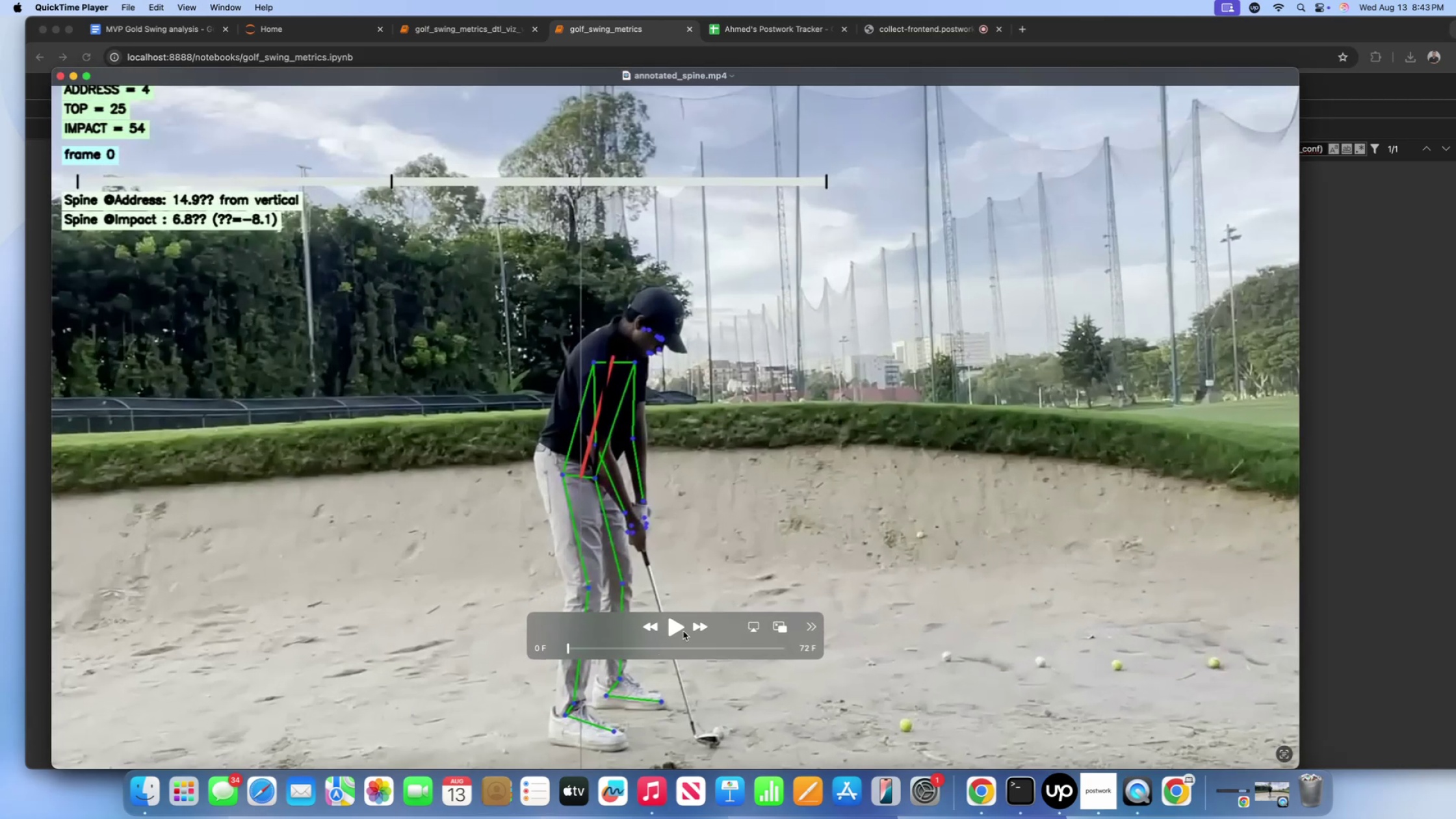 
left_click([681, 627])
 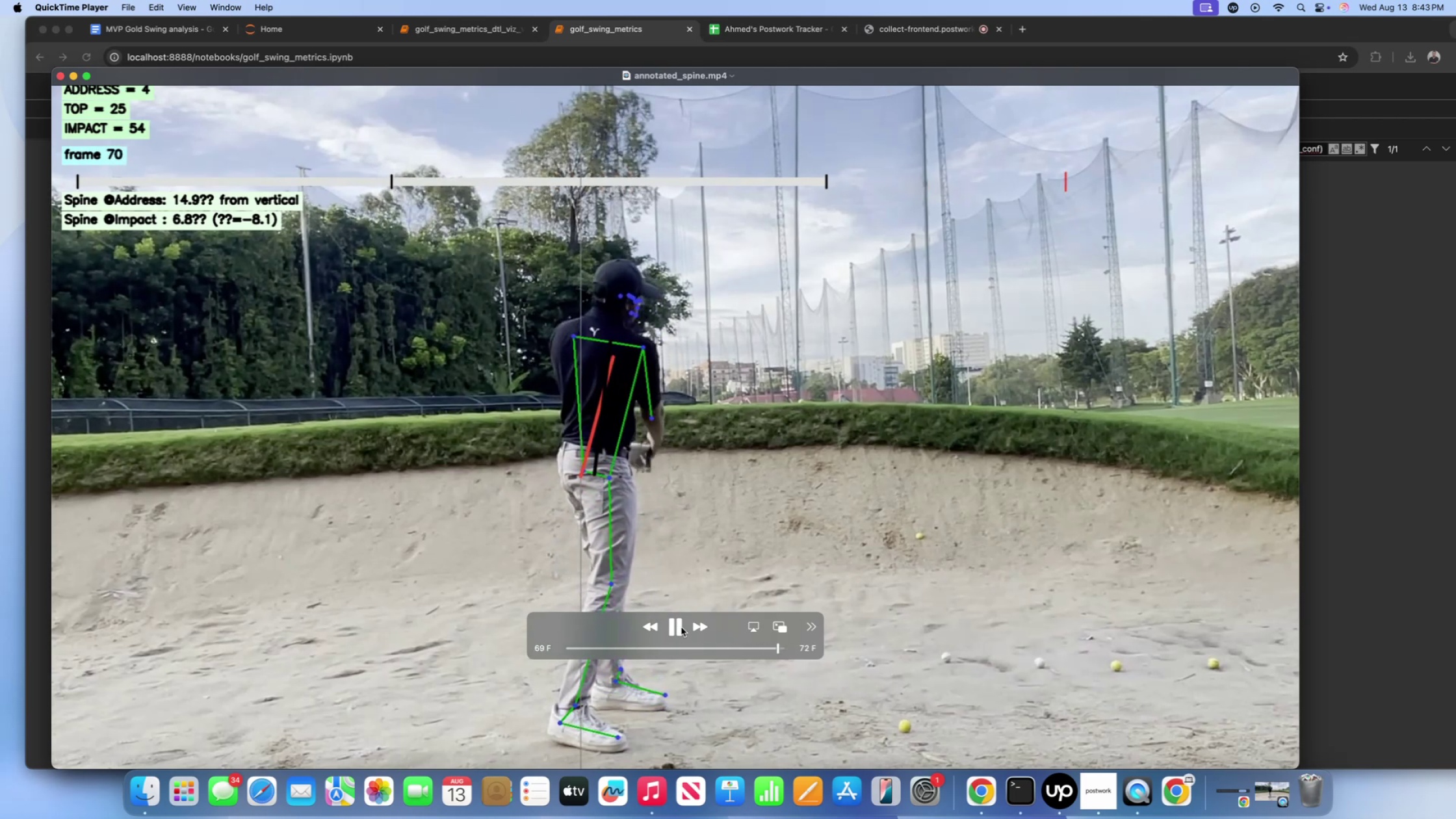 
left_click([681, 627])
 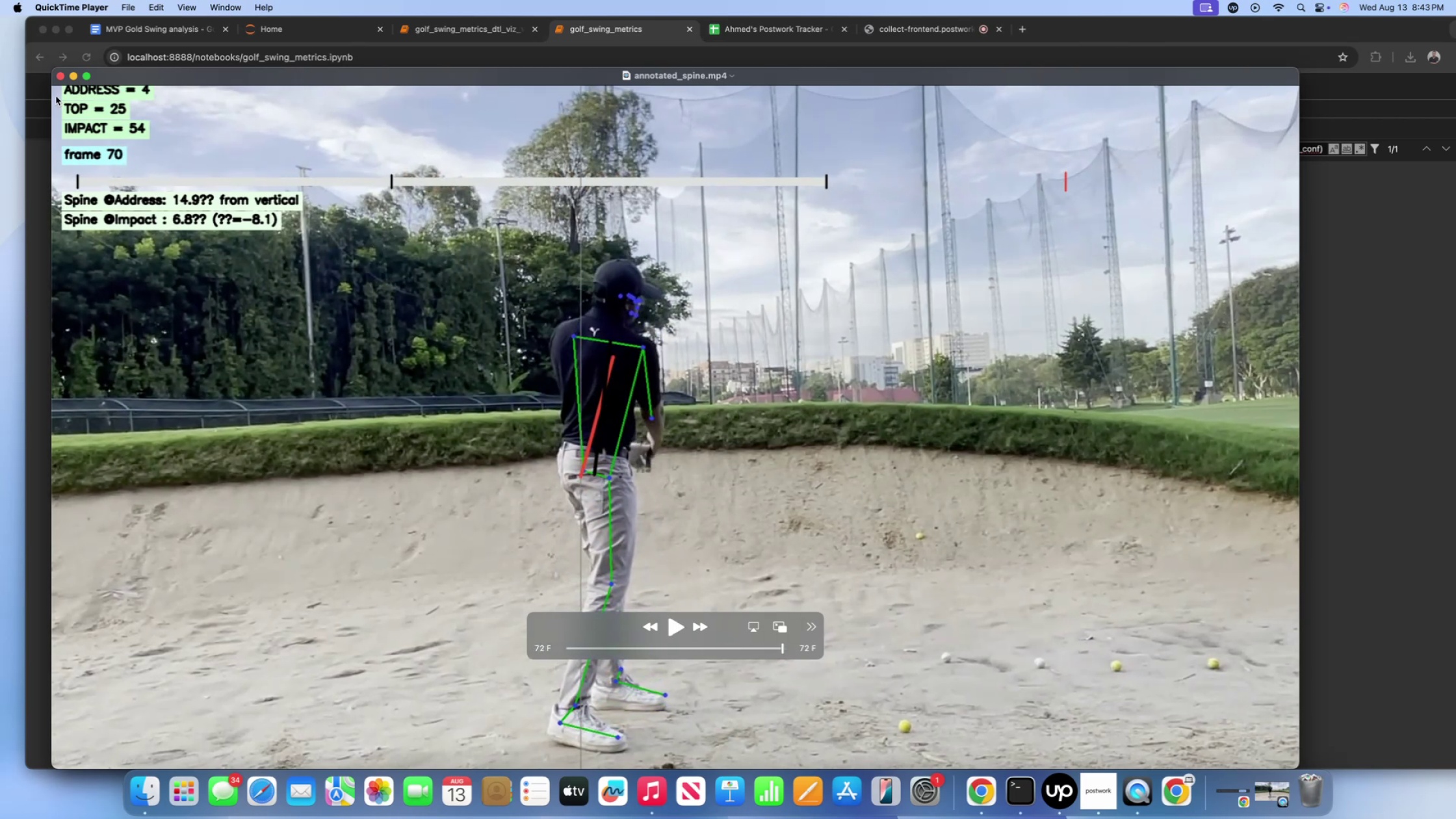 
left_click([56, 79])
 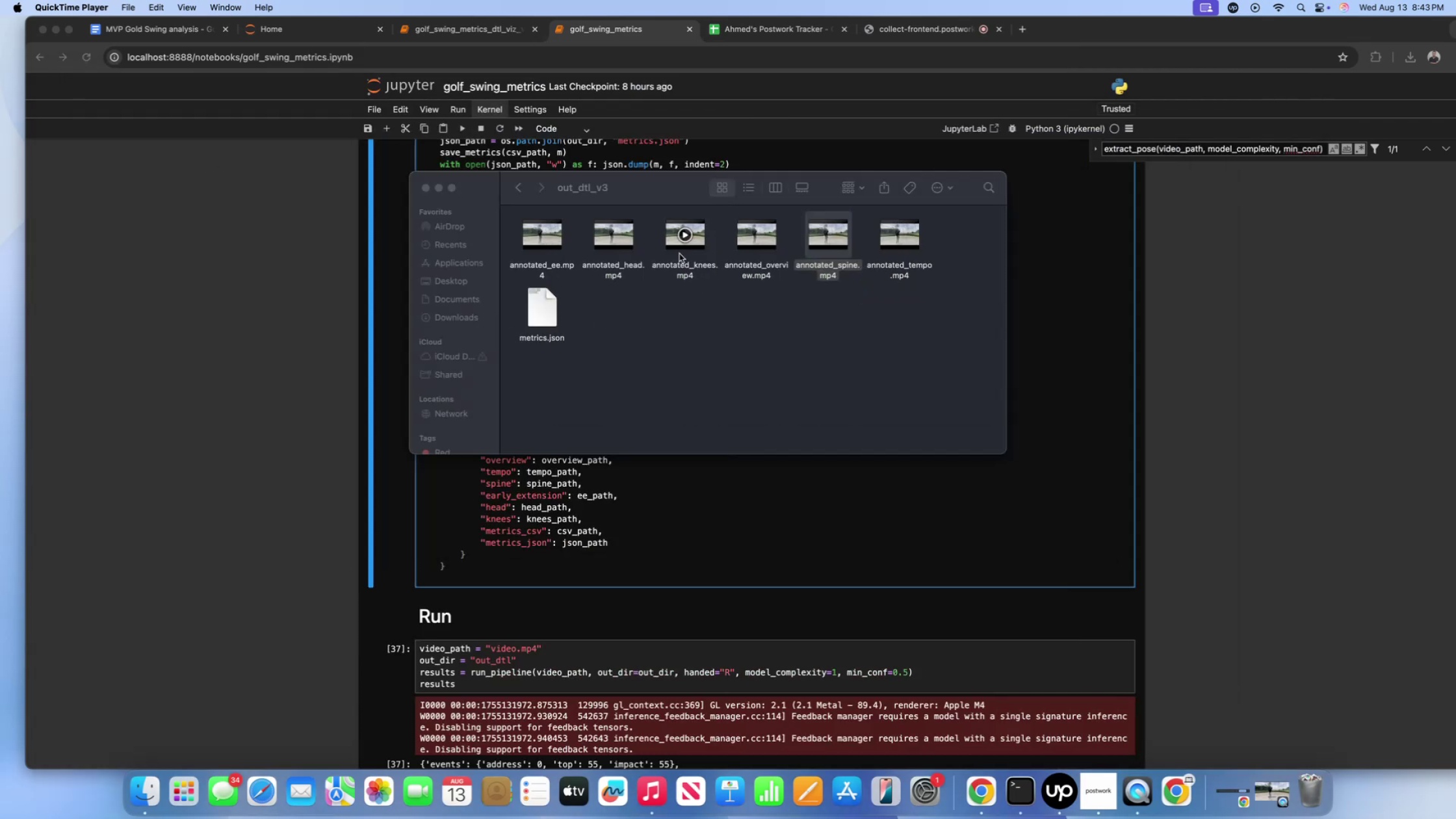 
double_click([678, 252])
 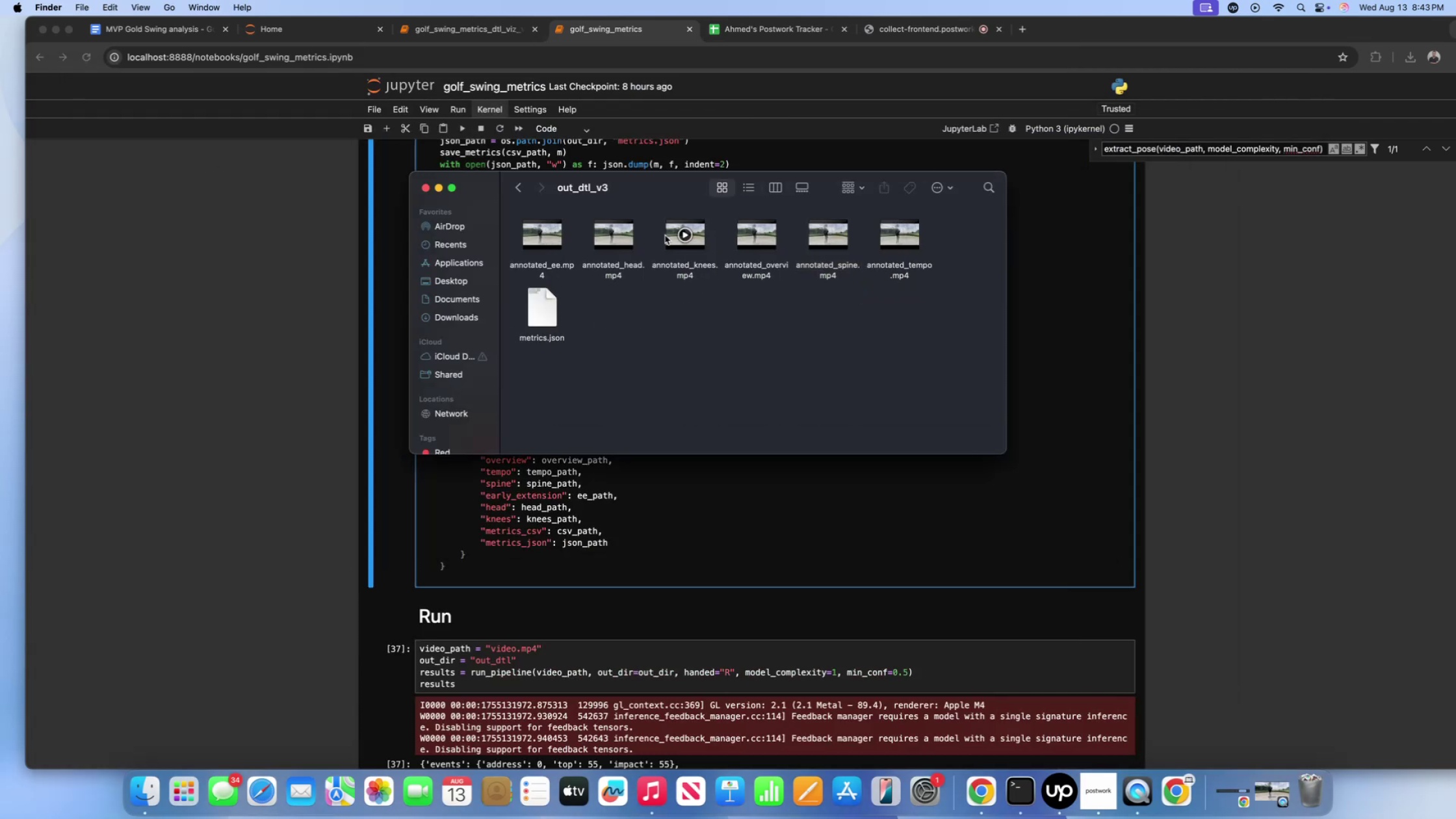 
triple_click([665, 235])
 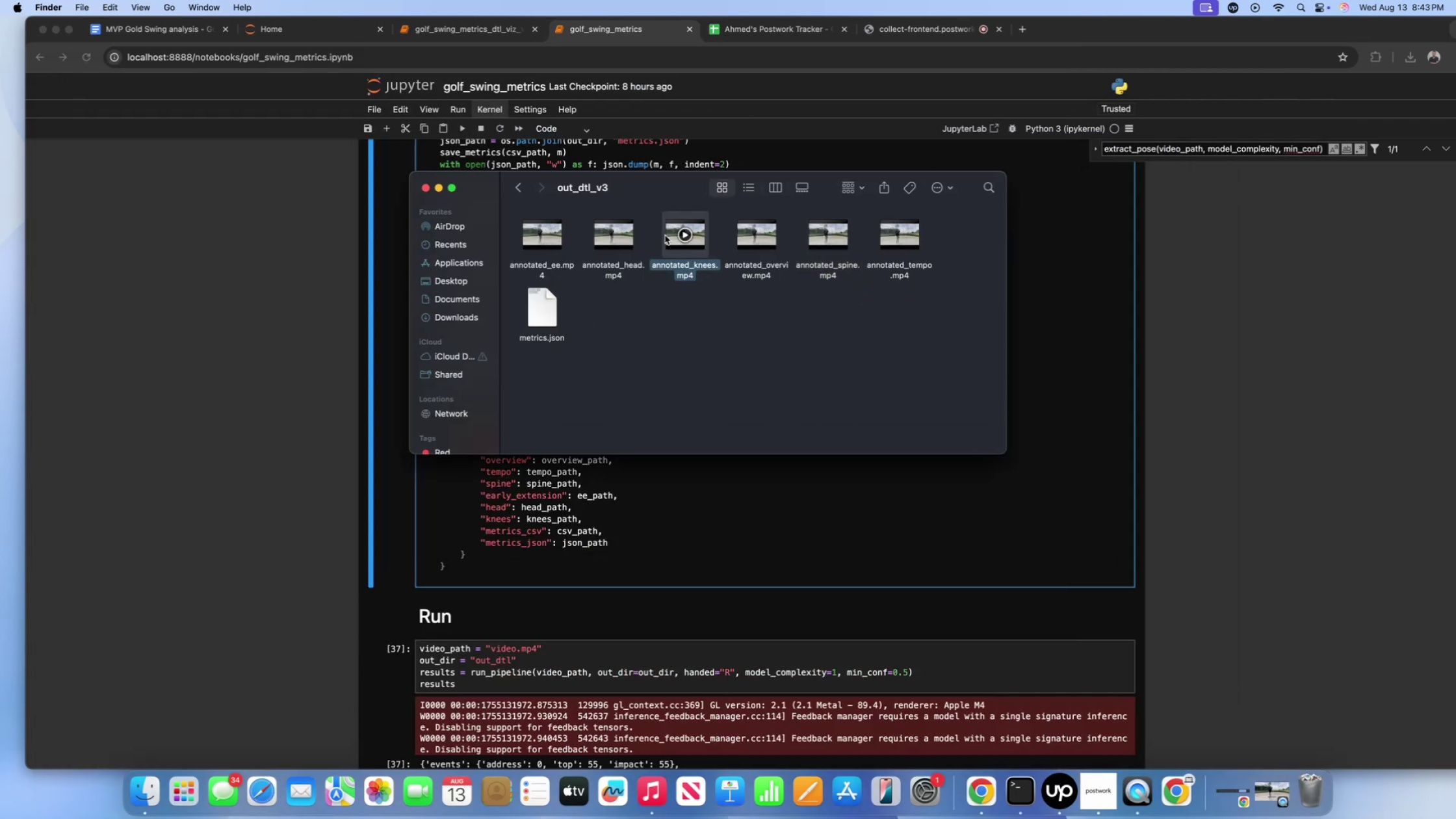 
triple_click([665, 235])
 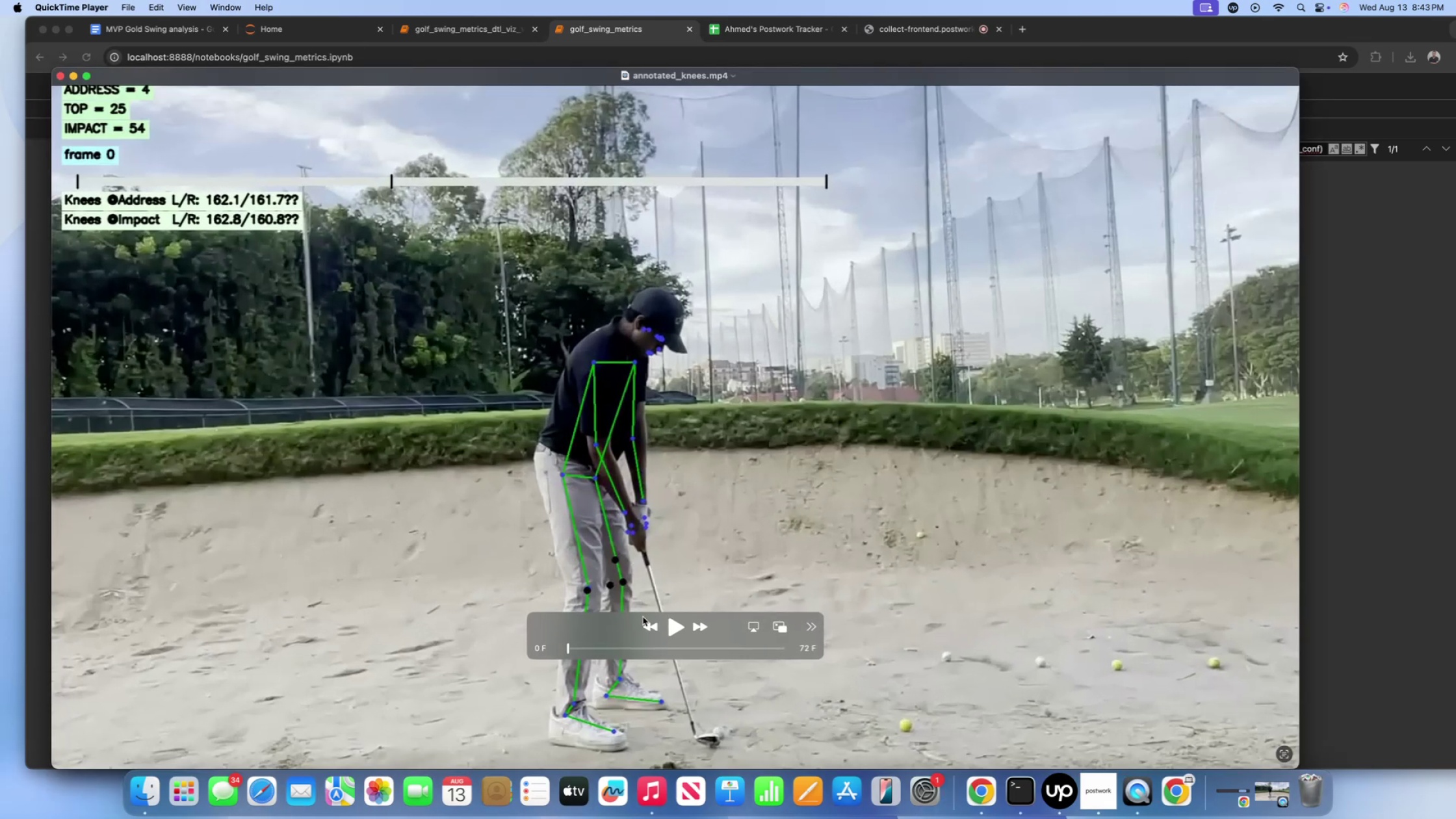 
left_click([668, 621])
 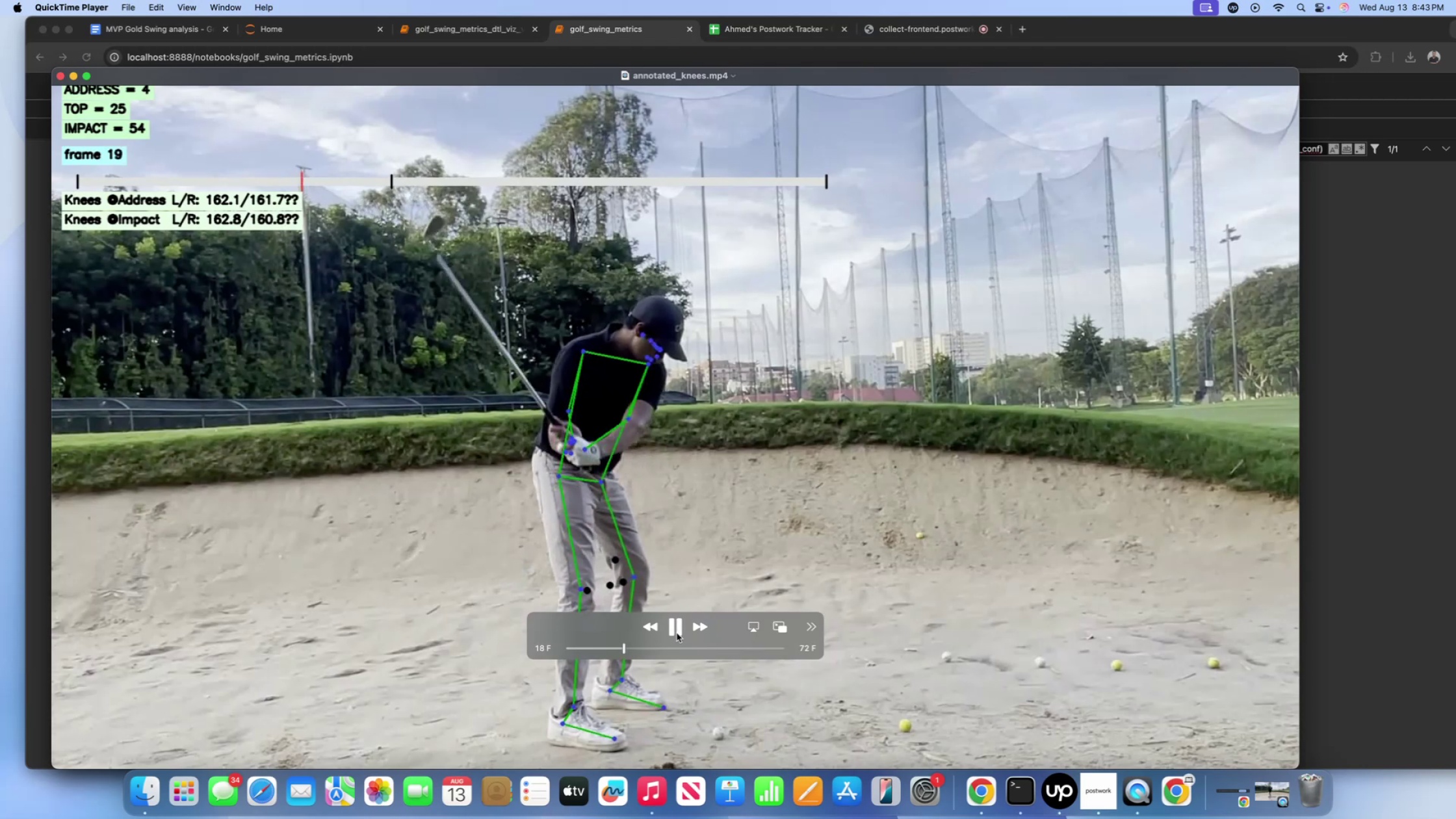 
scroll: coordinate [677, 633], scroll_direction: up, amount: 2.0
 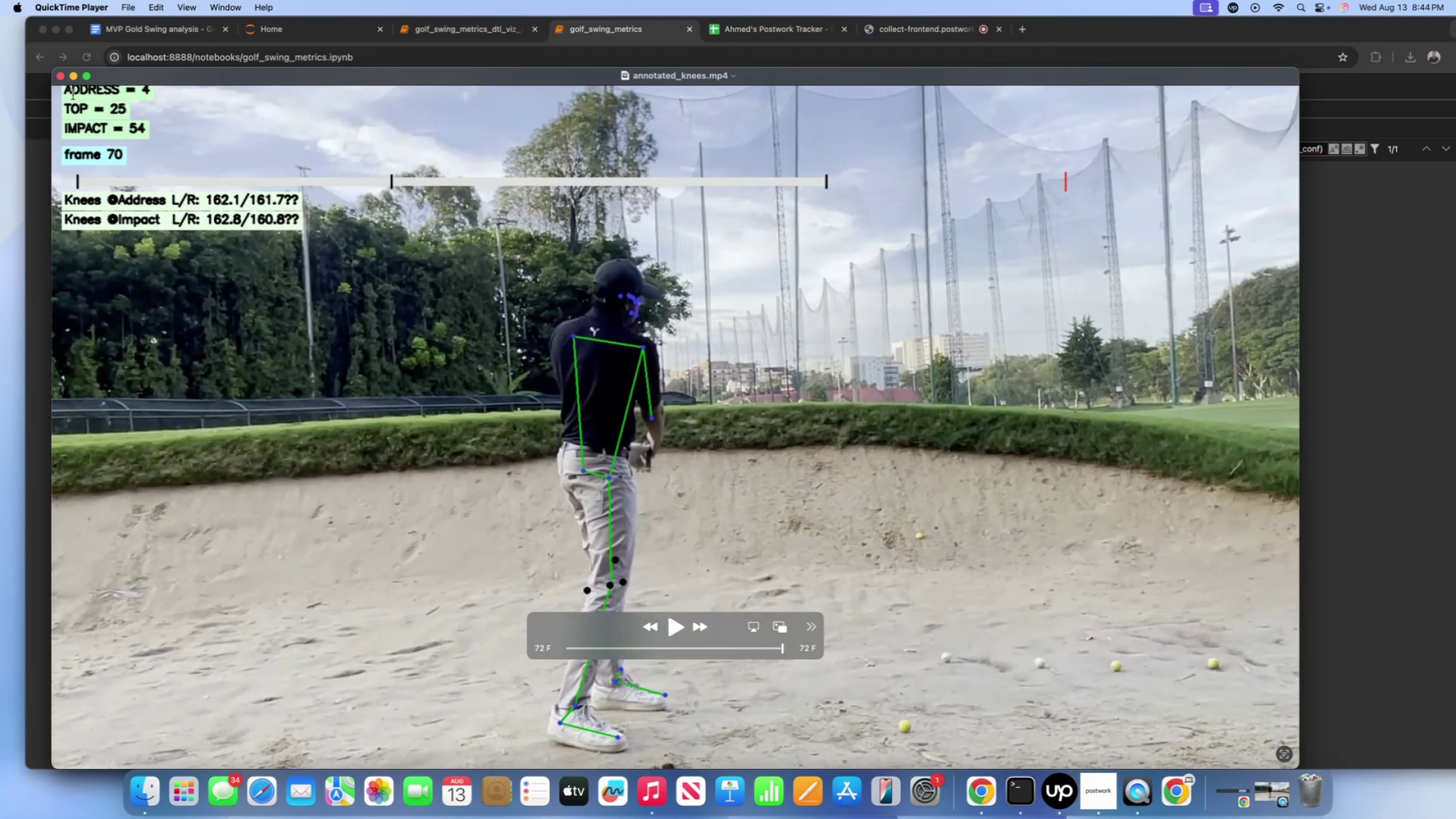 
left_click([59, 77])
 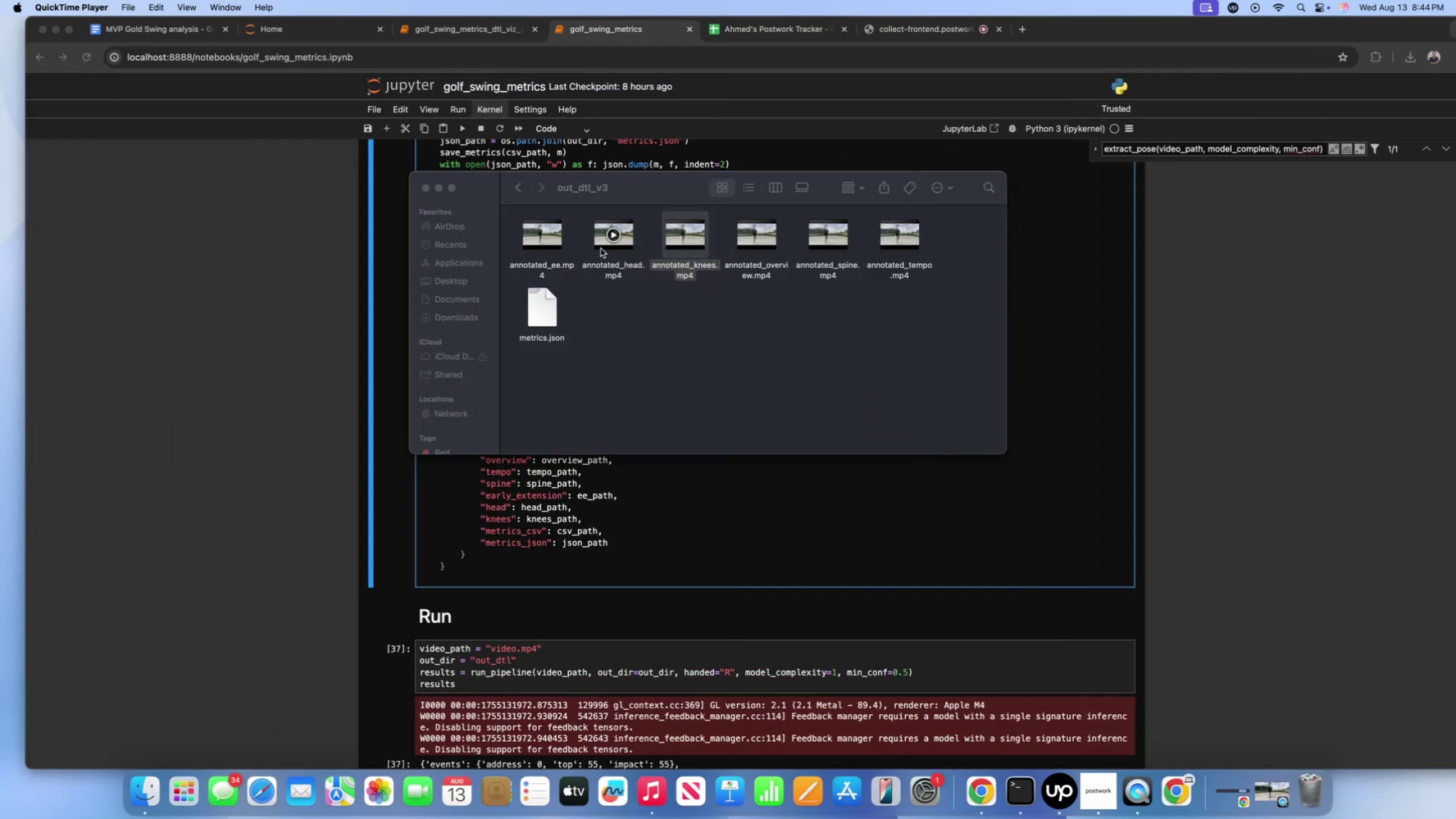 
double_click([606, 247])
 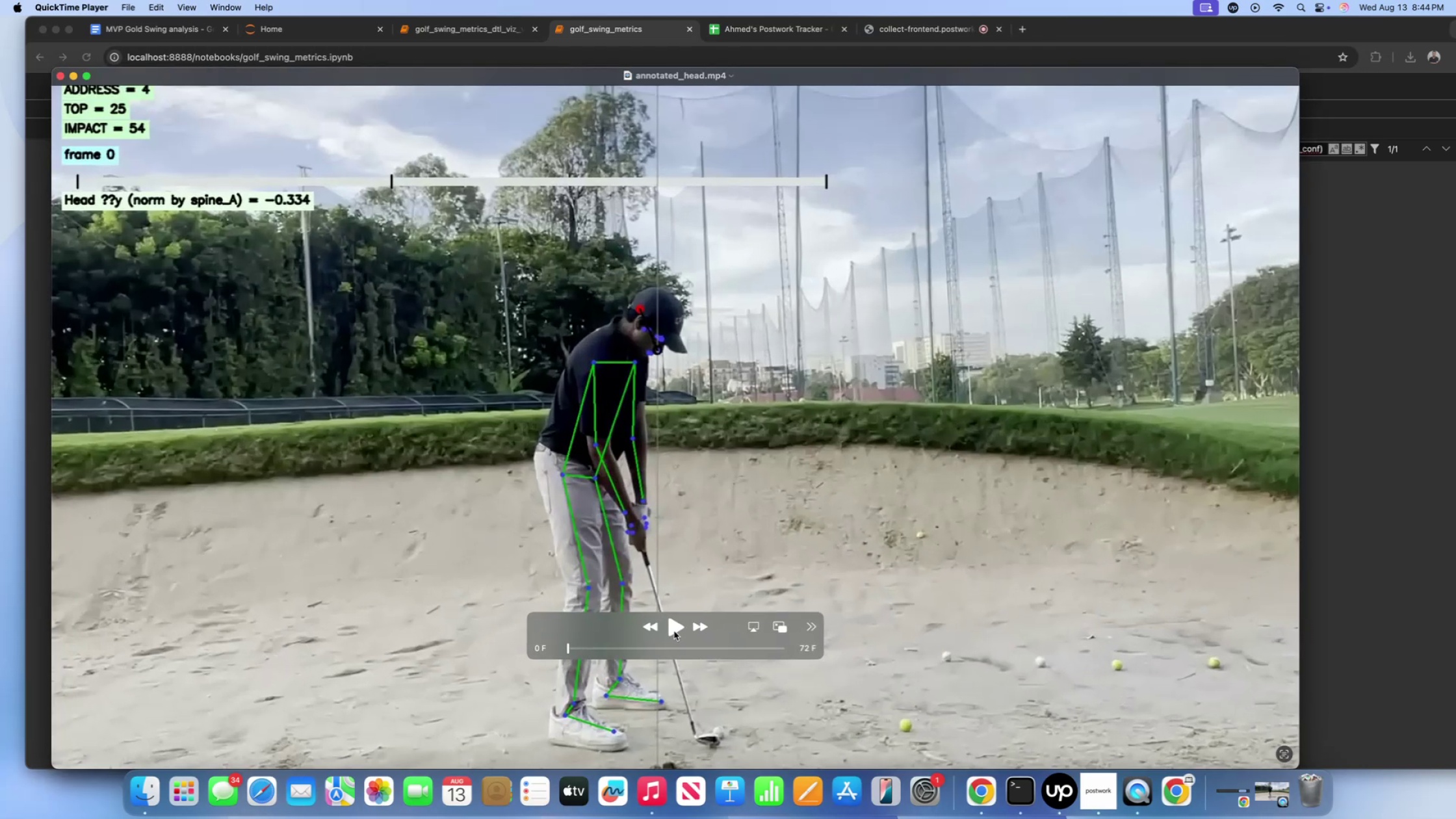 
left_click([674, 631])
 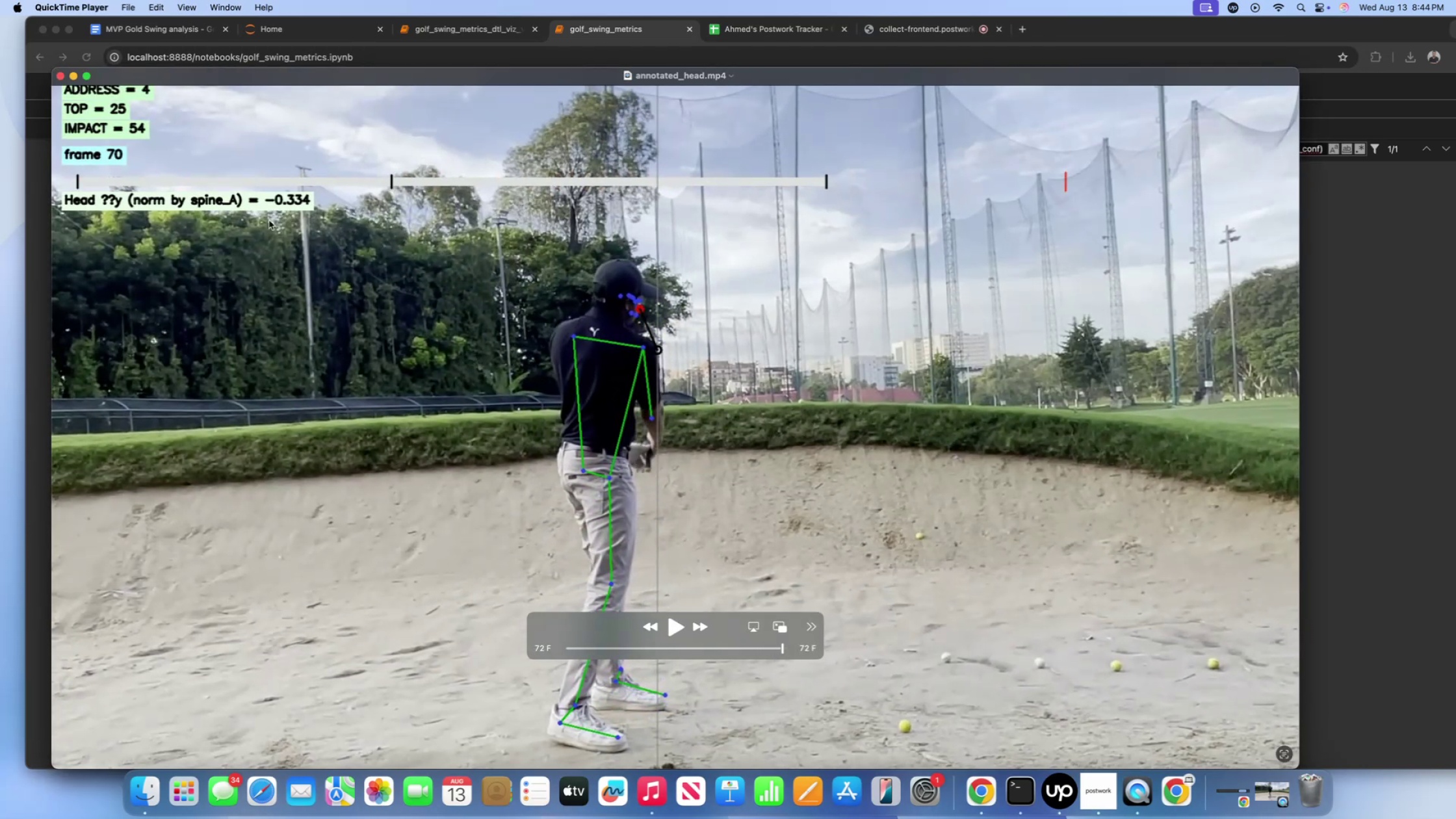 
left_click([60, 81])
 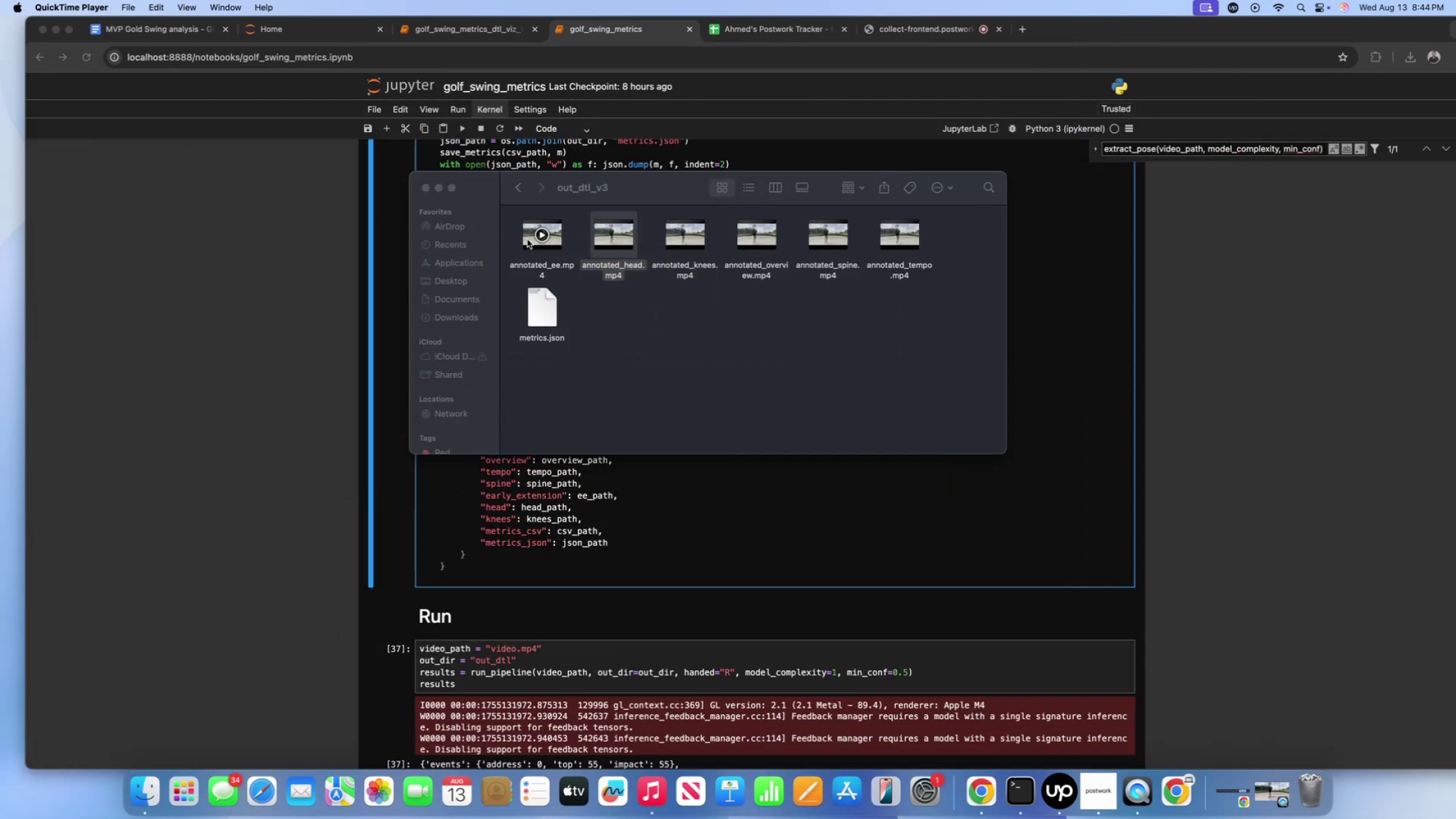 
double_click([527, 239])
 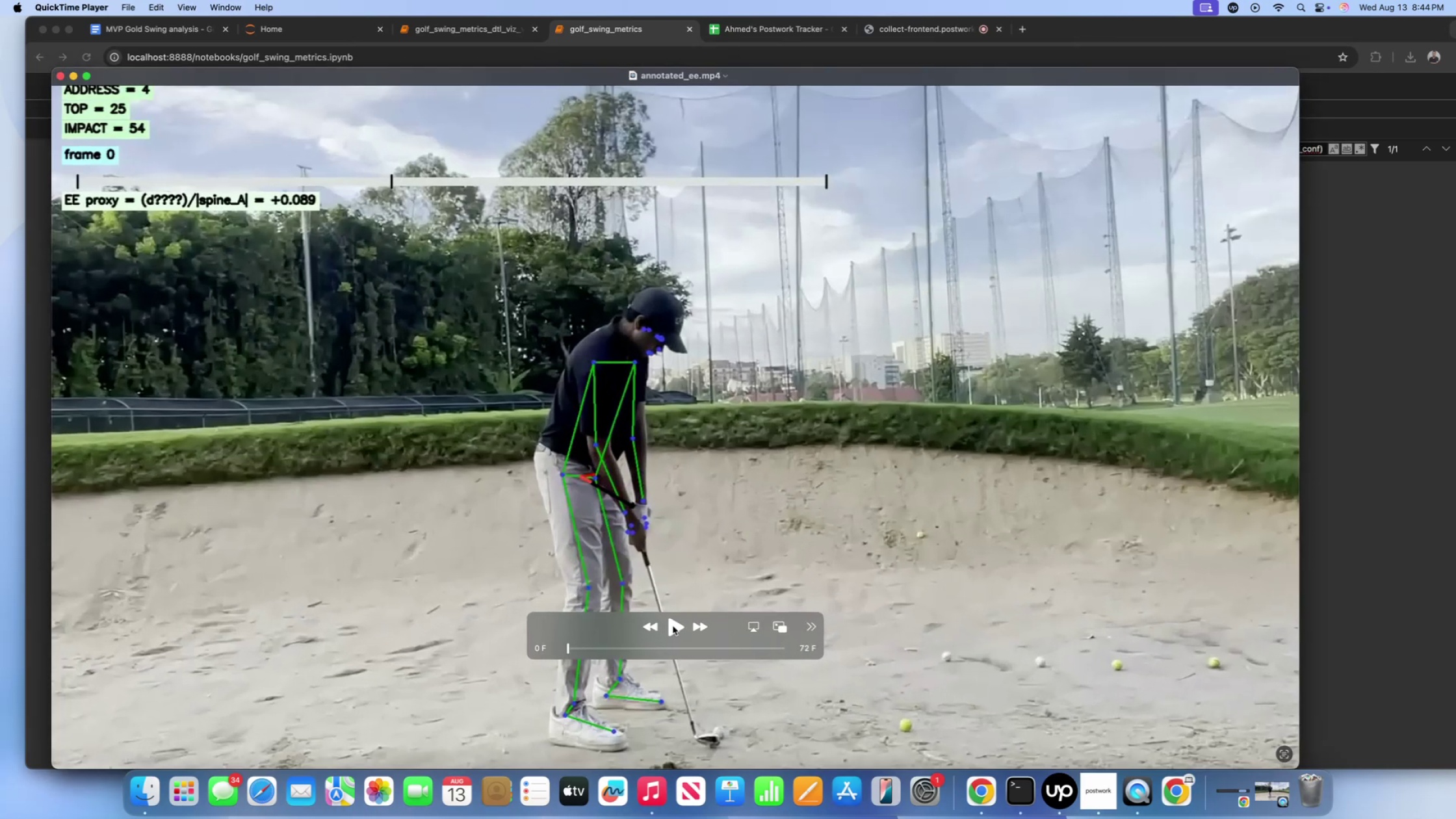 
left_click([664, 625])
 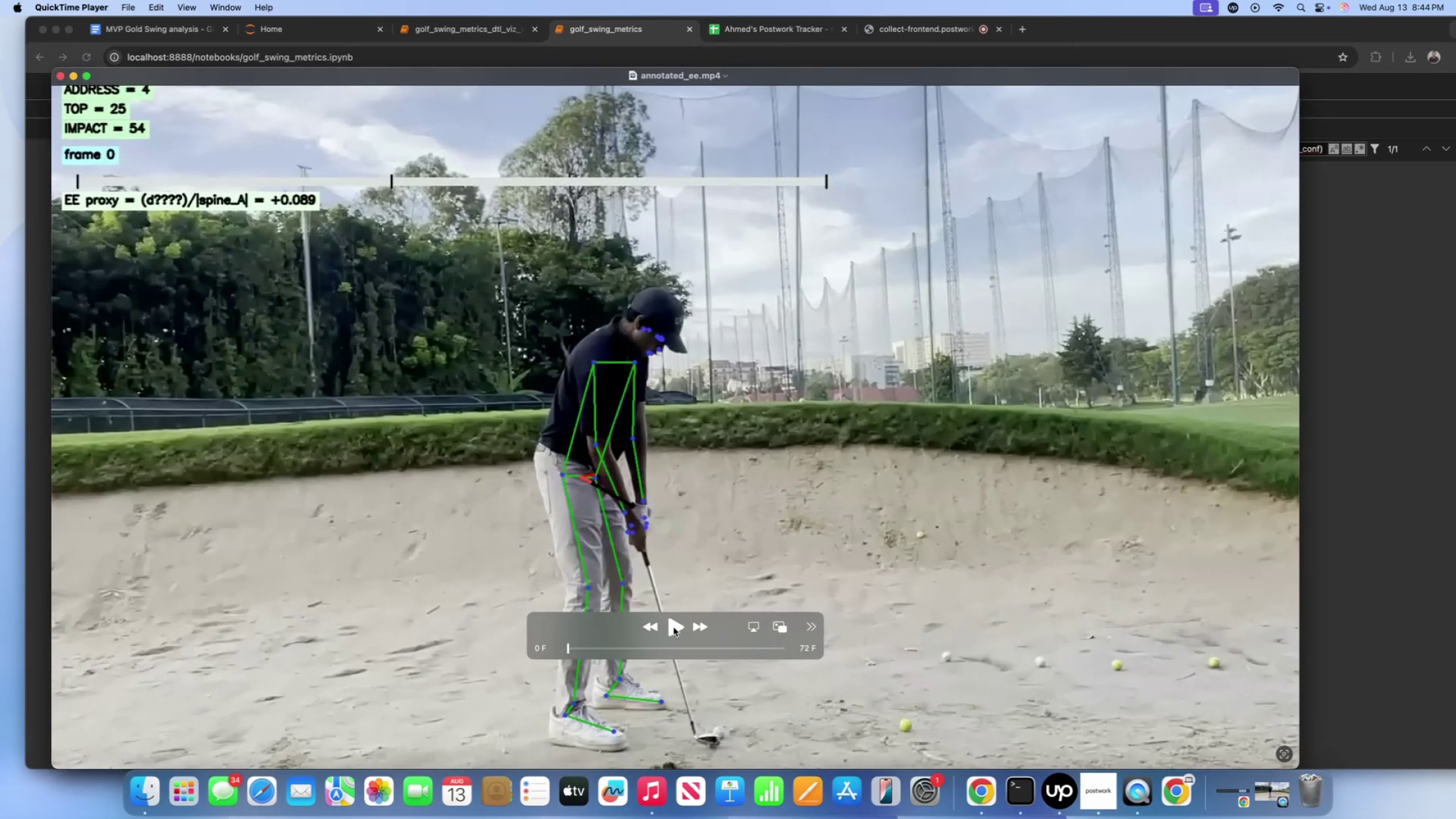 
left_click([673, 627])
 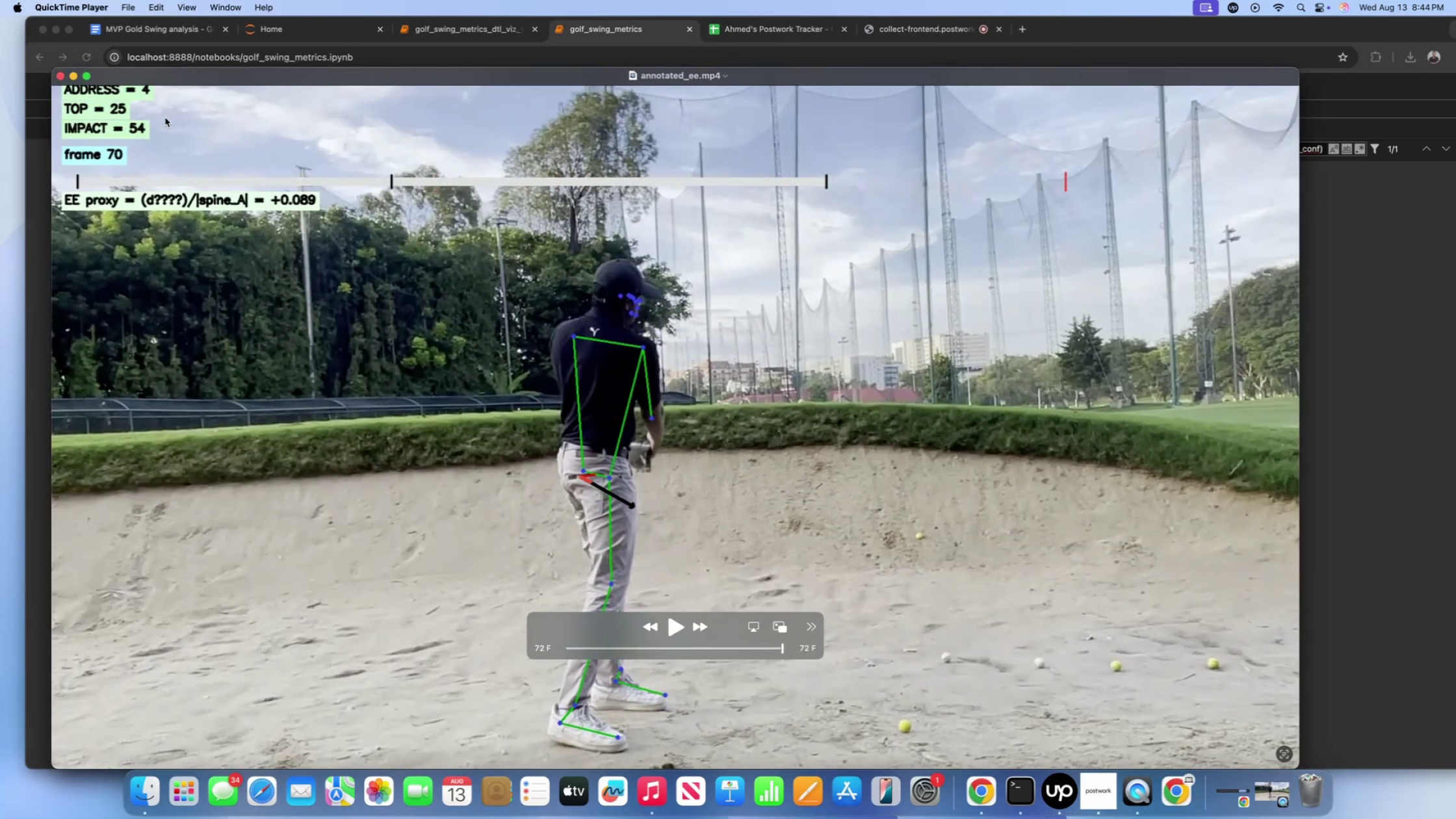 
left_click([60, 77])
 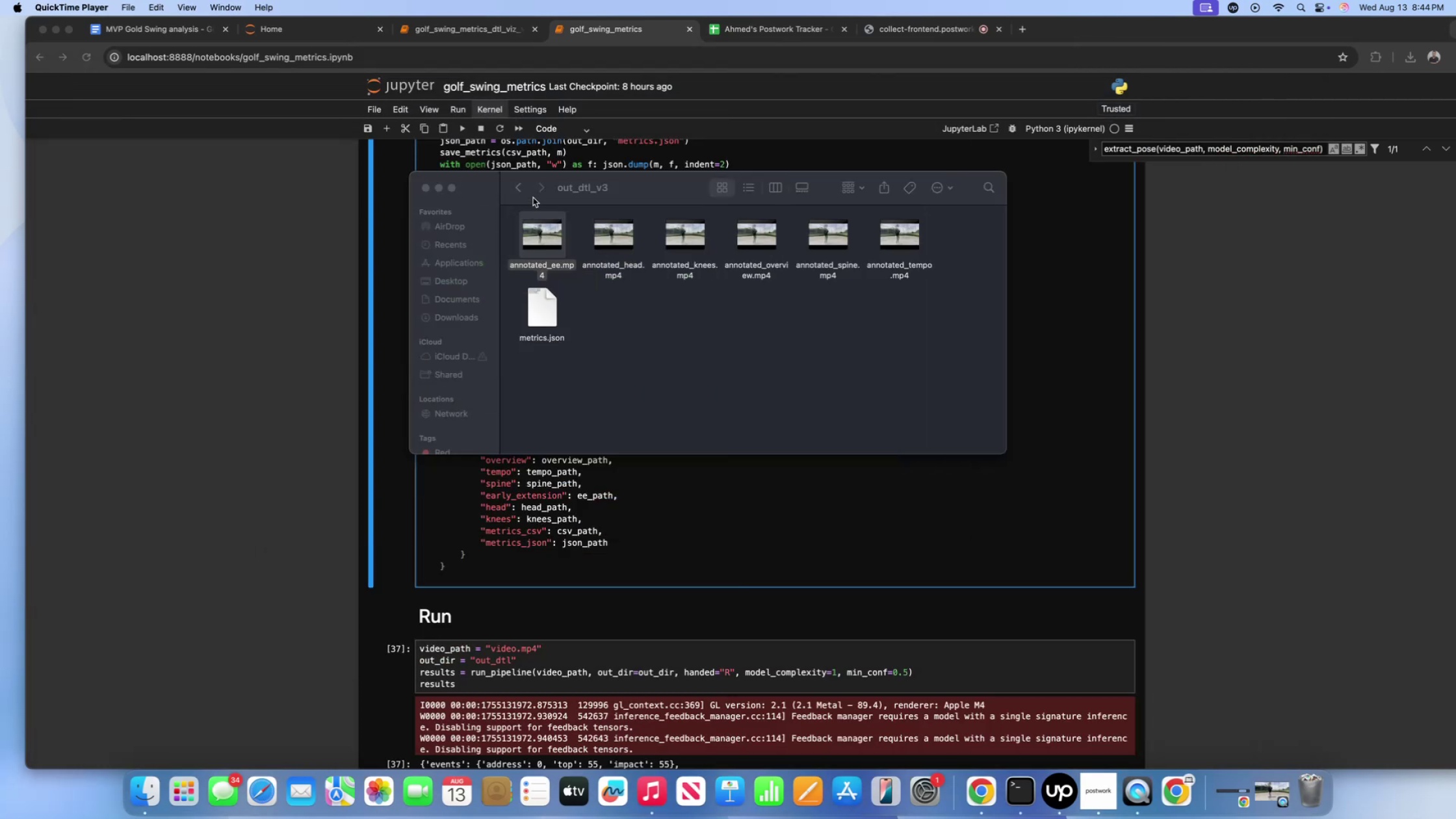 
left_click([525, 187])
 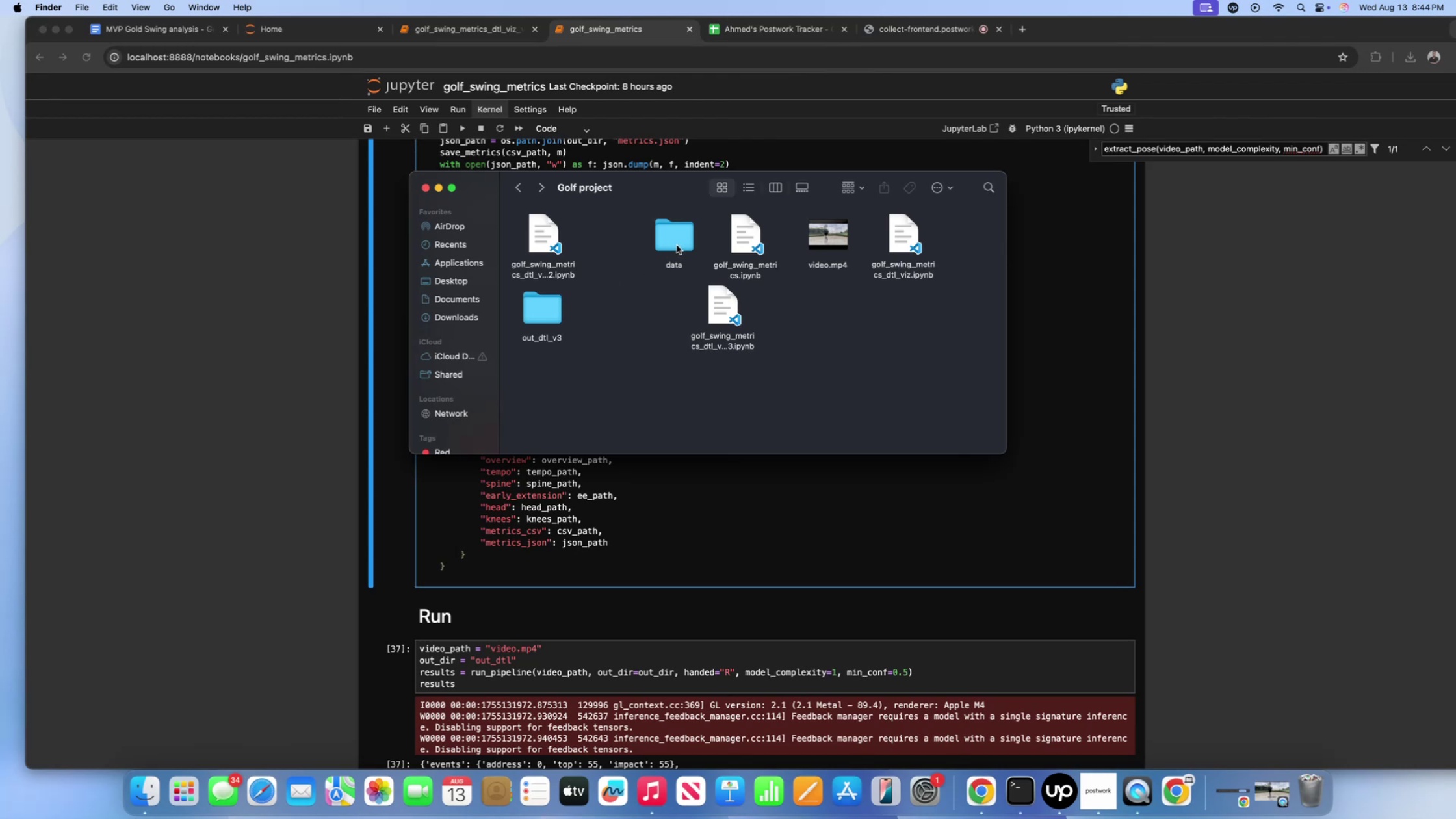 
double_click([678, 243])
 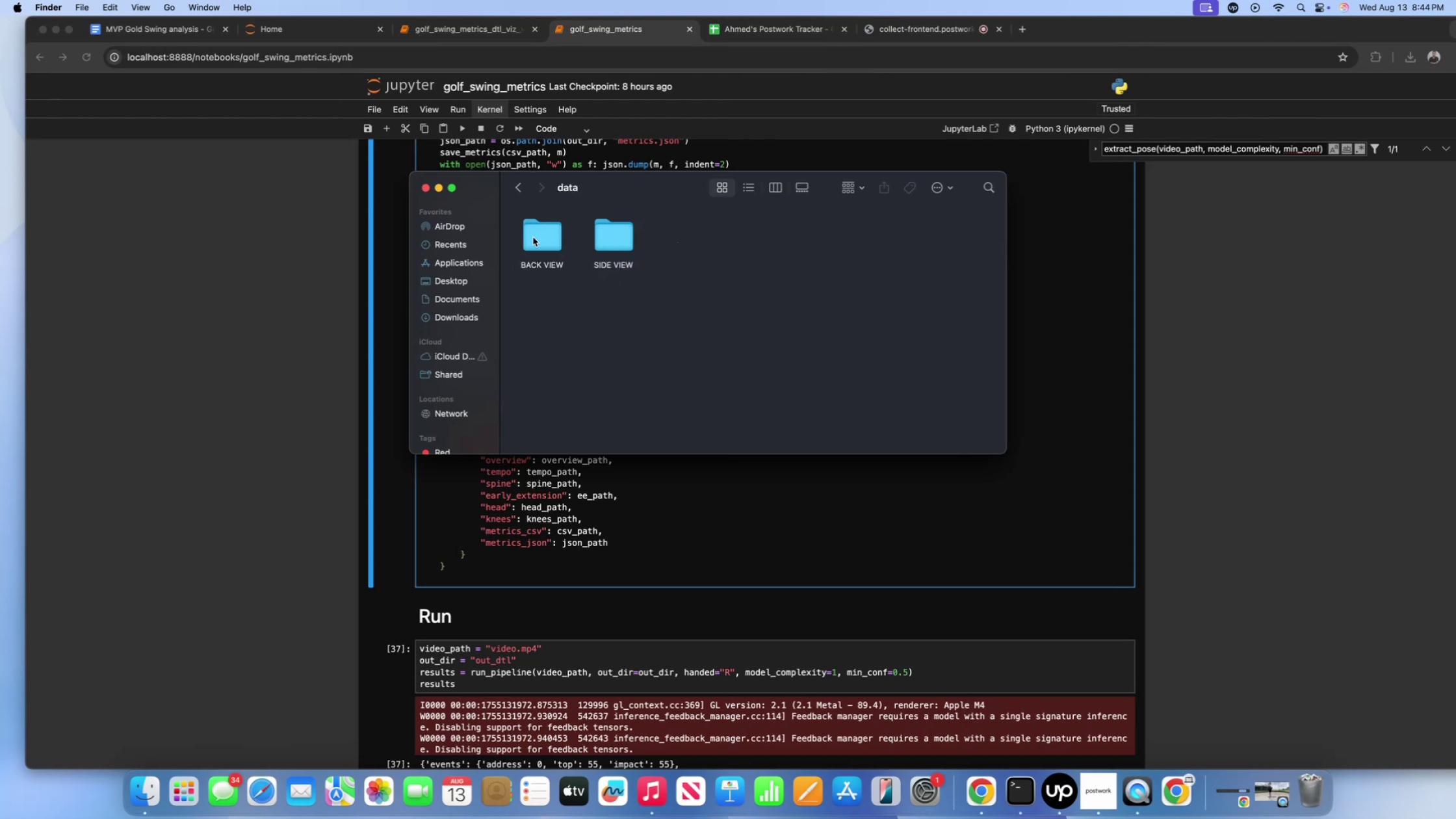 
double_click([533, 237])
 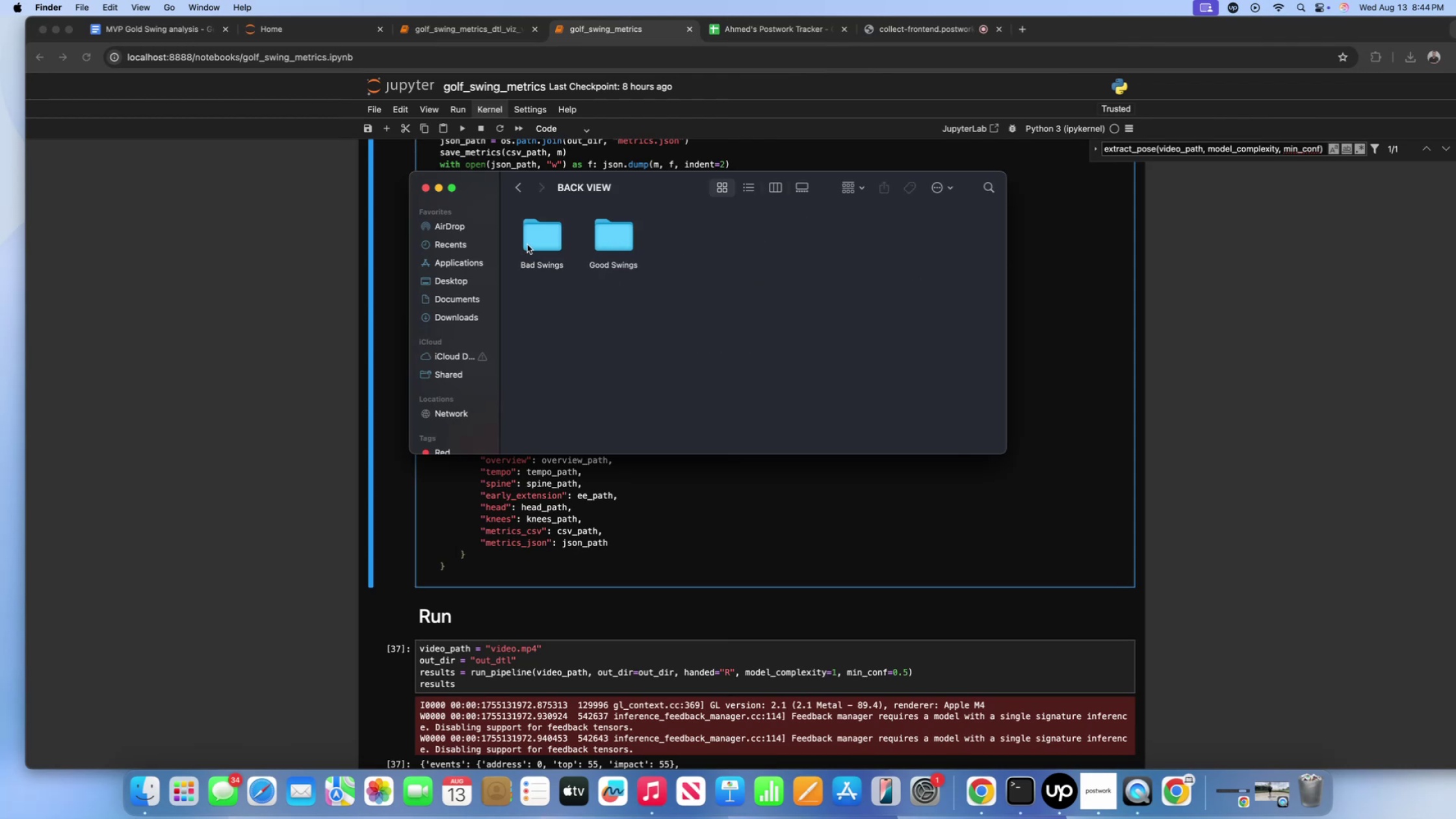 
double_click([527, 244])
 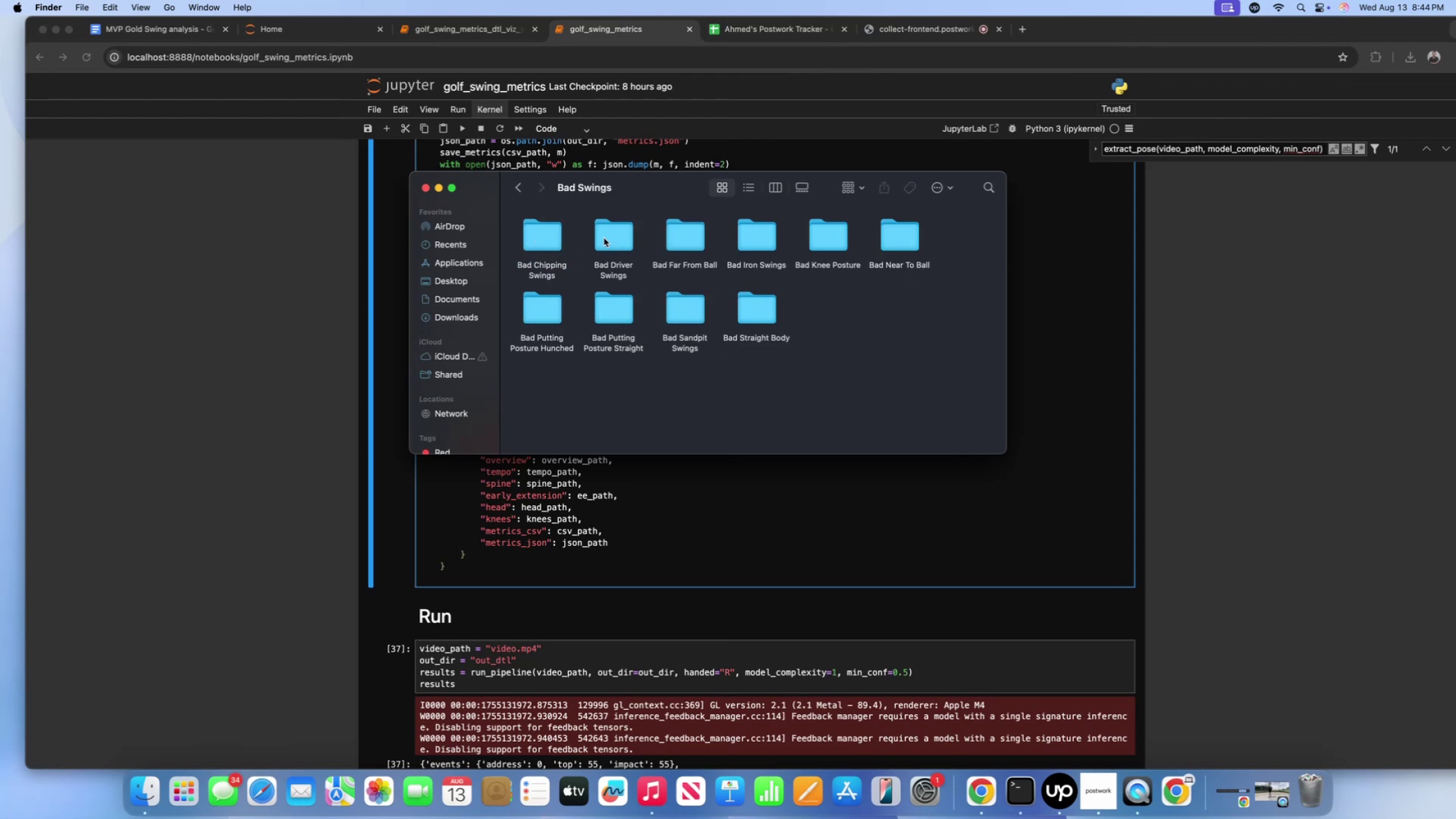 
double_click([670, 241])
 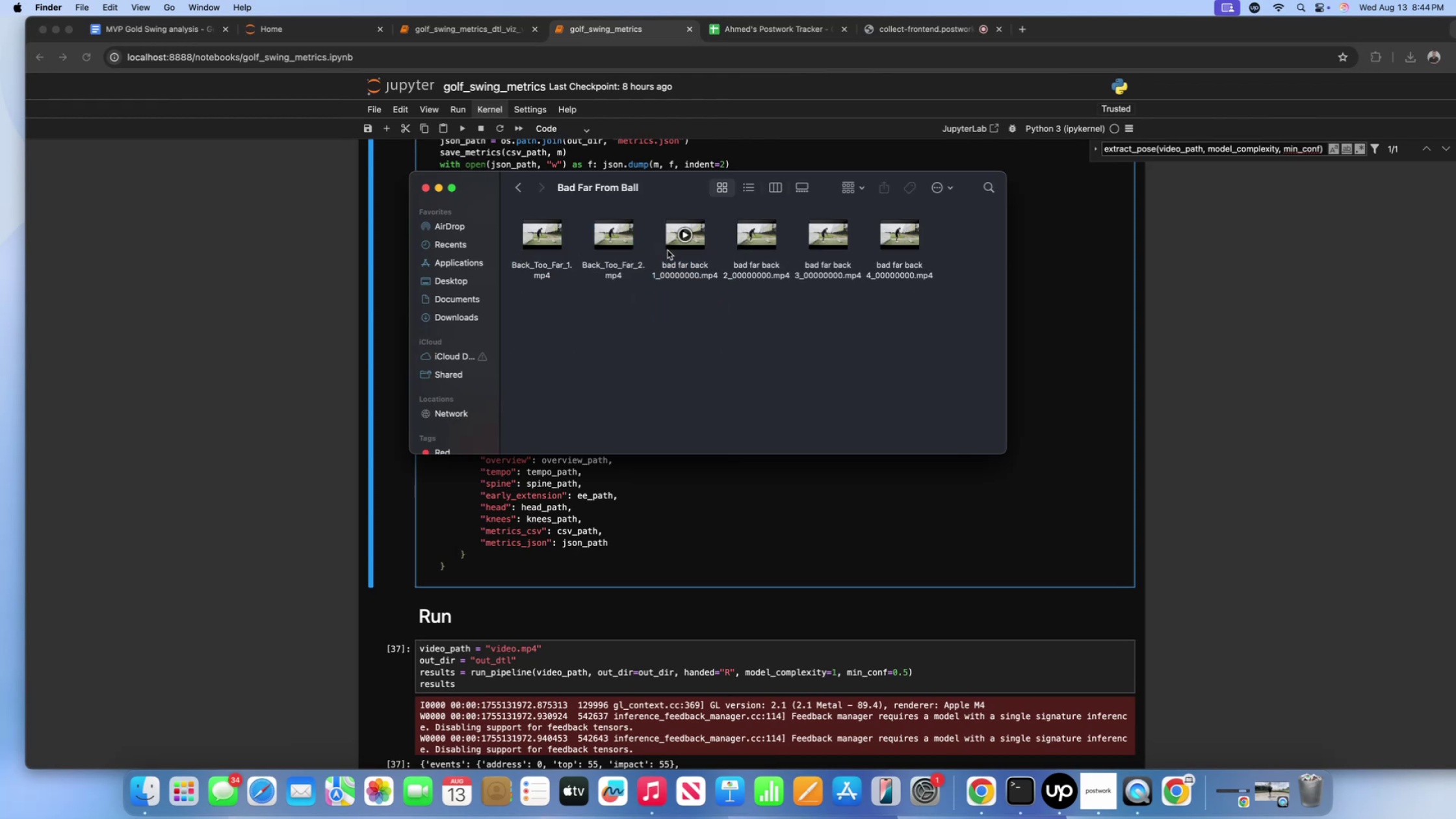 
mouse_move([624, 276])
 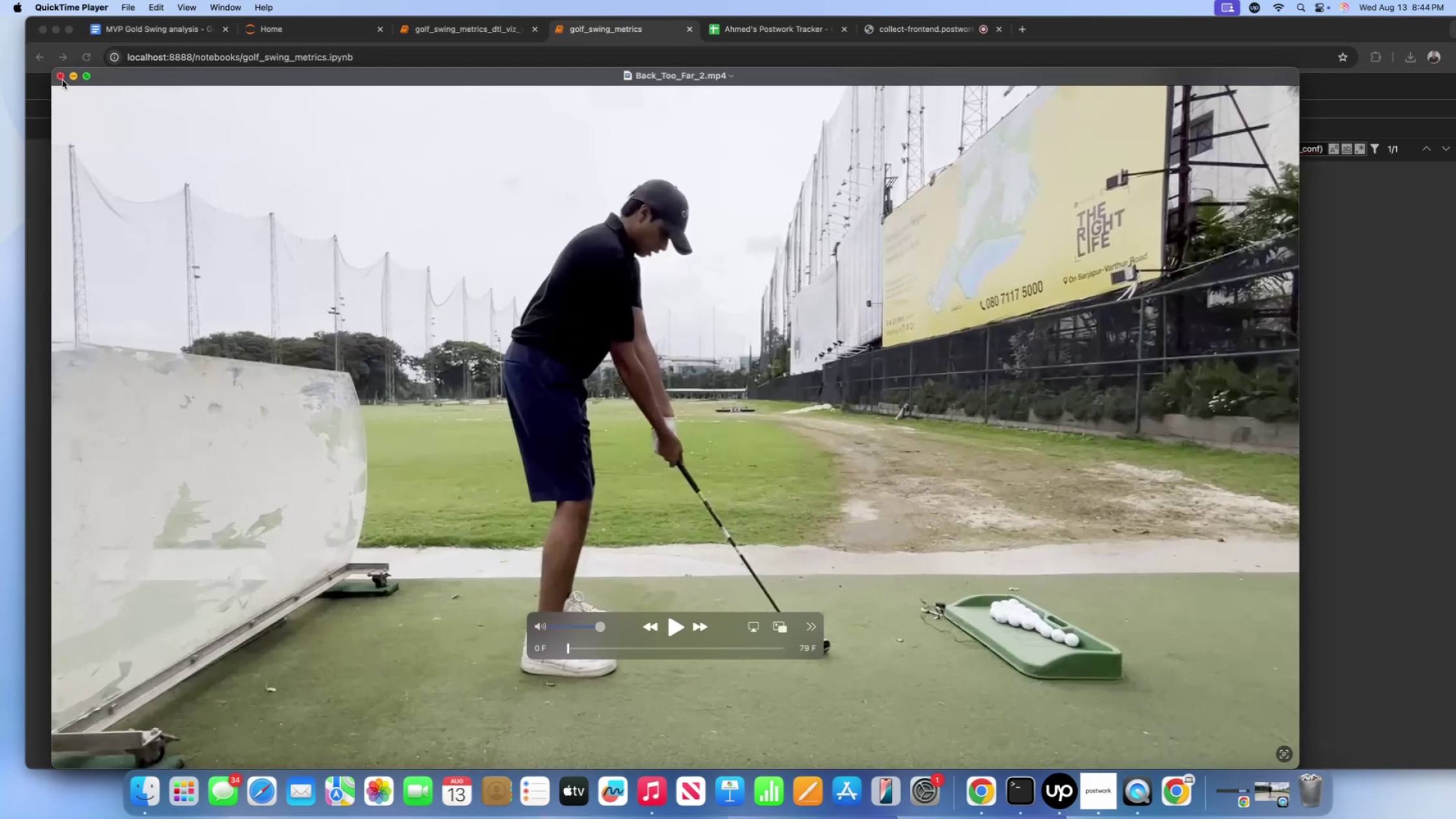 
left_click([60, 77])
 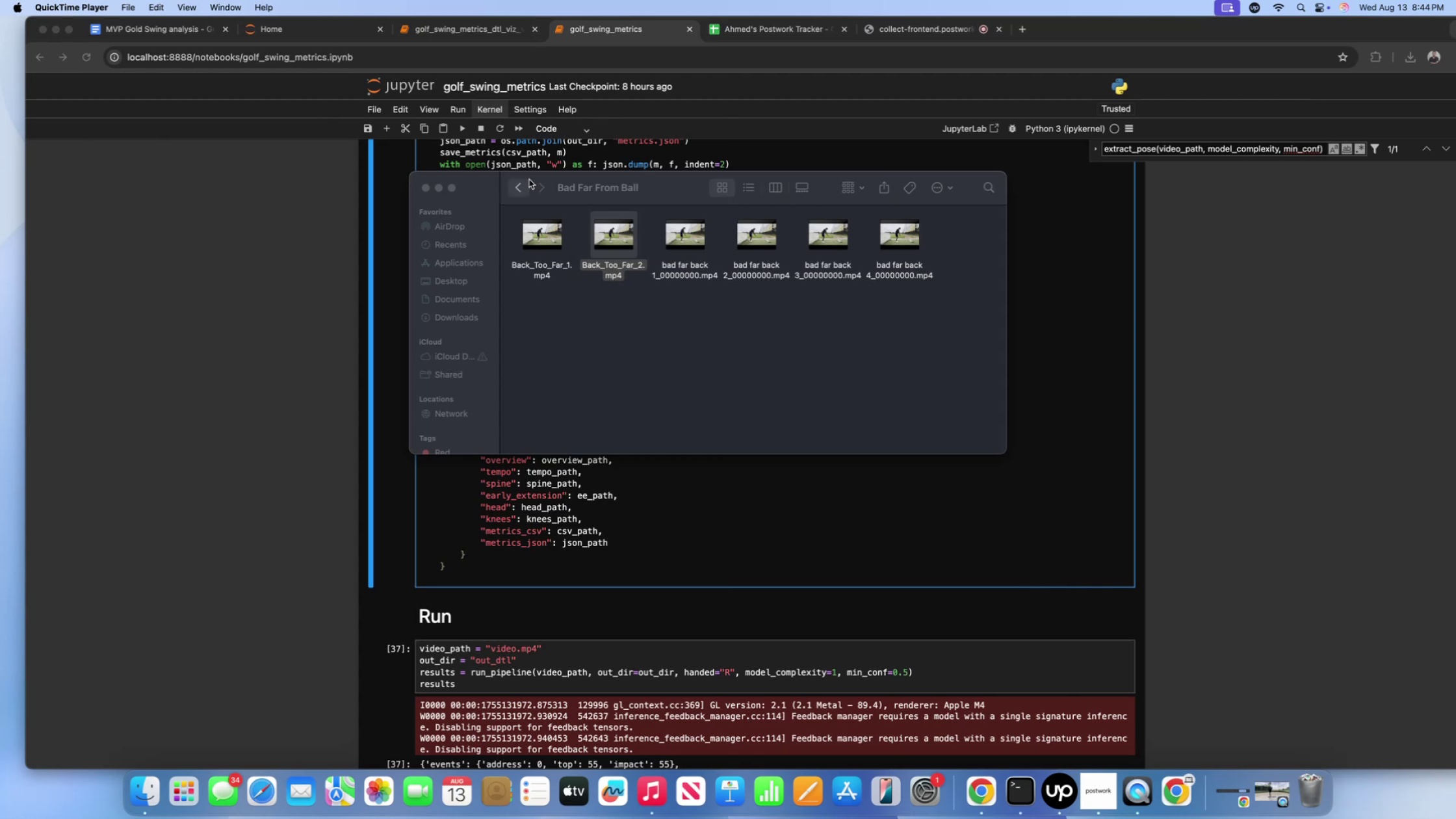 
left_click([527, 181])
 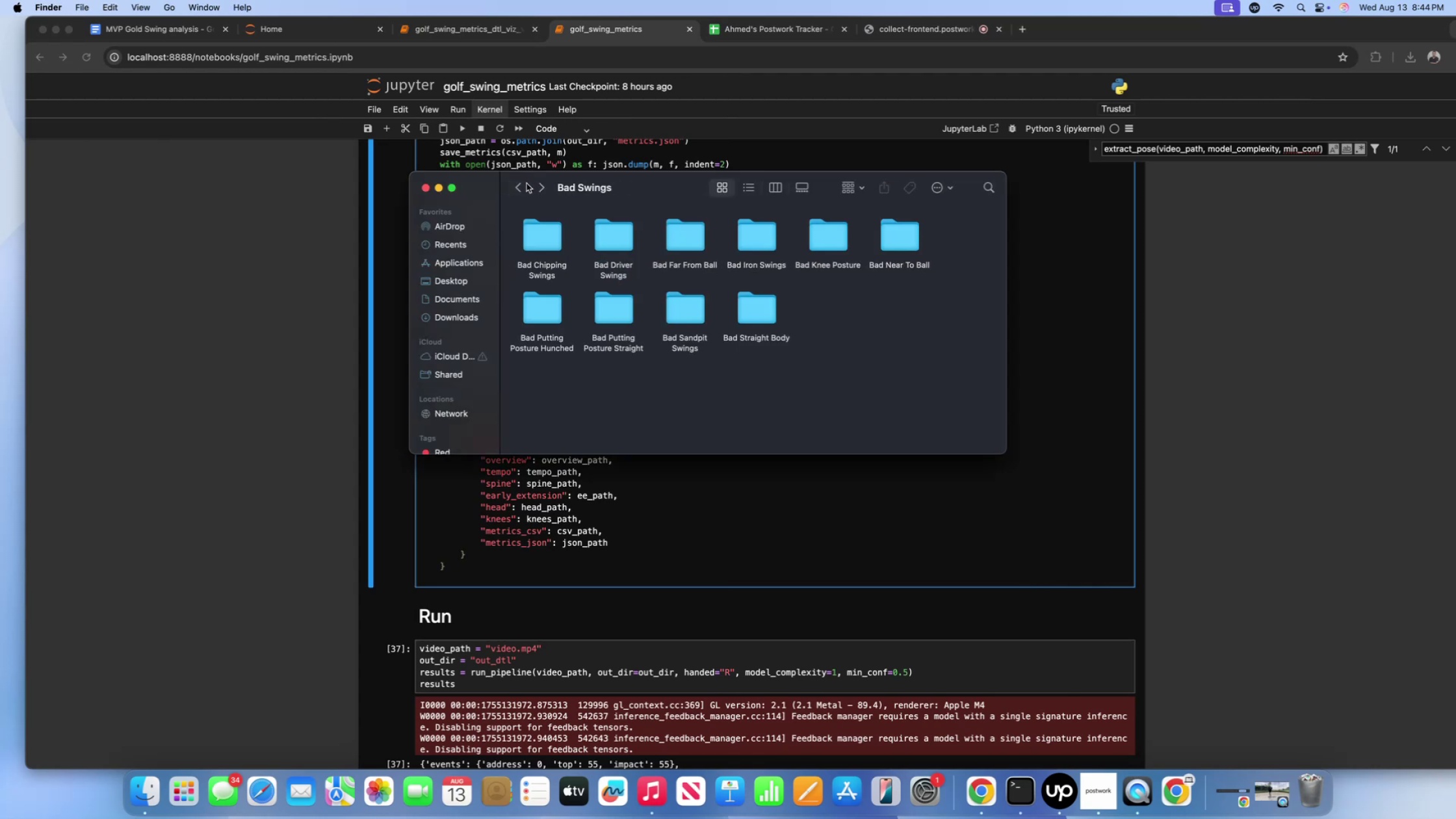 
left_click([526, 183])
 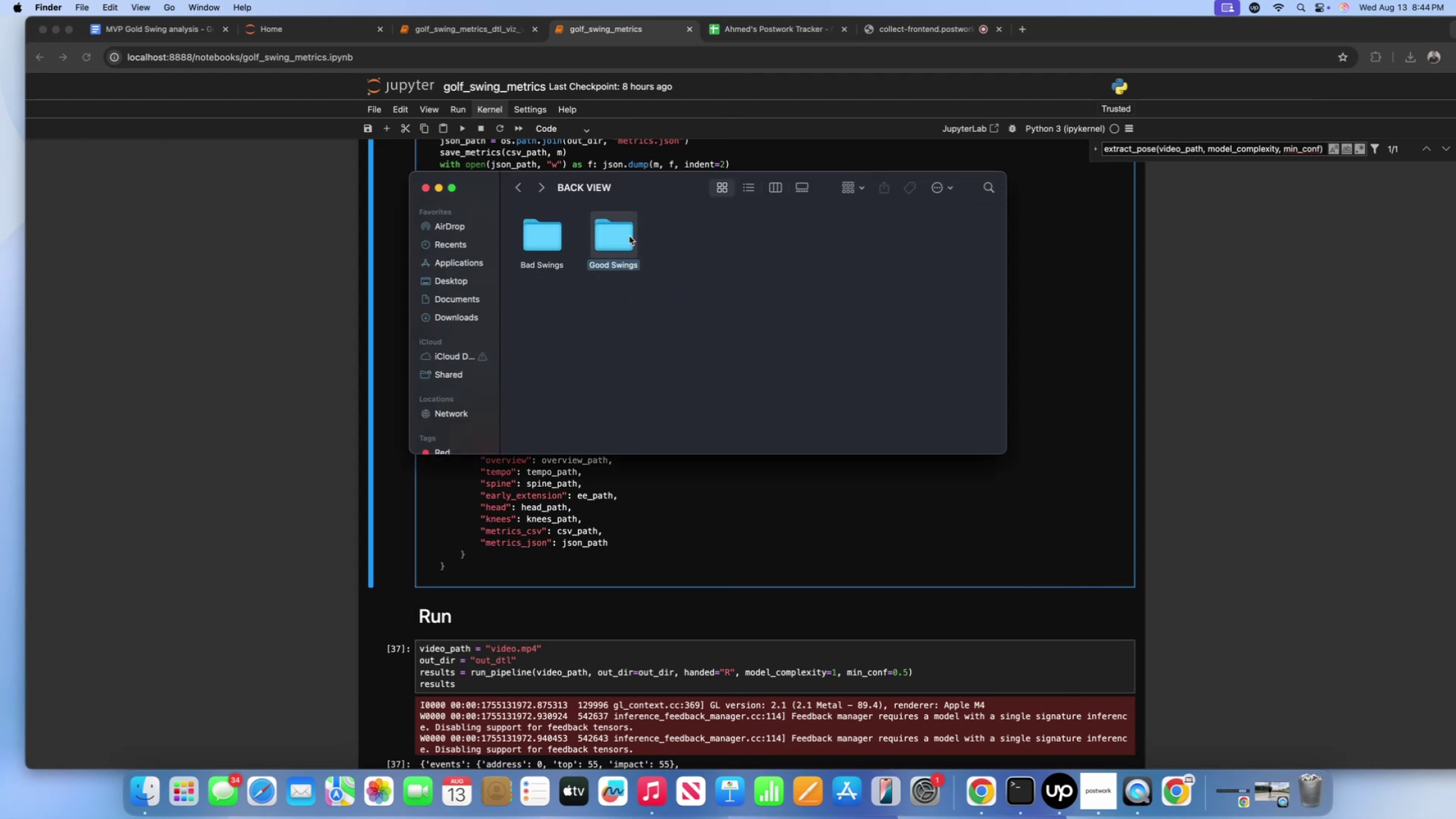 
double_click([629, 236])
 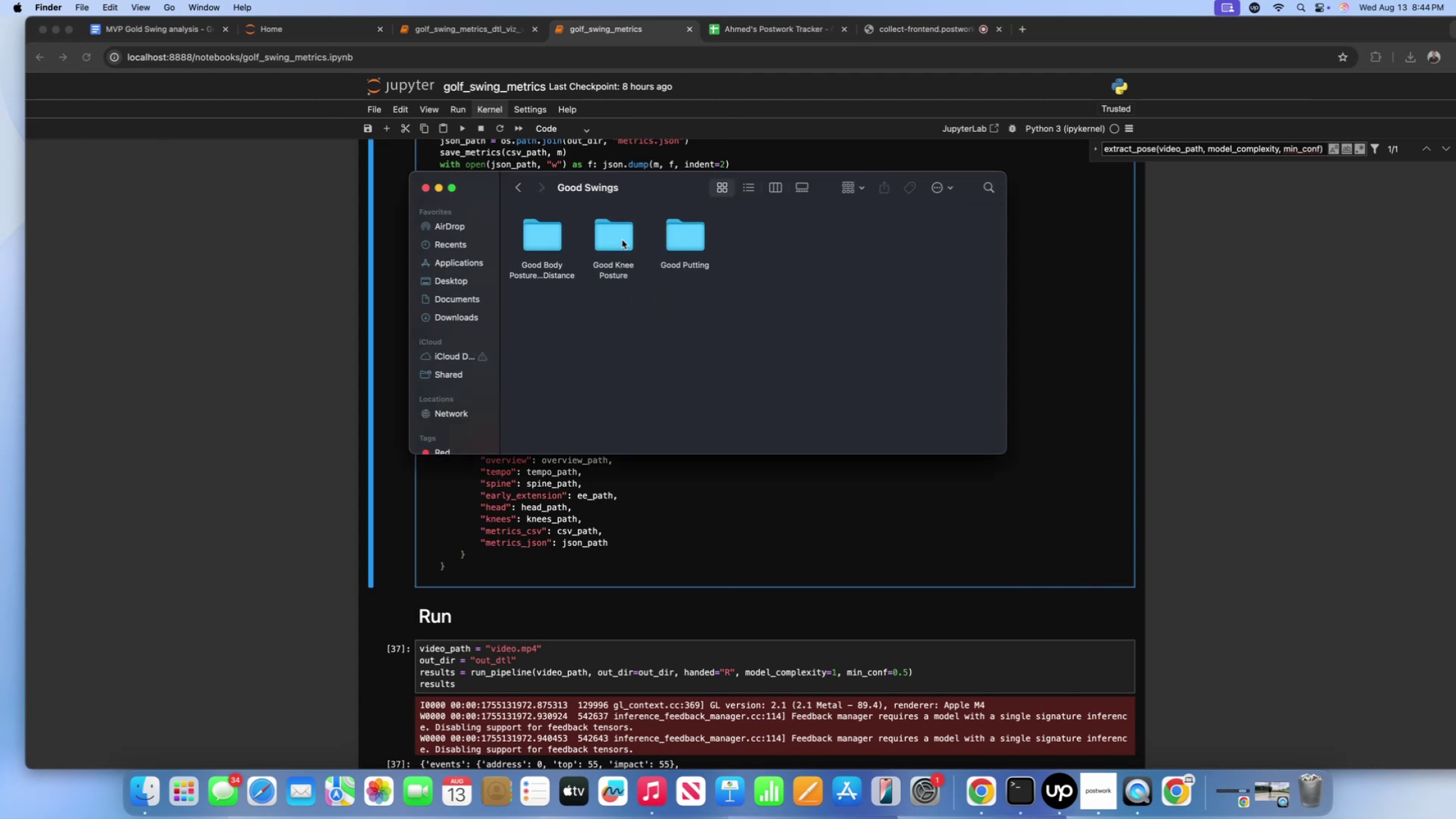 
double_click([549, 229])
 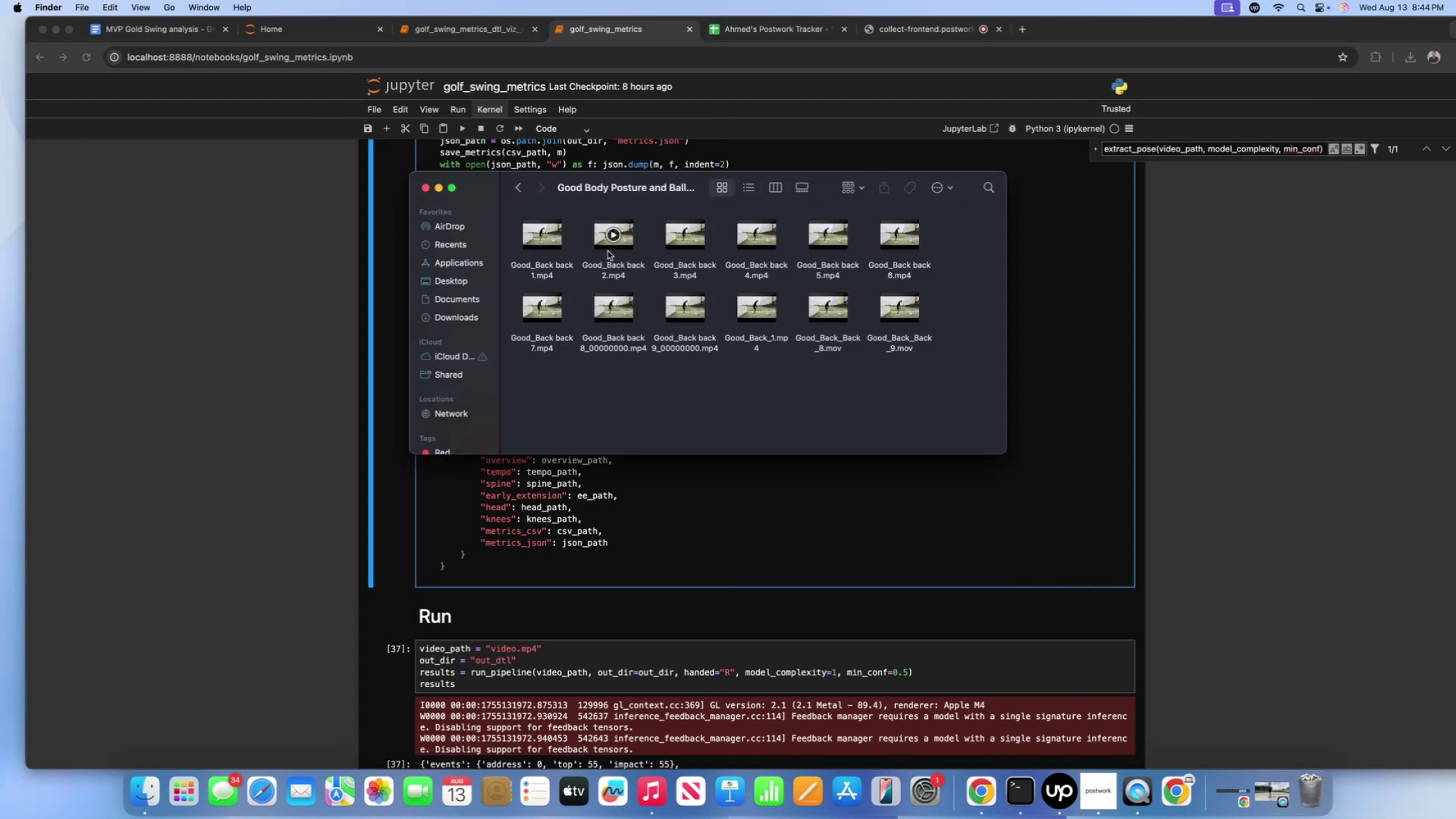 
double_click([608, 251])
 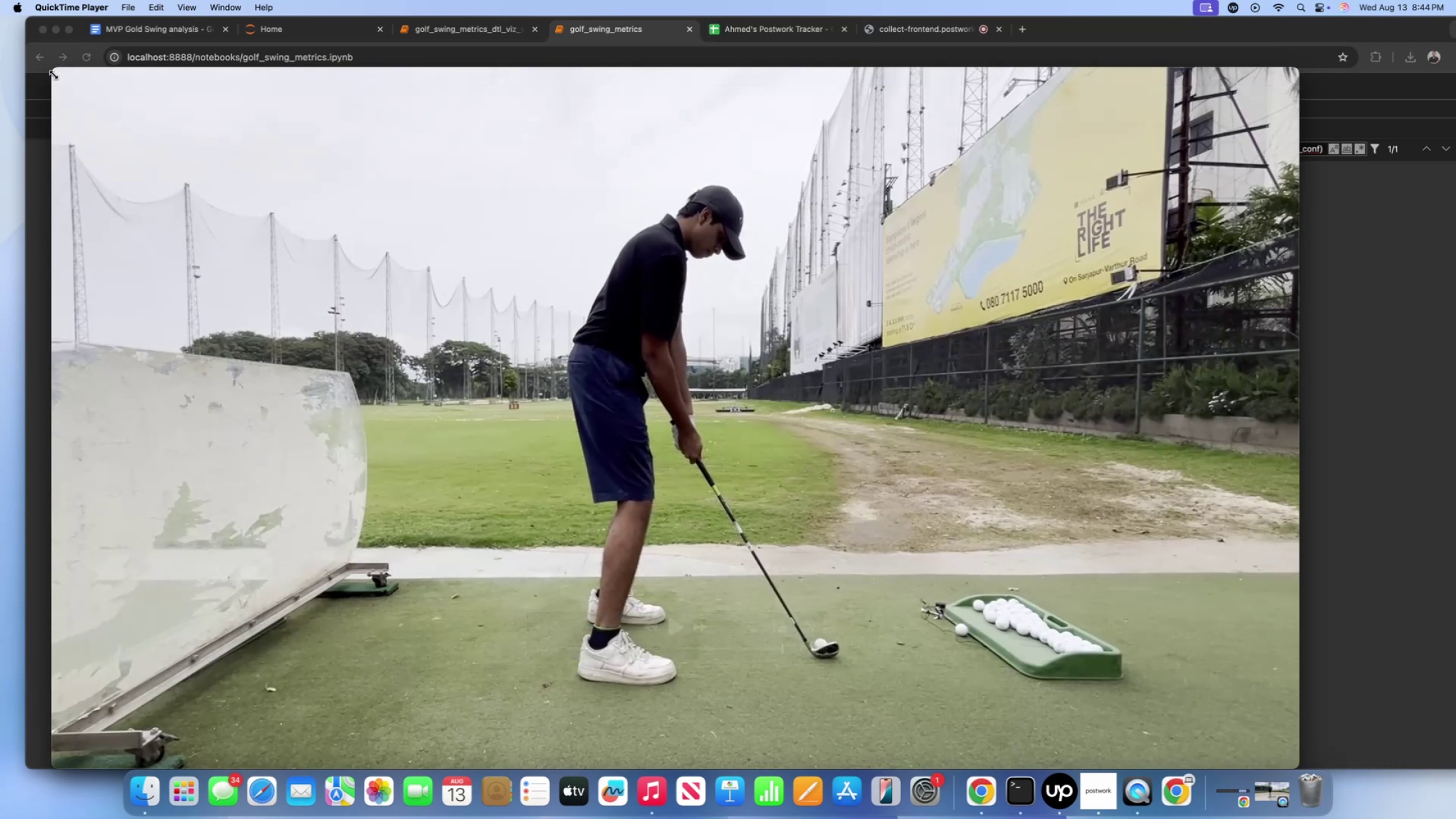 
wait(7.95)
 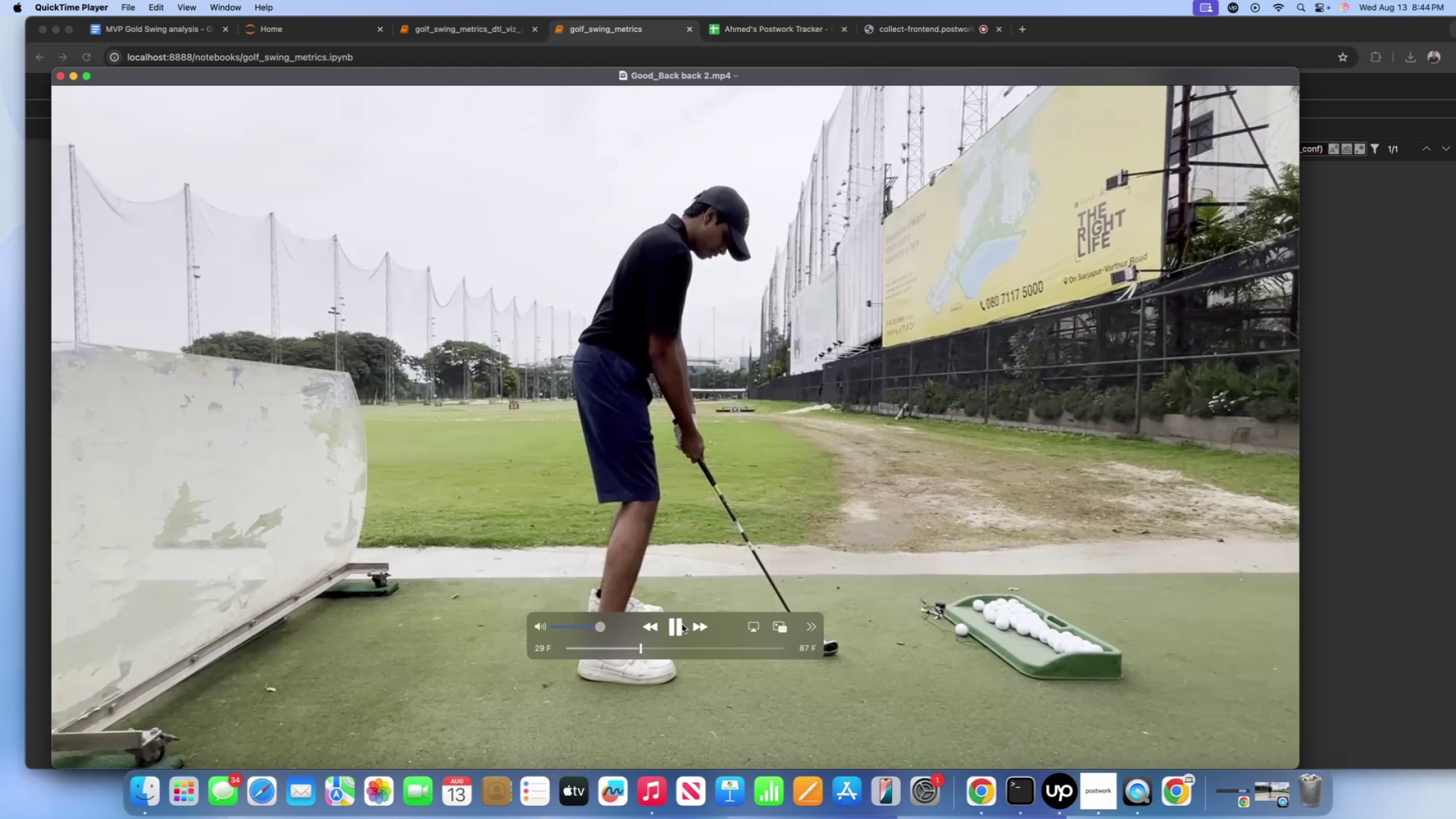 
double_click([694, 311])
 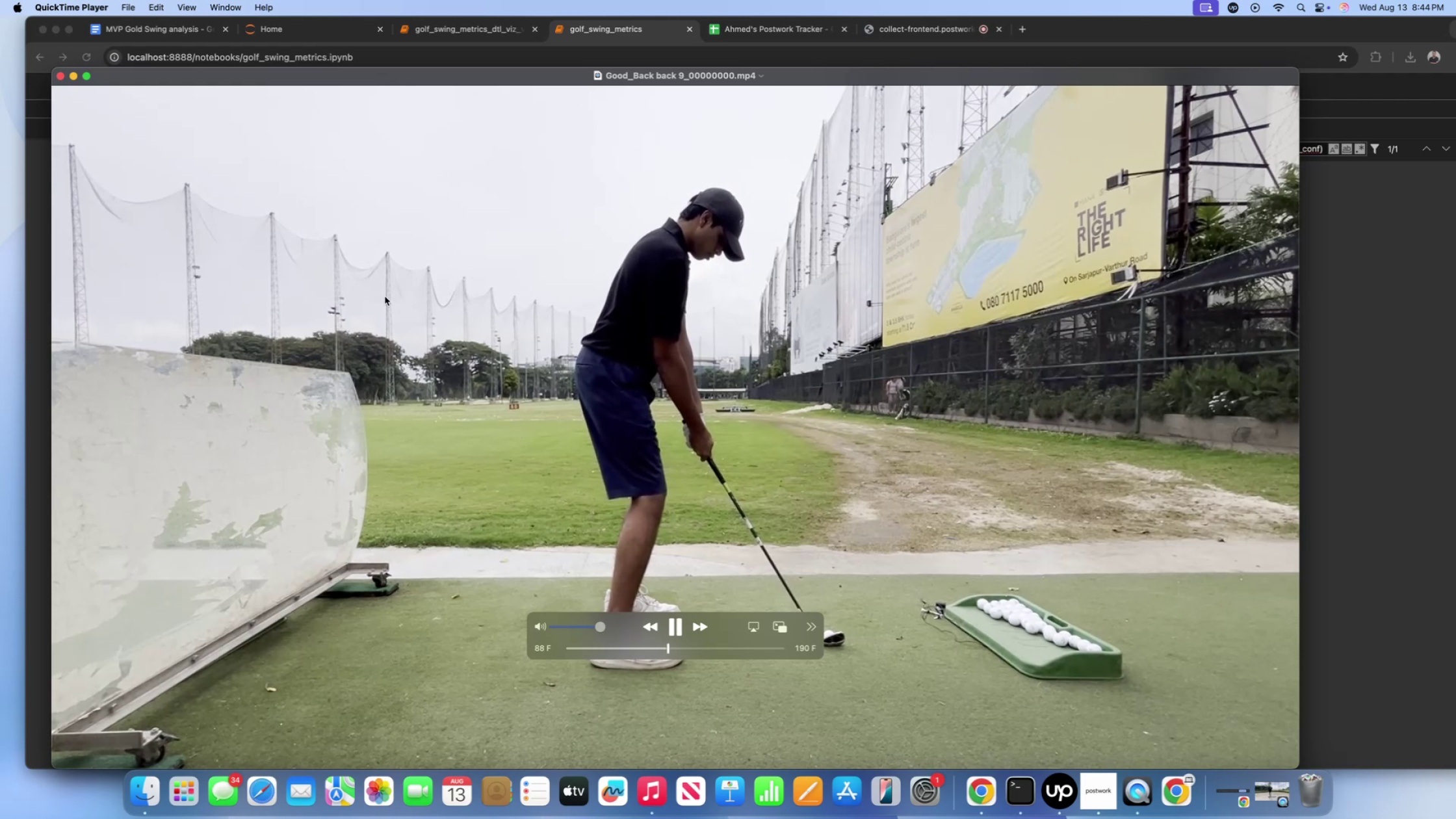 
wait(6.15)
 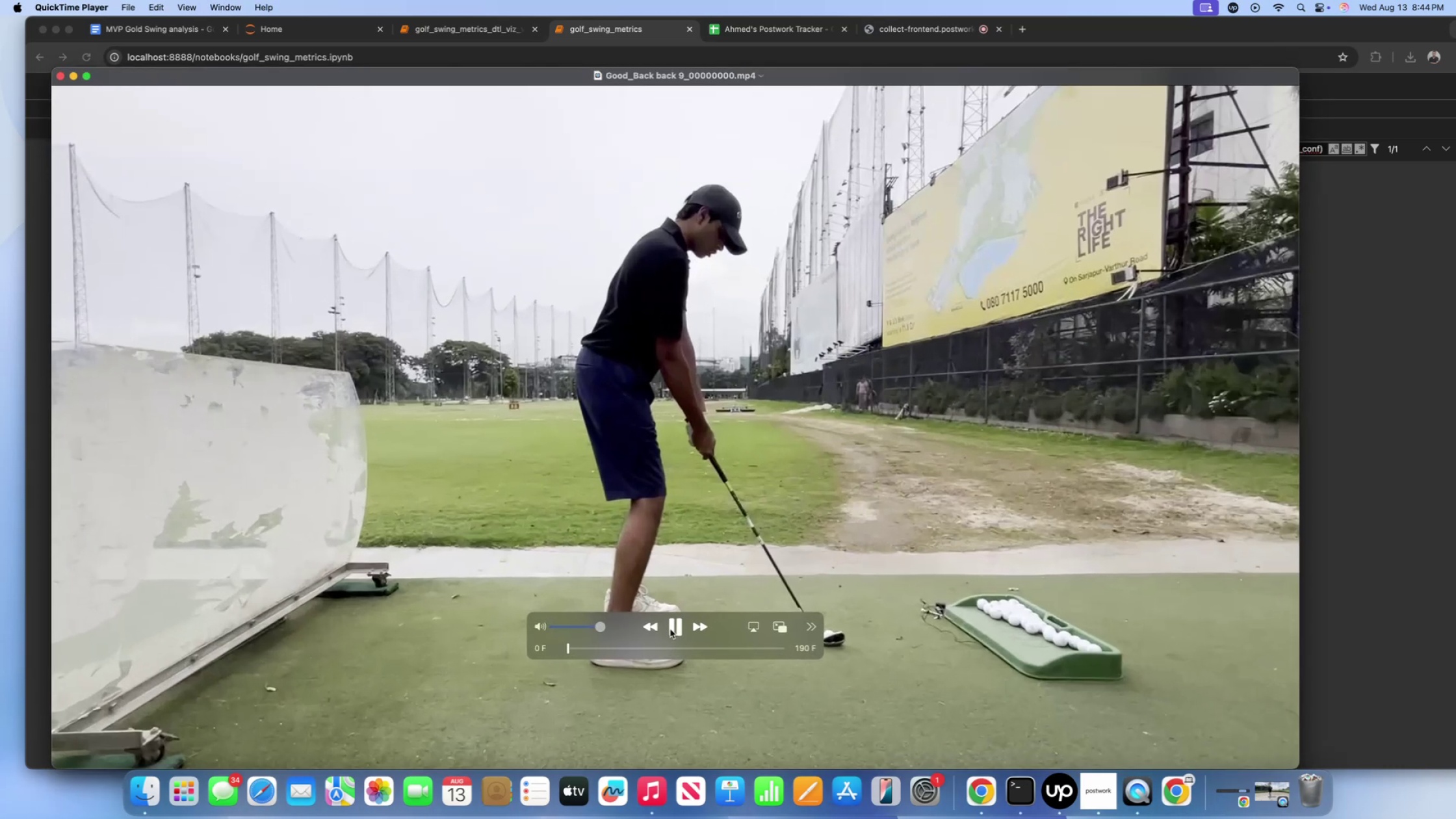 
left_click([59, 75])
 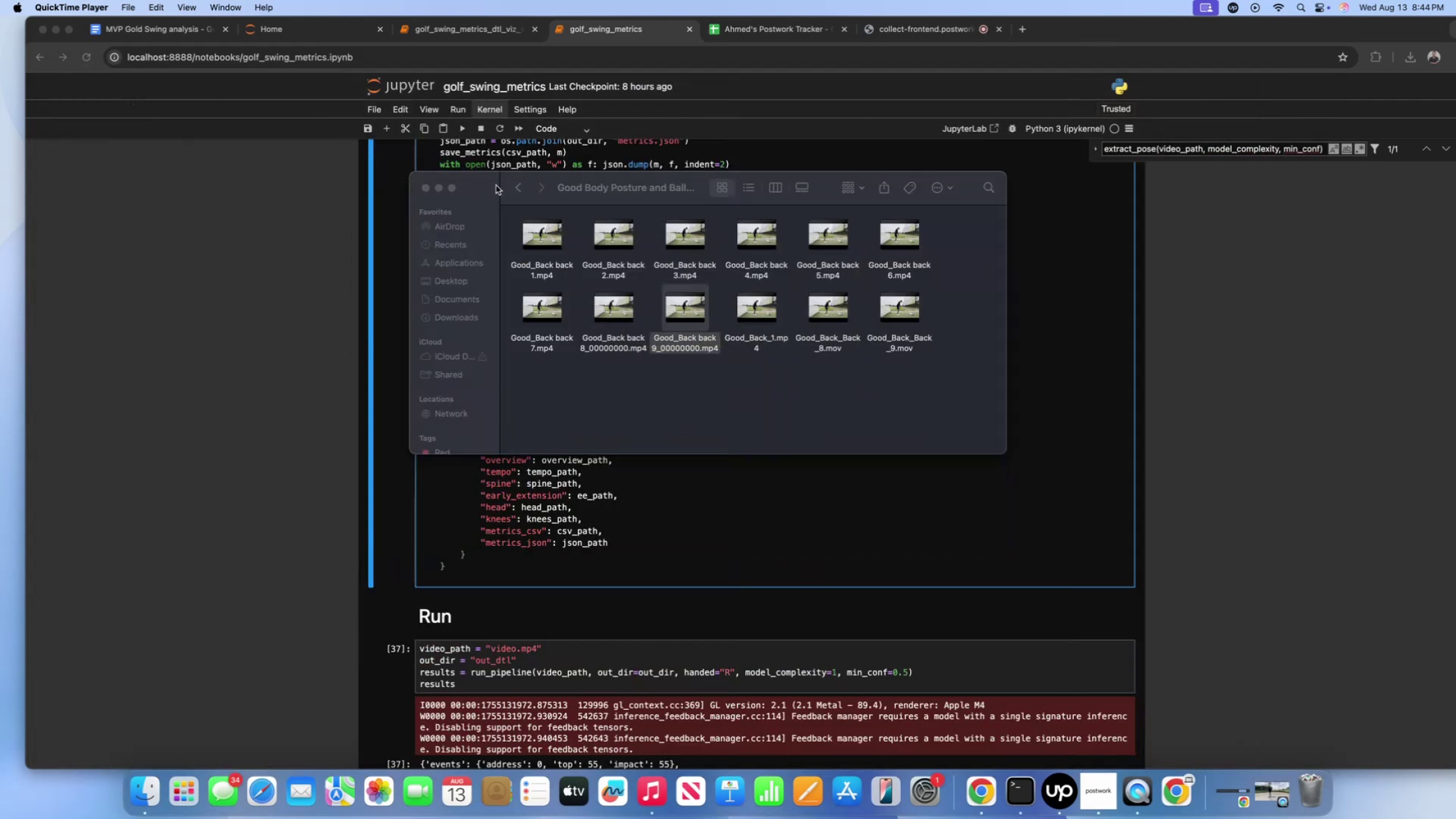 
left_click([515, 188])
 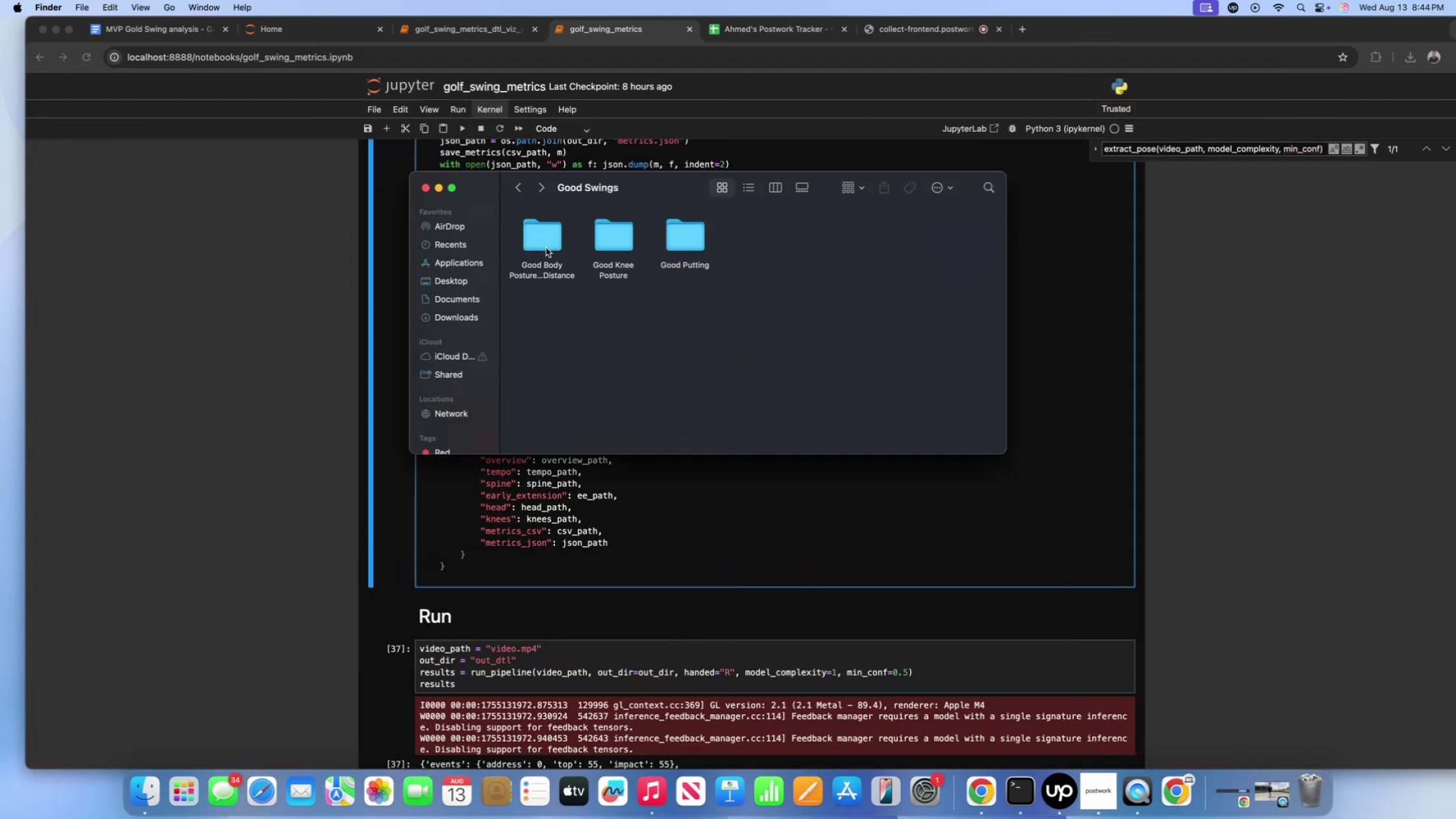 
double_click([546, 248])
 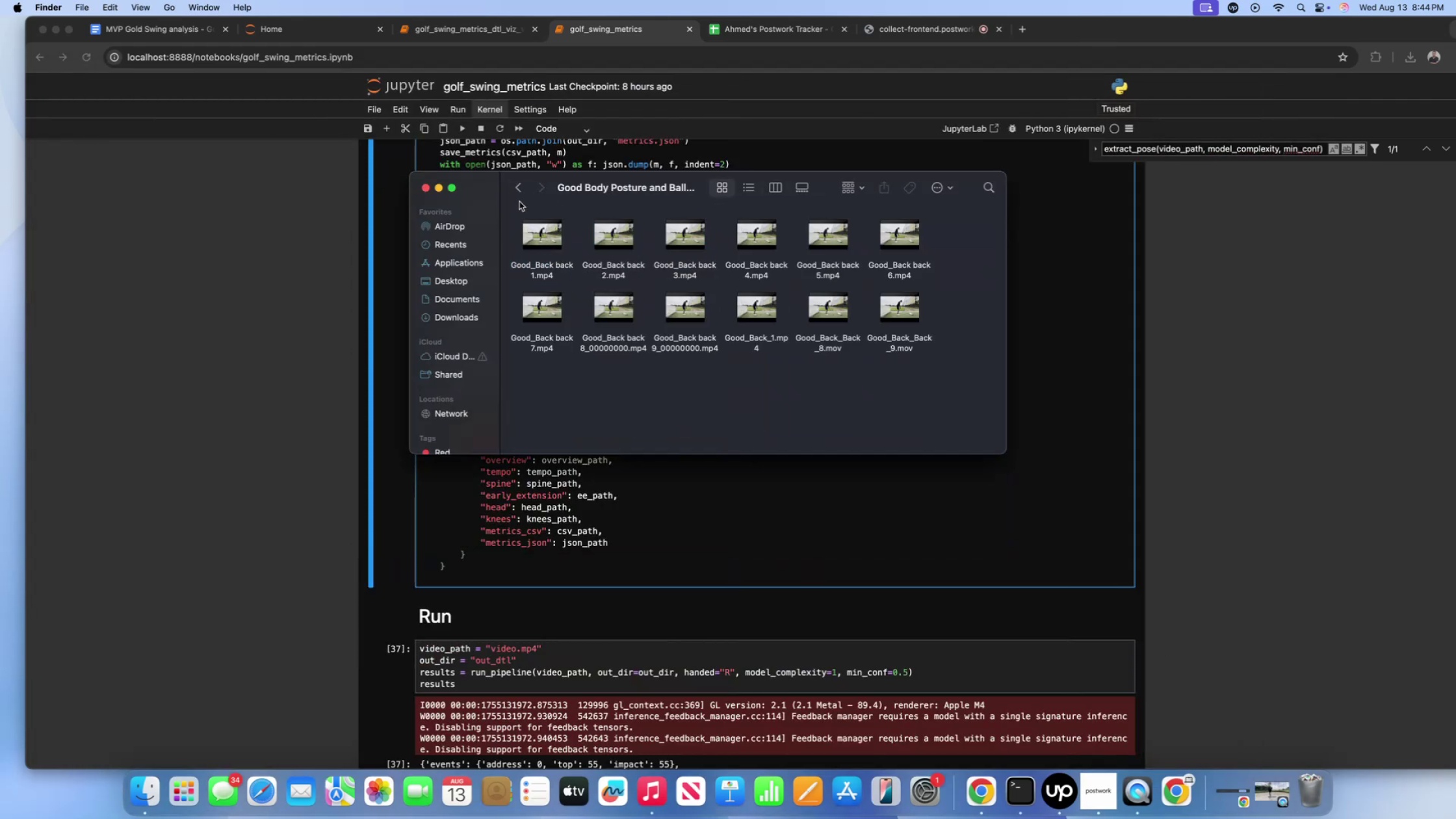 
left_click([522, 192])
 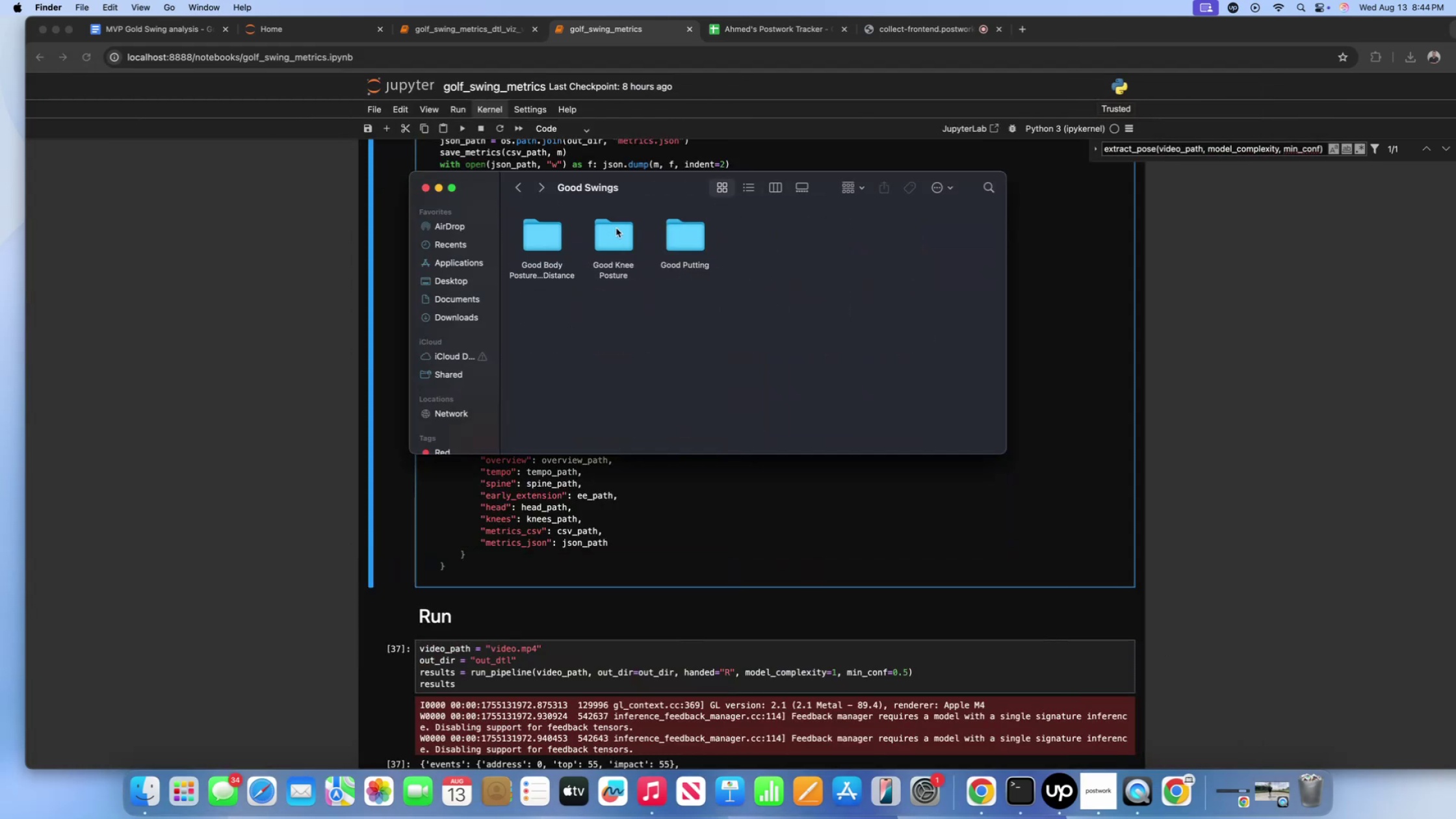 
double_click([616, 228])
 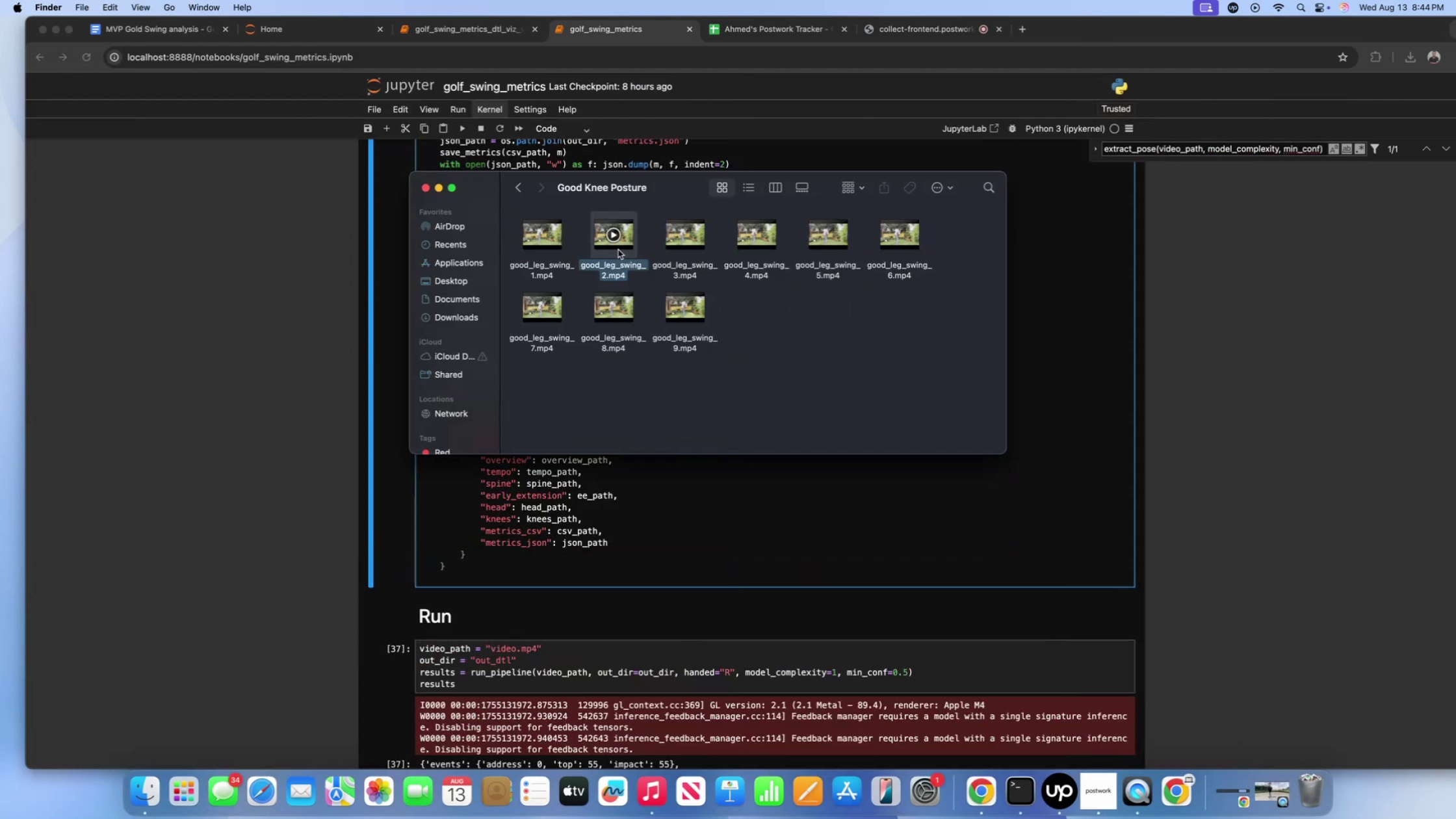 
double_click([618, 250])
 